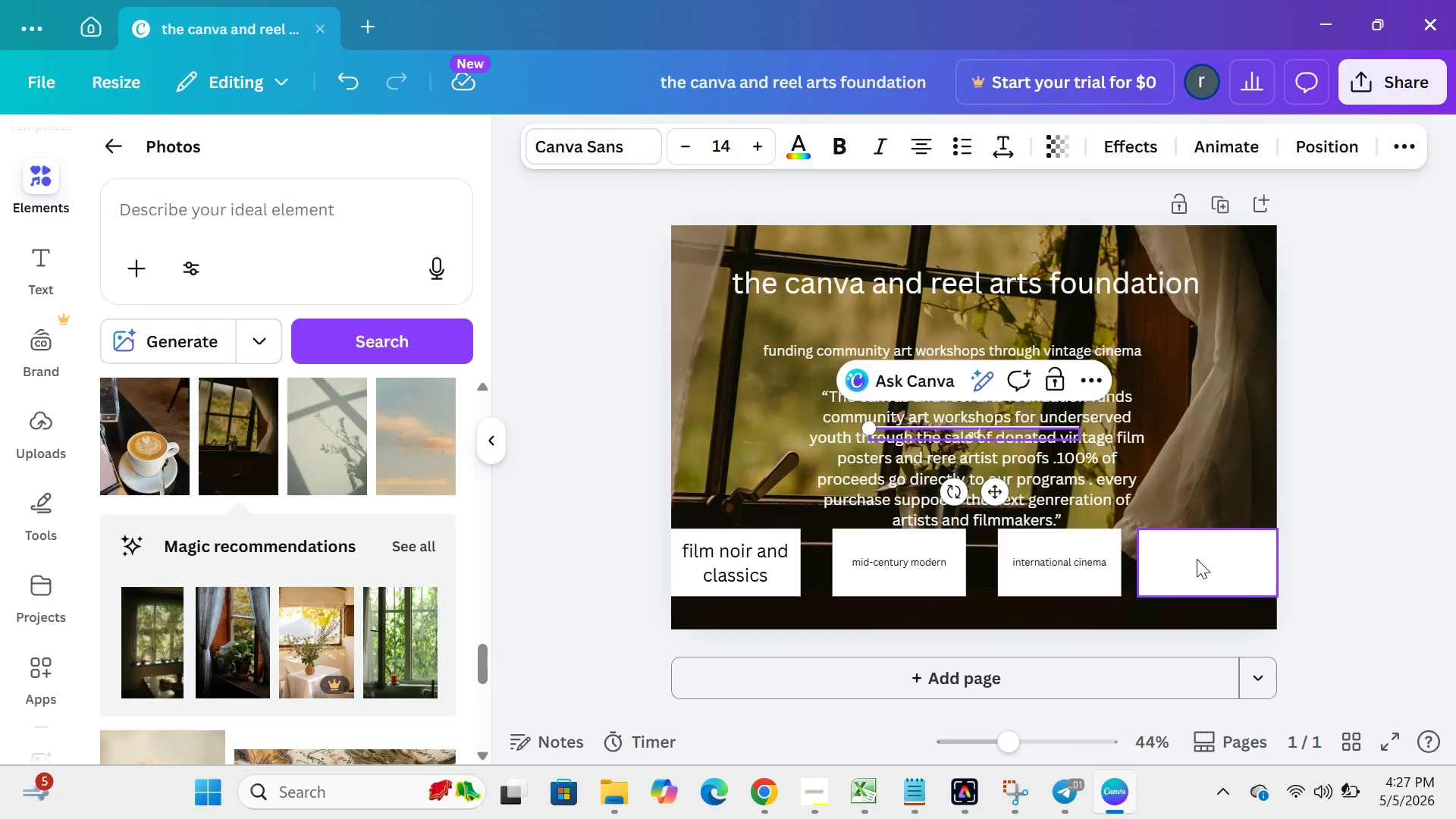 
double_click([1197, 559])
 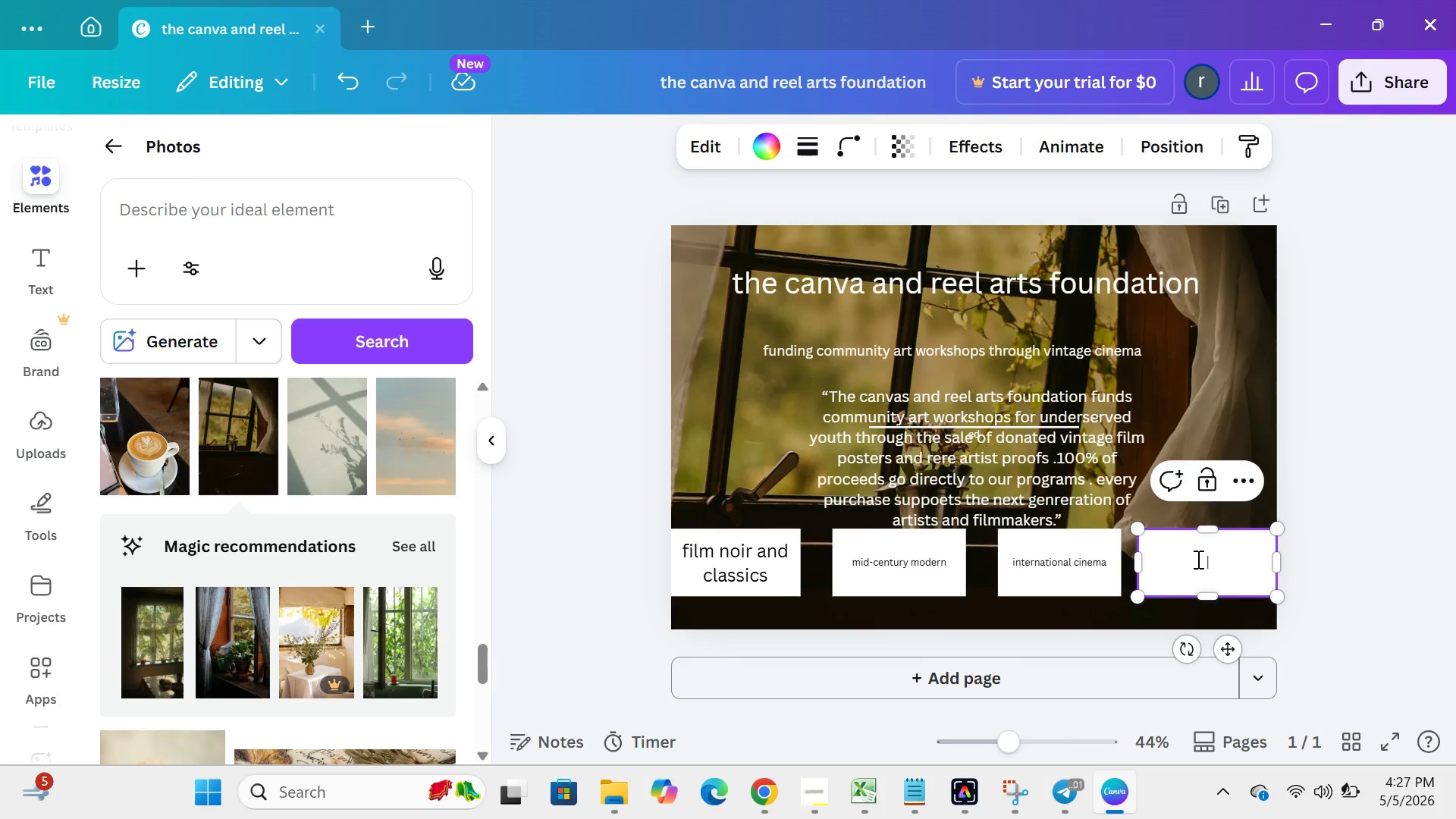 
type(limited edition lithography)
 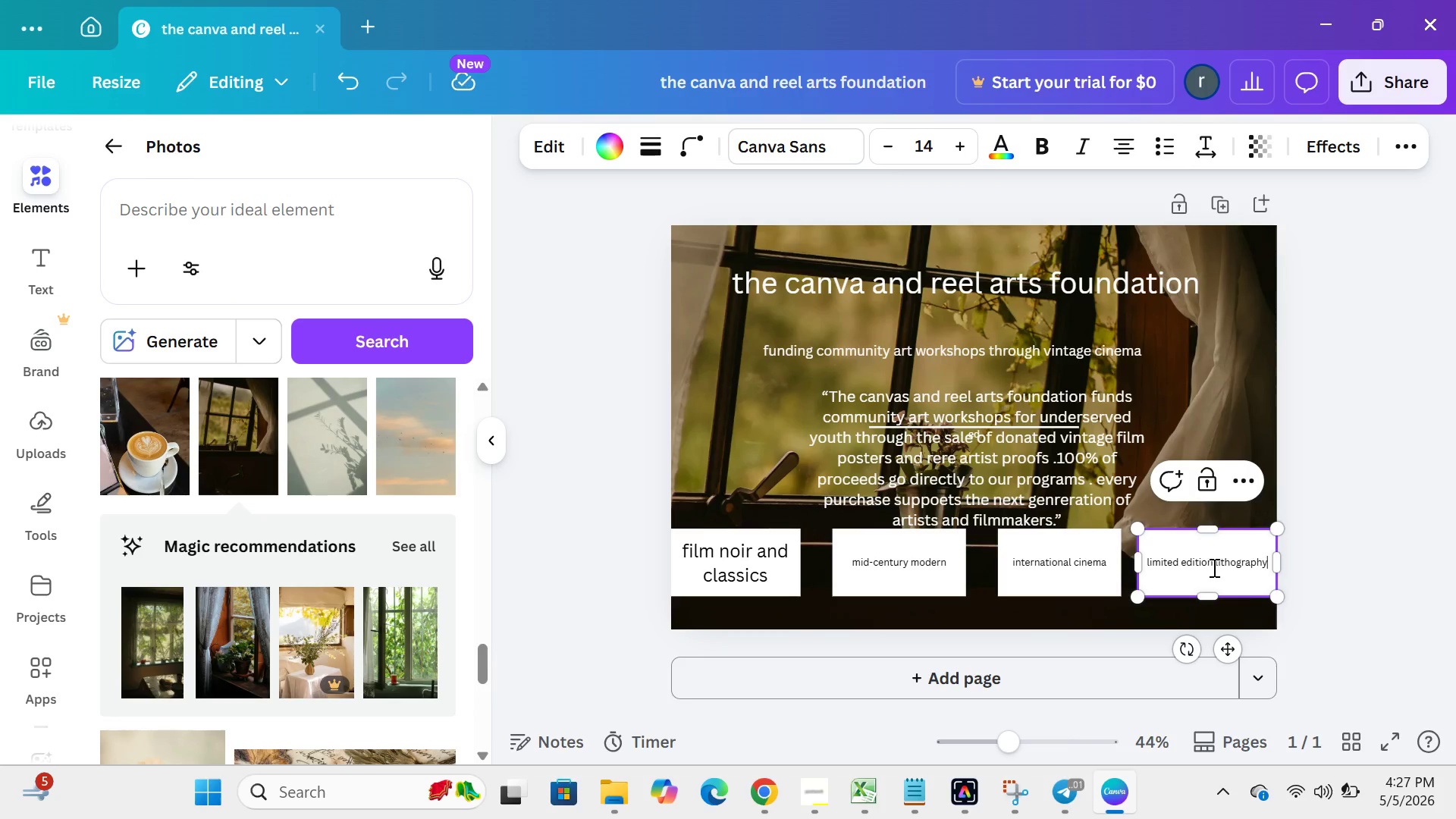 
left_click([1213, 567])
 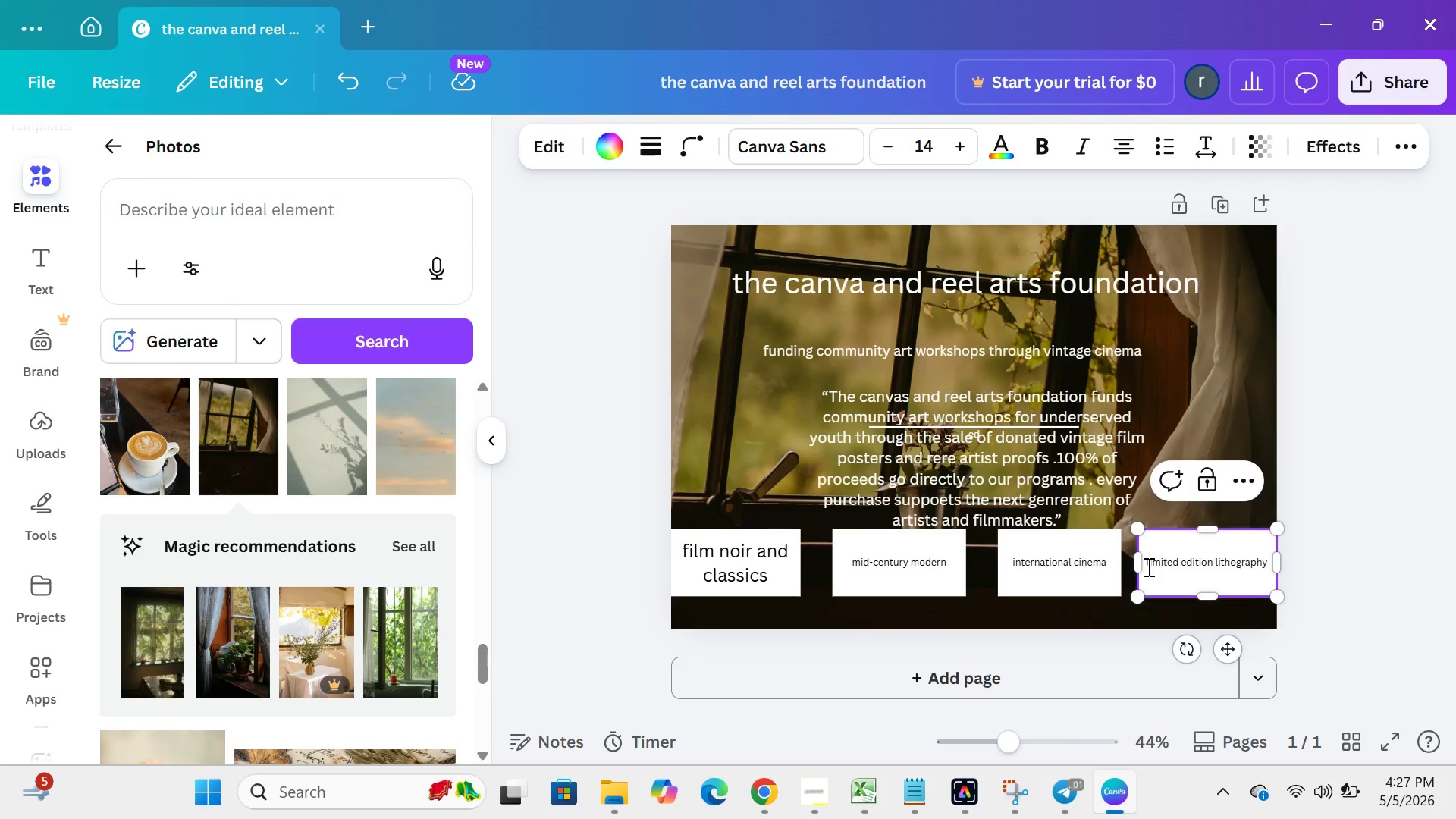 
left_click_drag(start_coordinate=[1147, 566], to_coordinate=[1266, 573])
 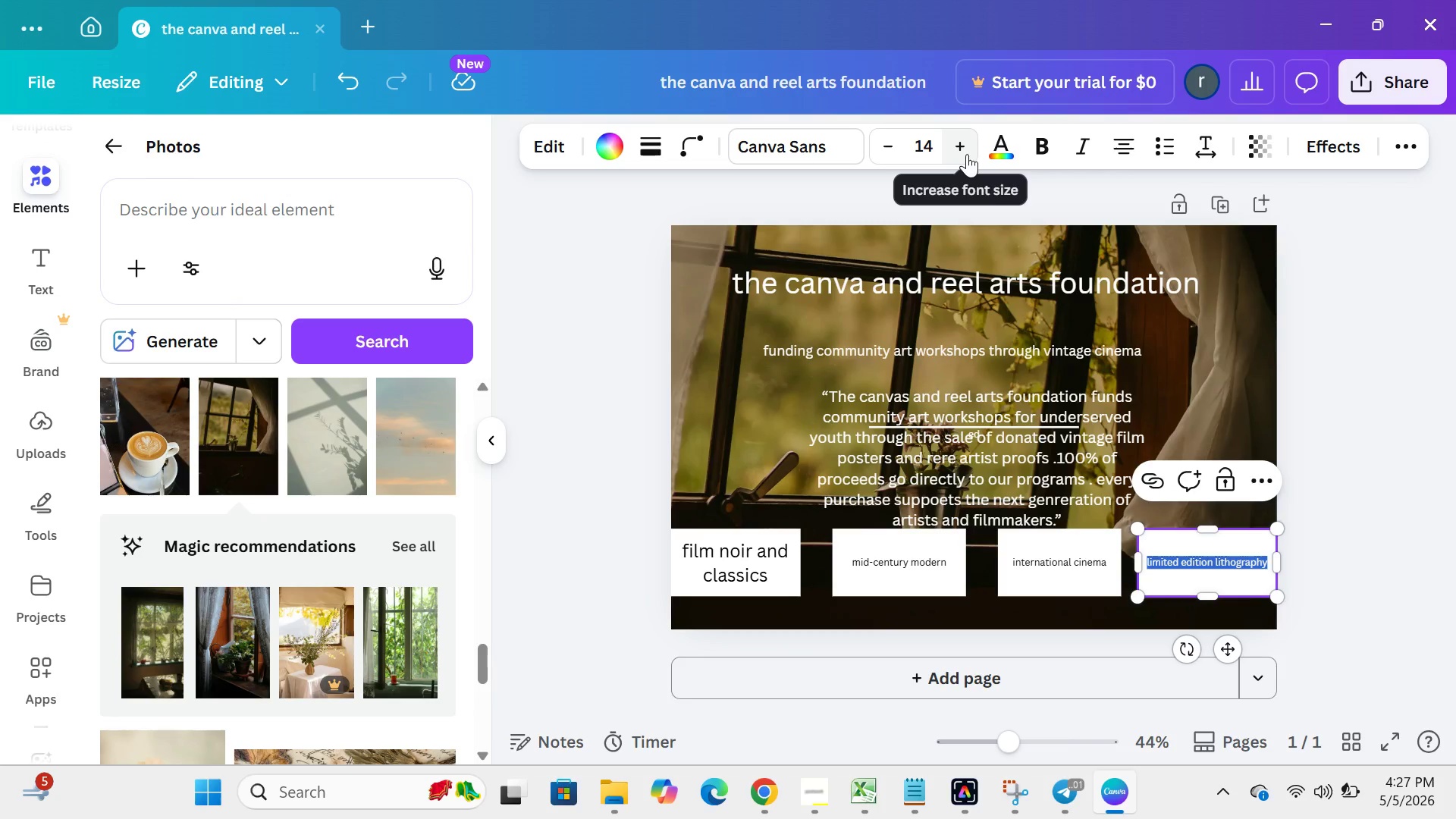 
double_click([967, 154])
 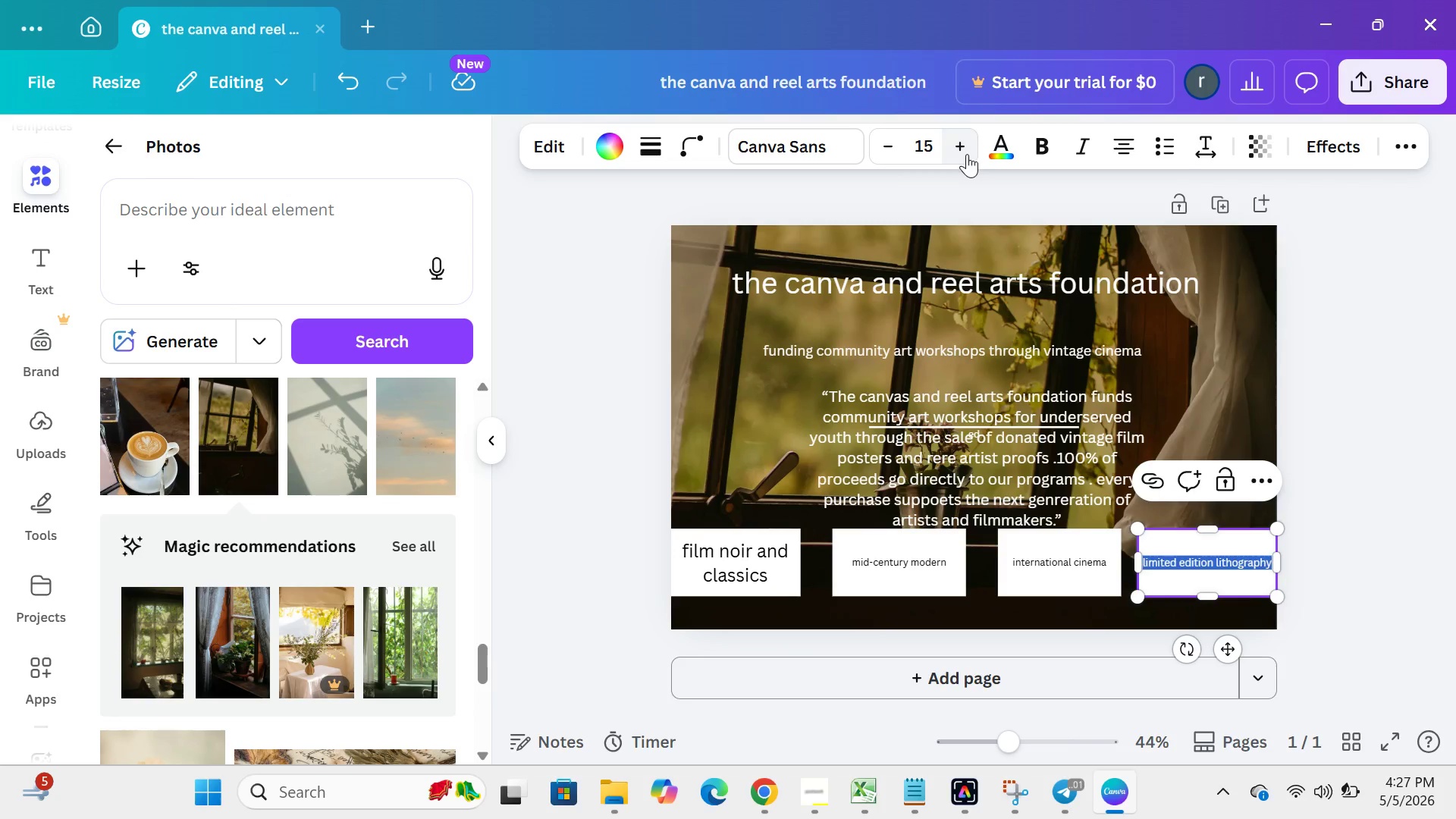 
triple_click([967, 154])
 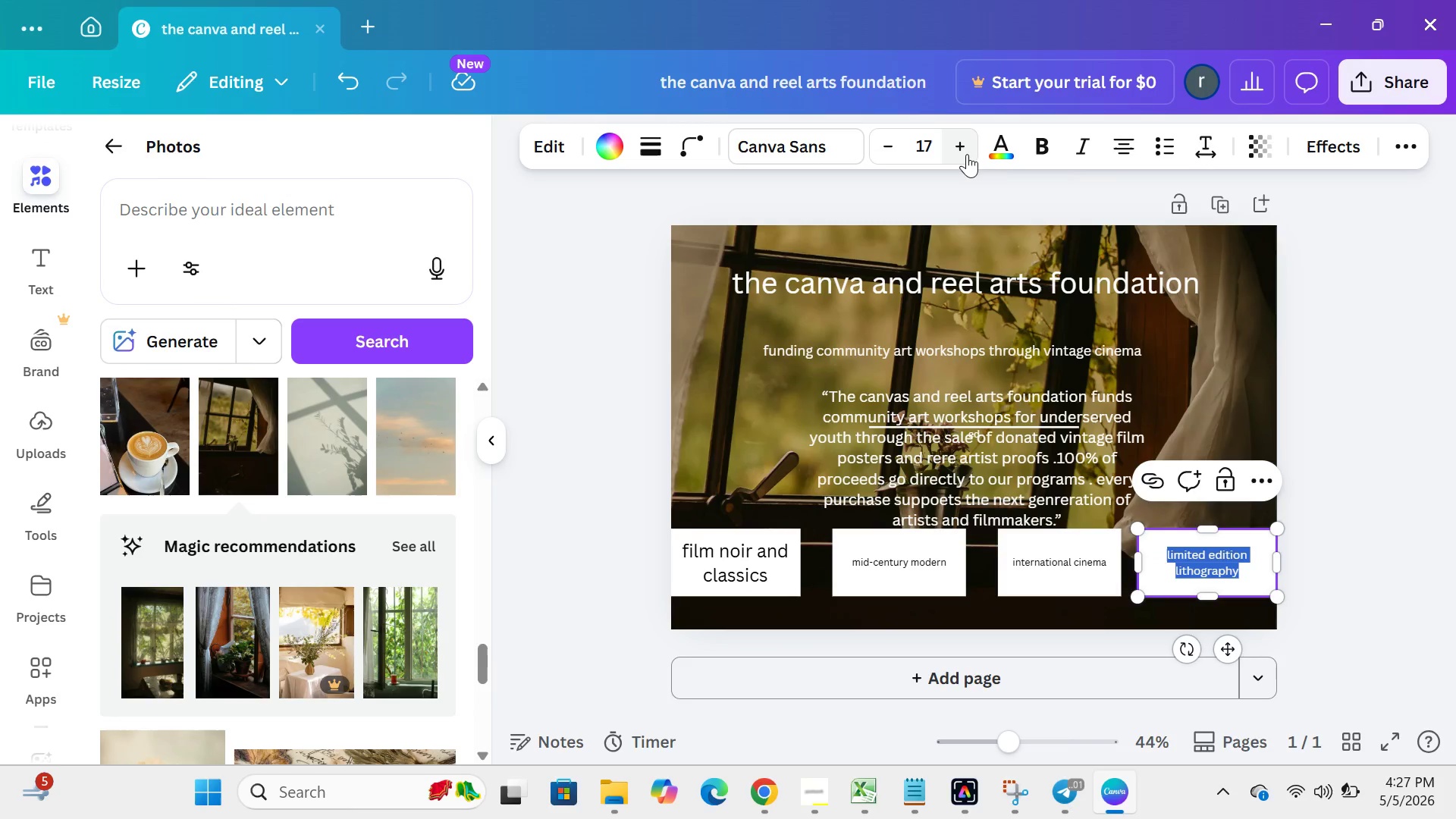 
left_click([967, 154])
 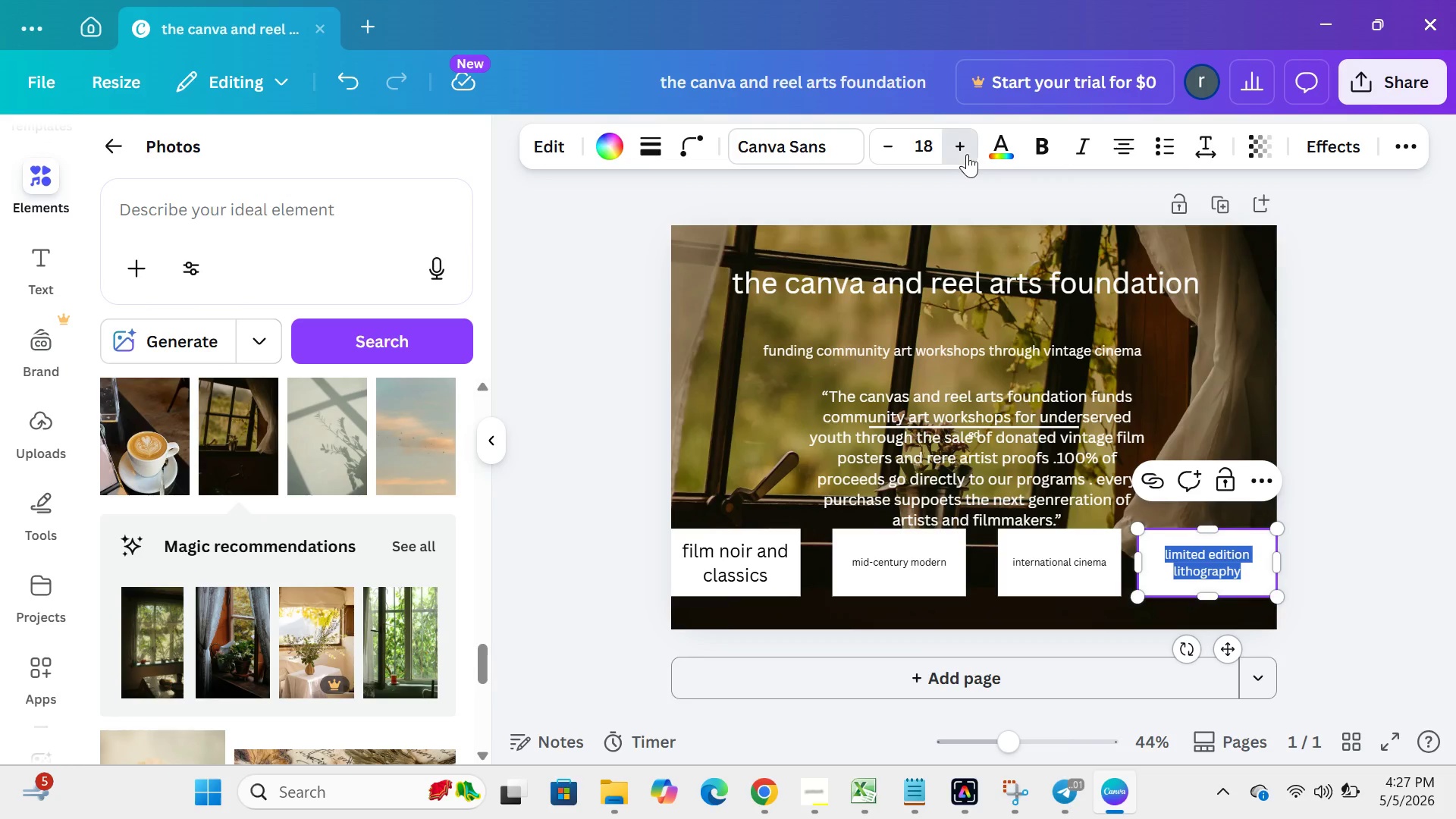 
double_click([967, 154])
 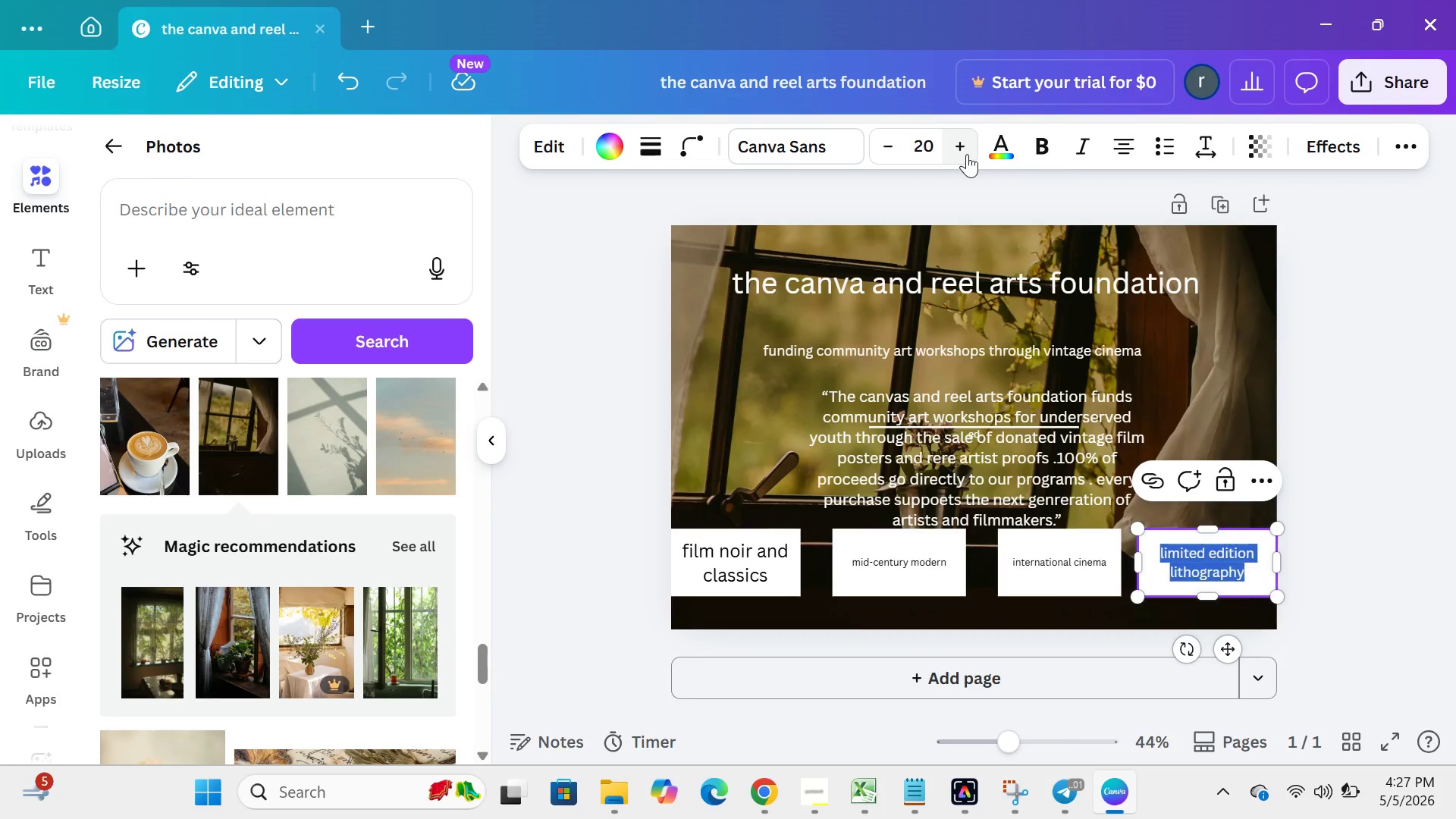 
triple_click([967, 154])
 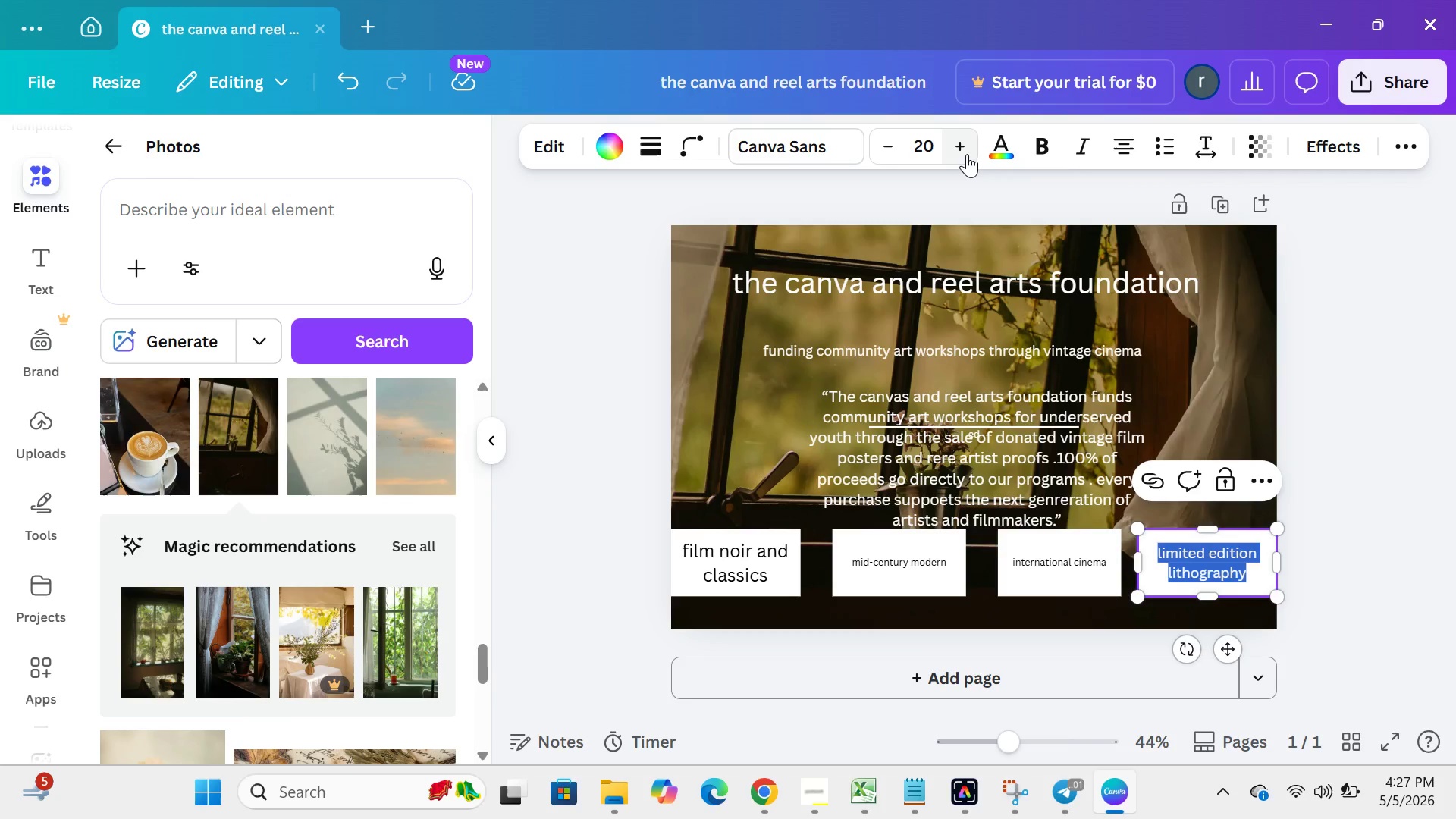 
triple_click([967, 154])
 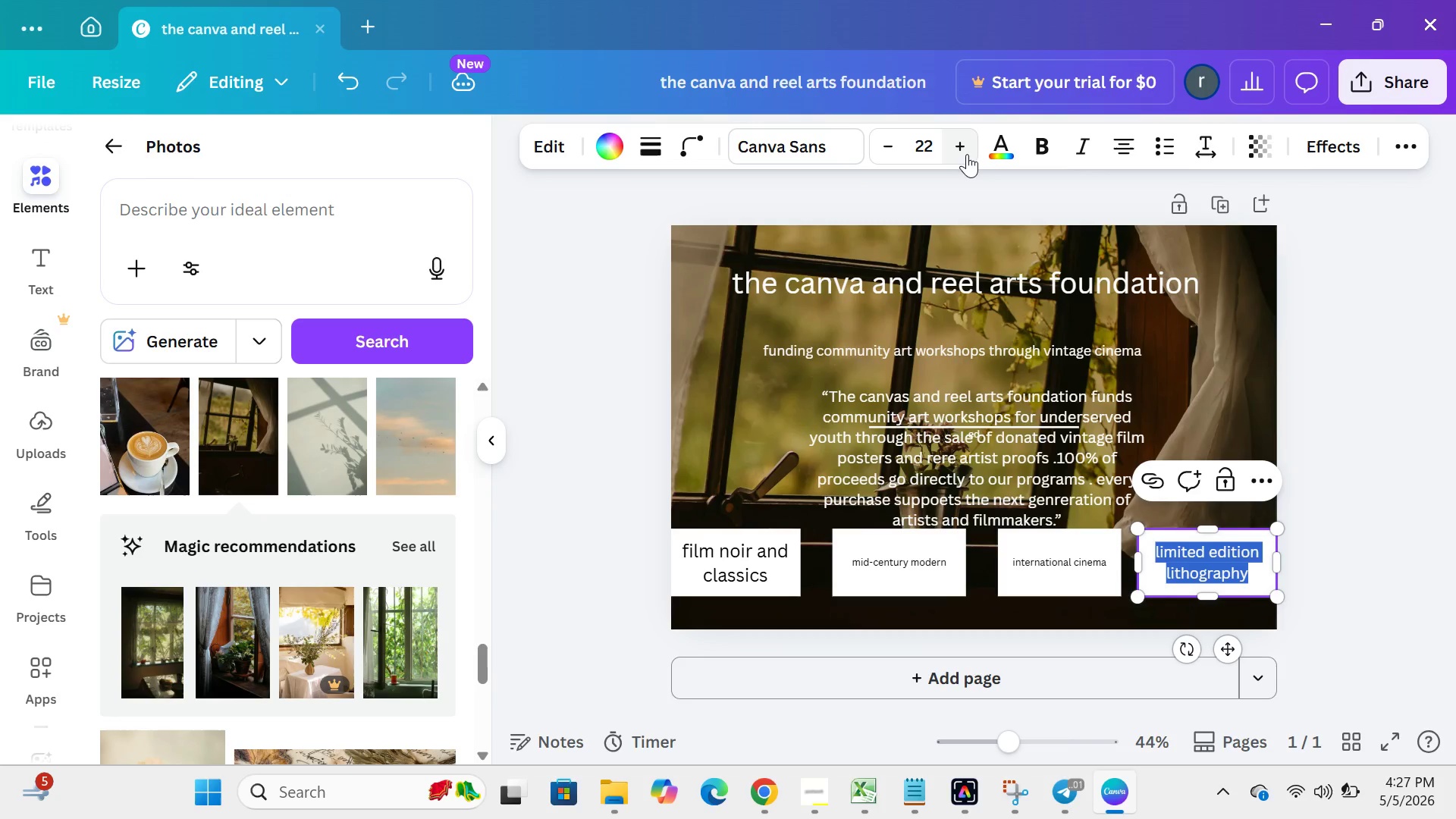 
left_click([967, 154])
 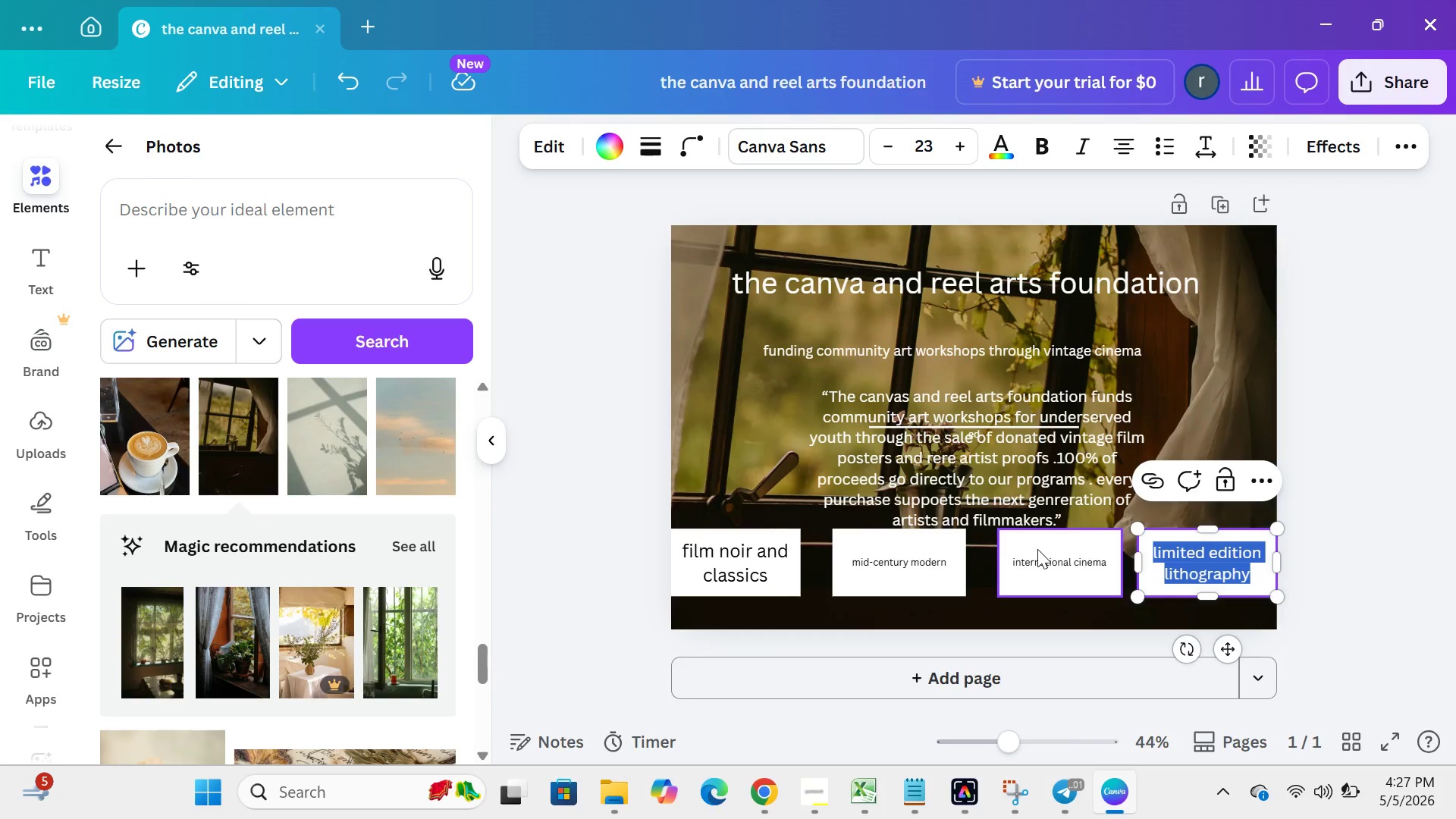 
left_click([1037, 550])
 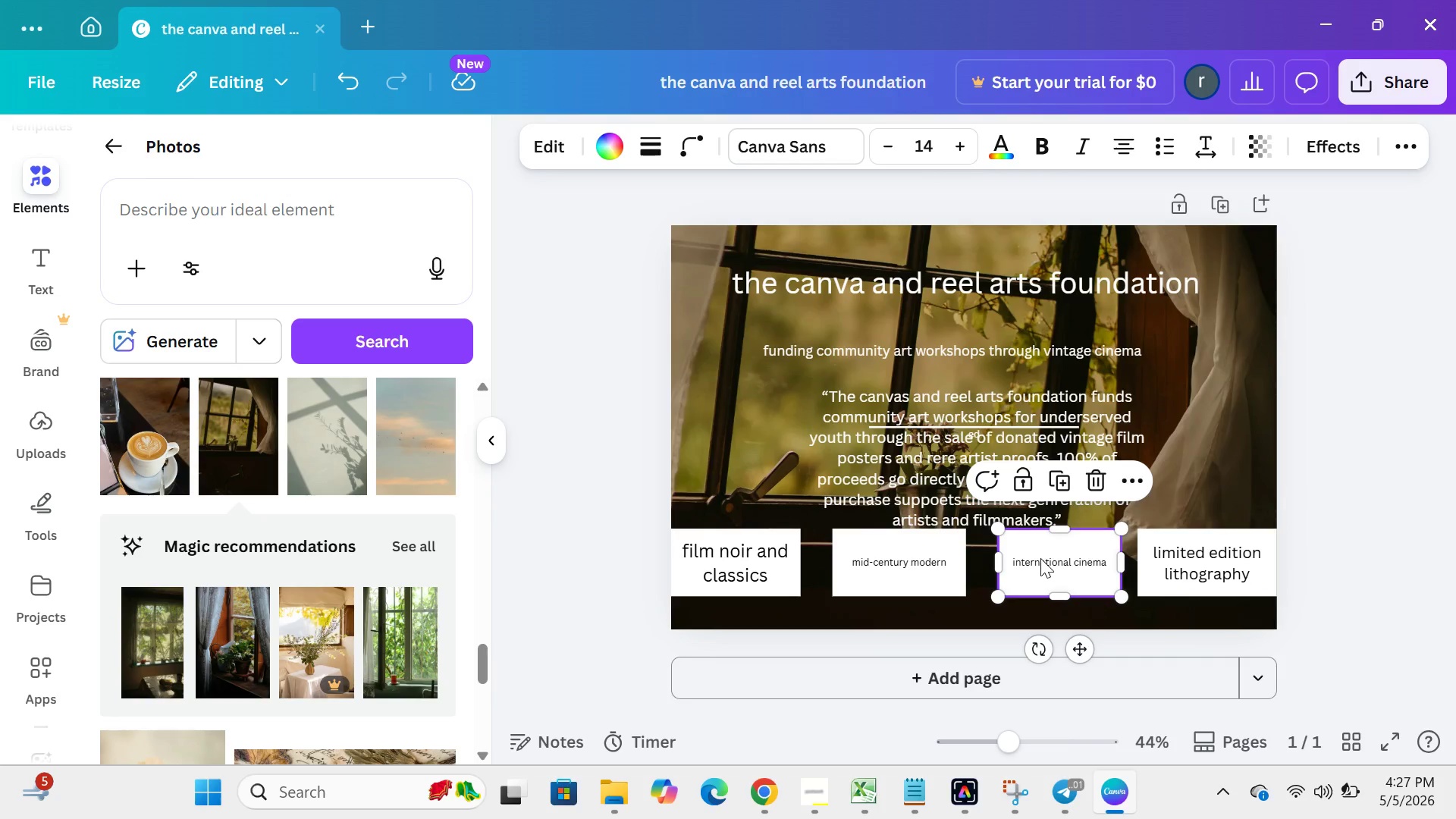 
left_click([1040, 558])
 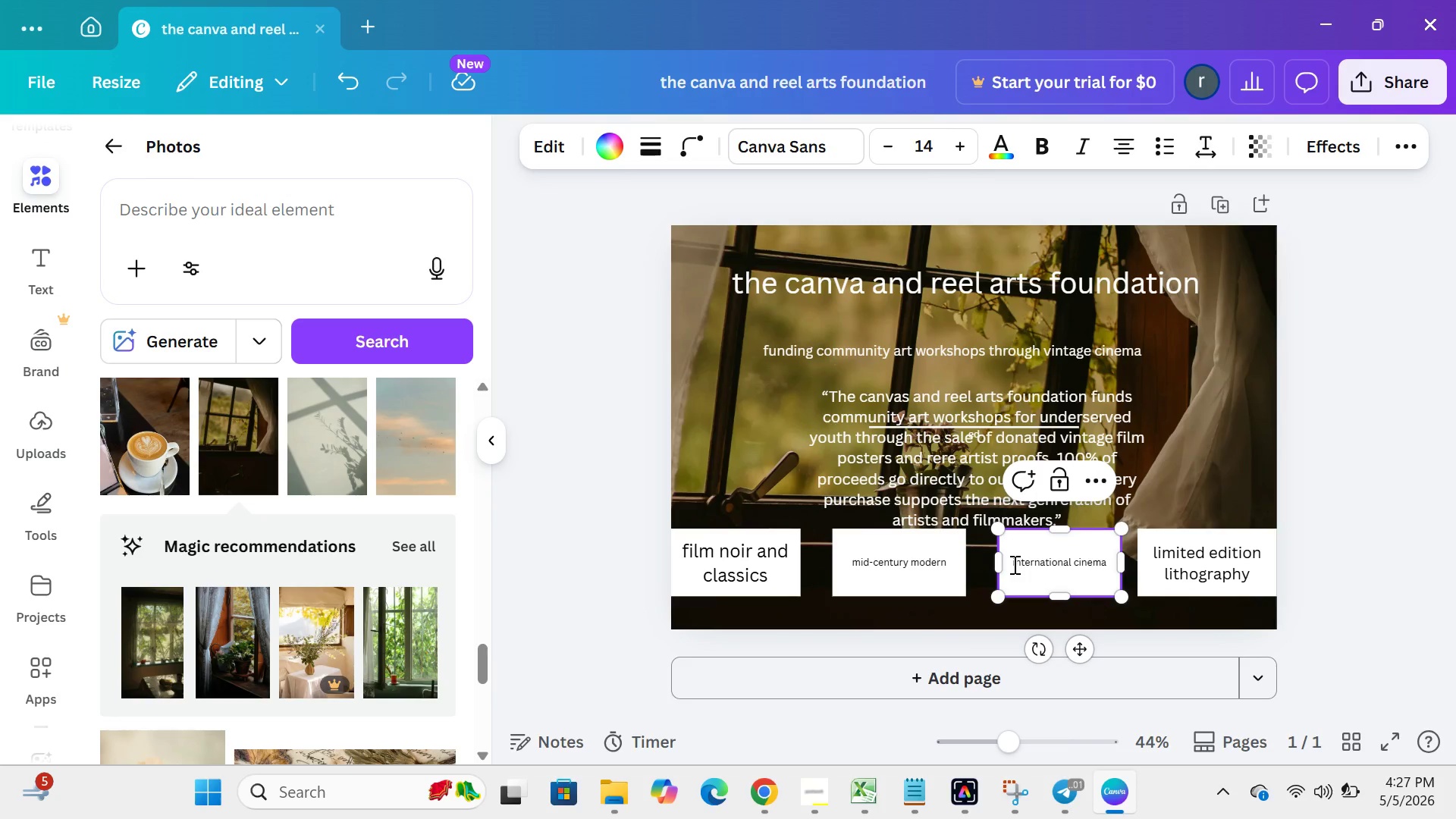 
left_click_drag(start_coordinate=[1013, 564], to_coordinate=[1108, 572])
 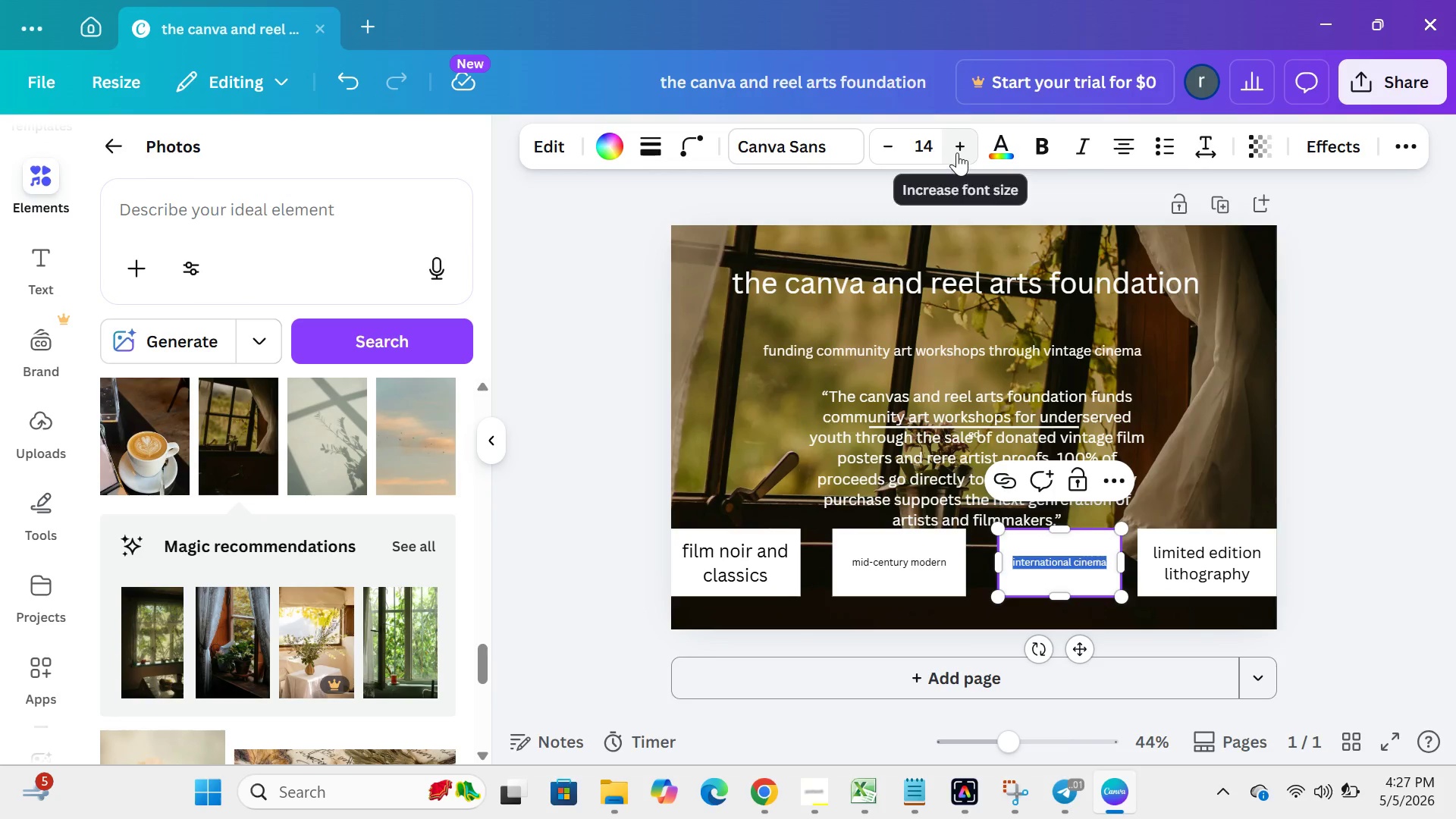 
double_click([957, 152])
 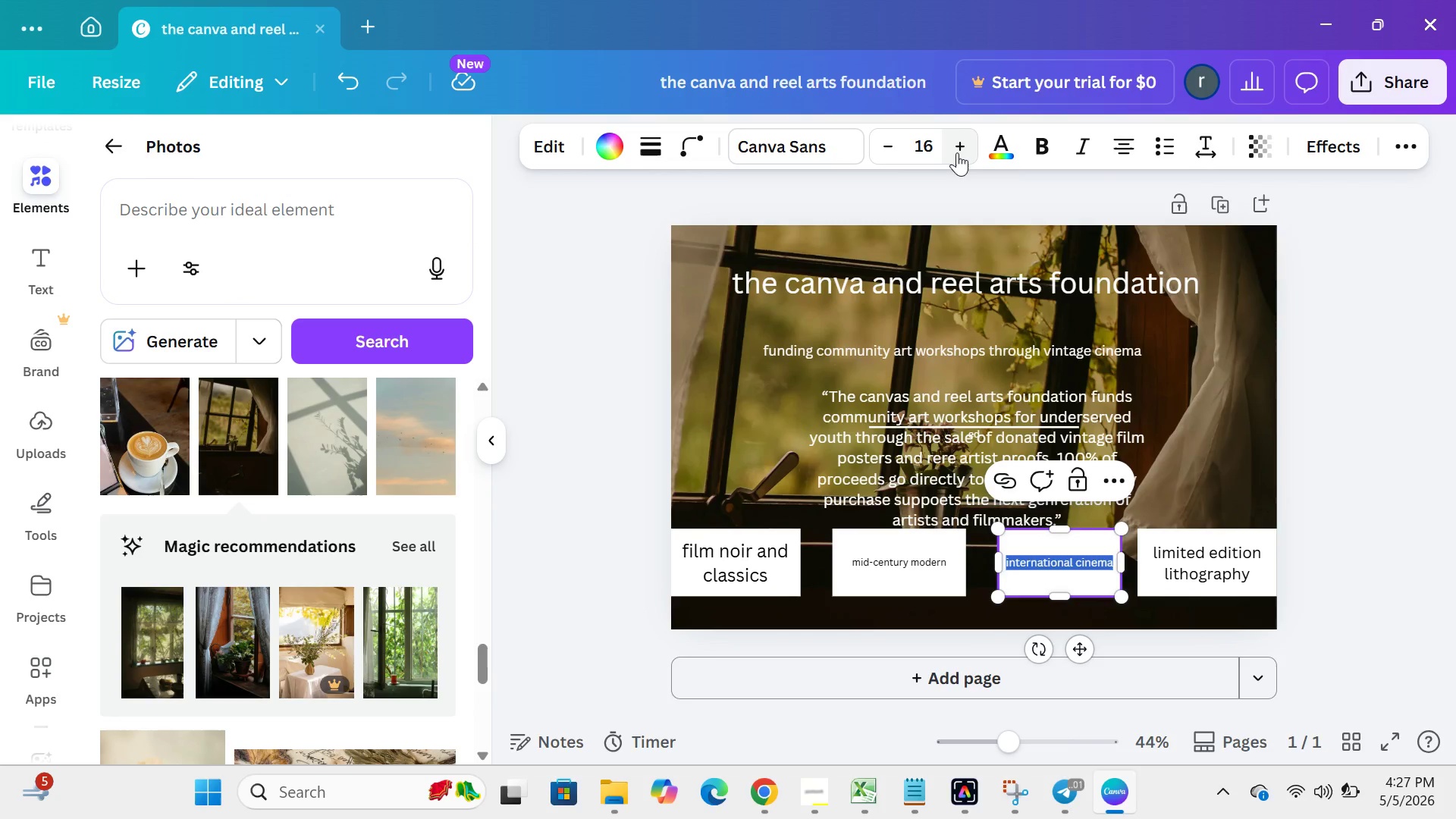 
triple_click([957, 152])
 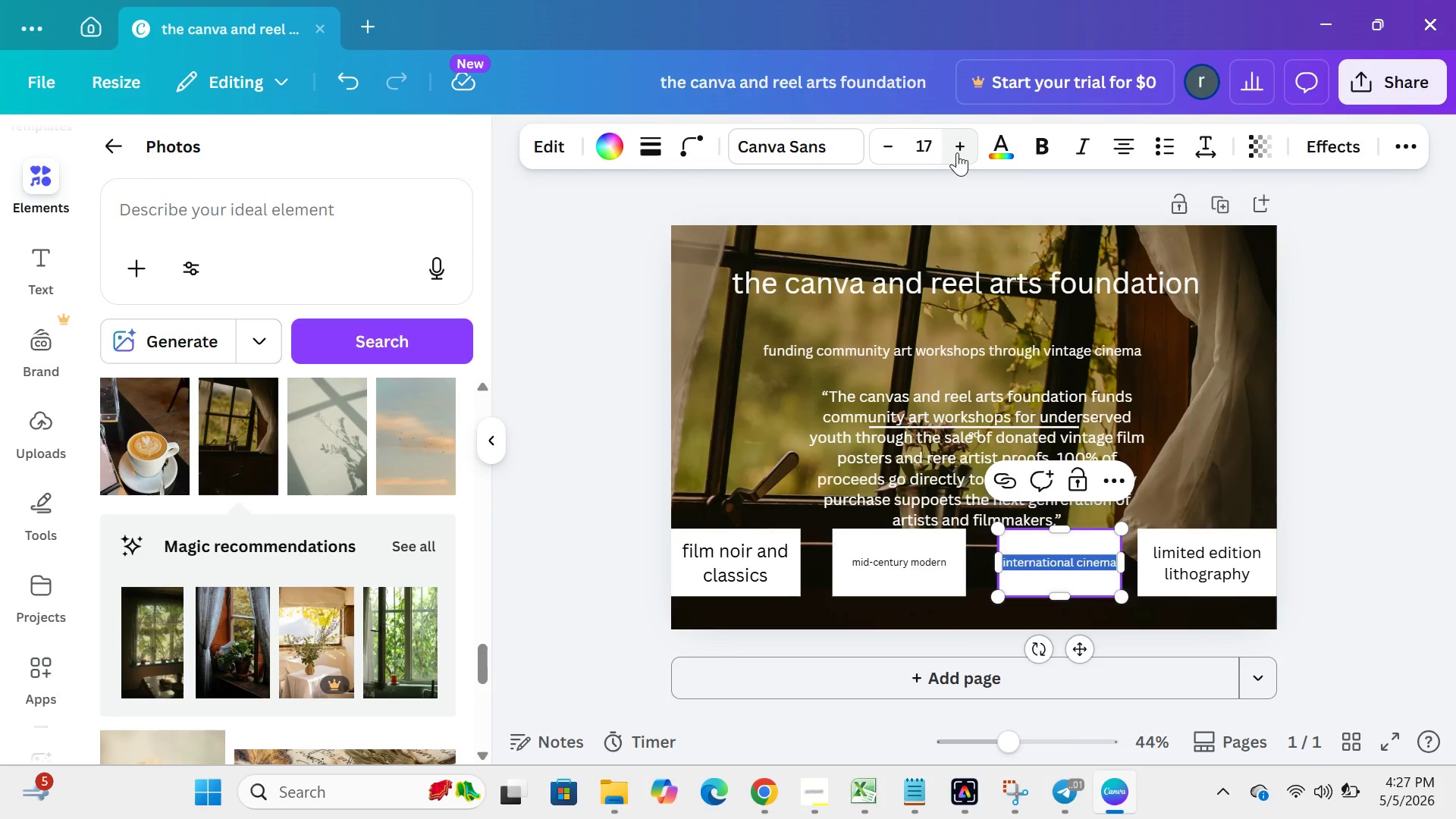 
triple_click([957, 152])
 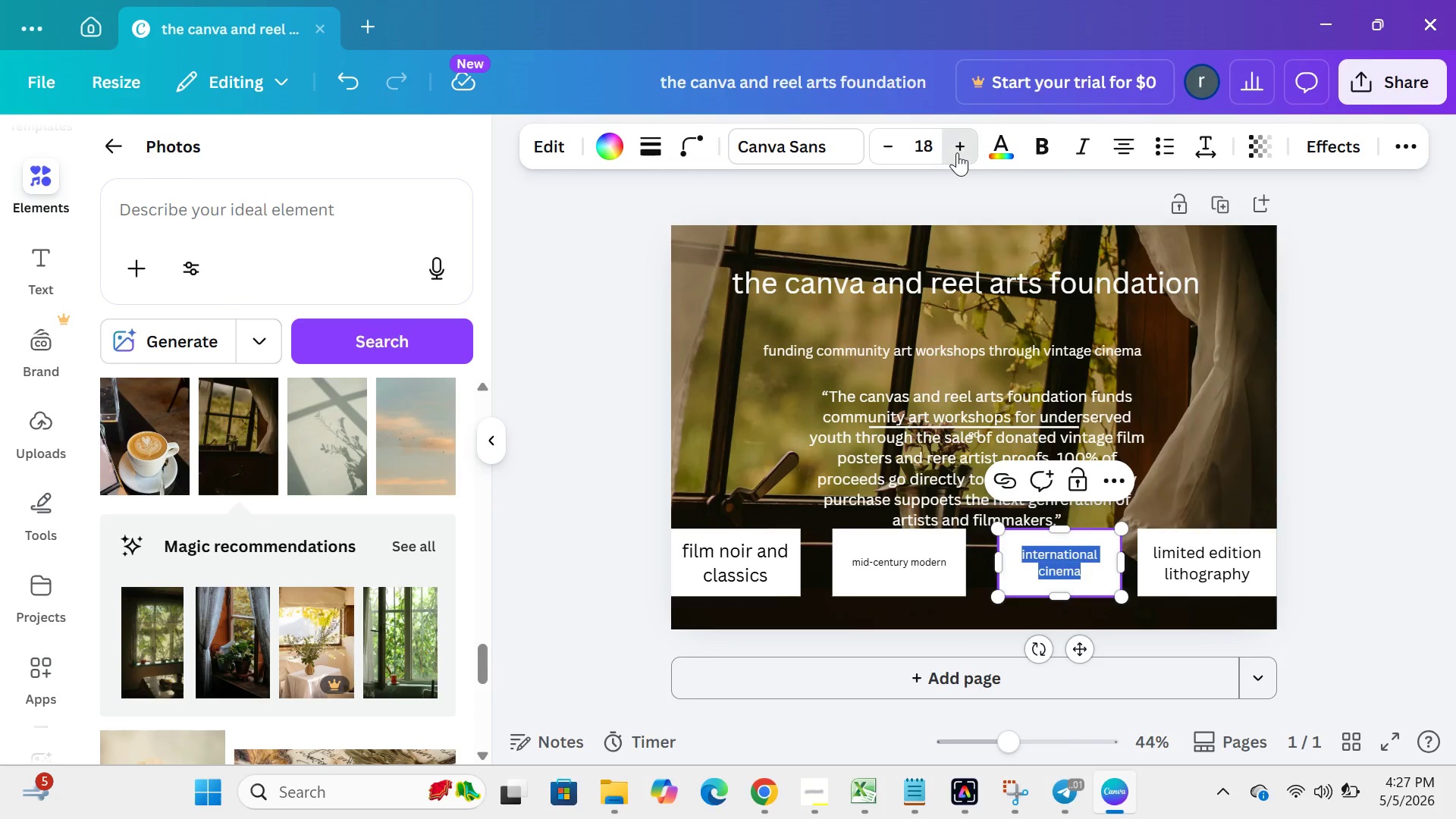 
triple_click([957, 152])
 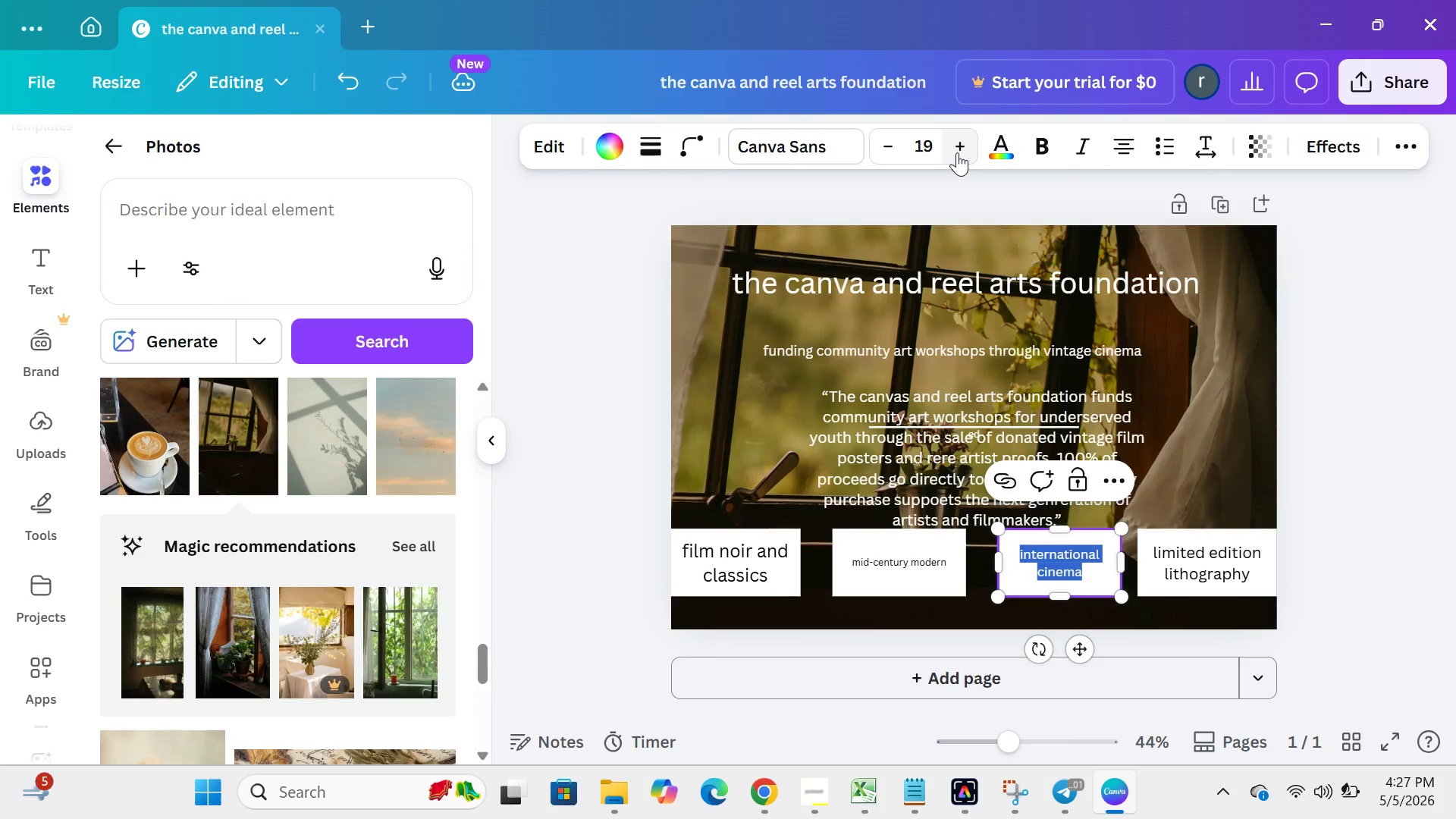 
left_click([957, 152])
 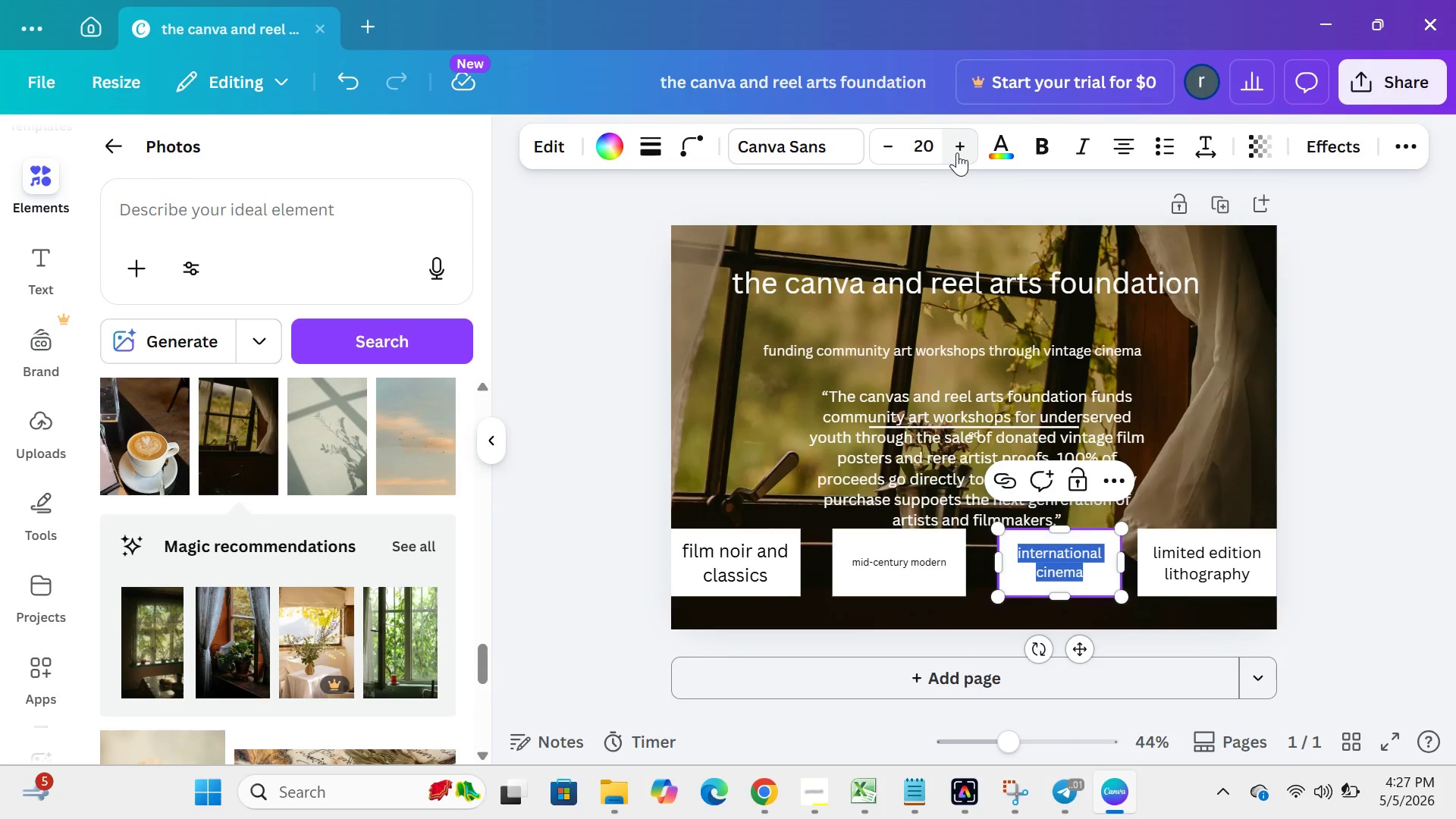 
left_click([957, 152])
 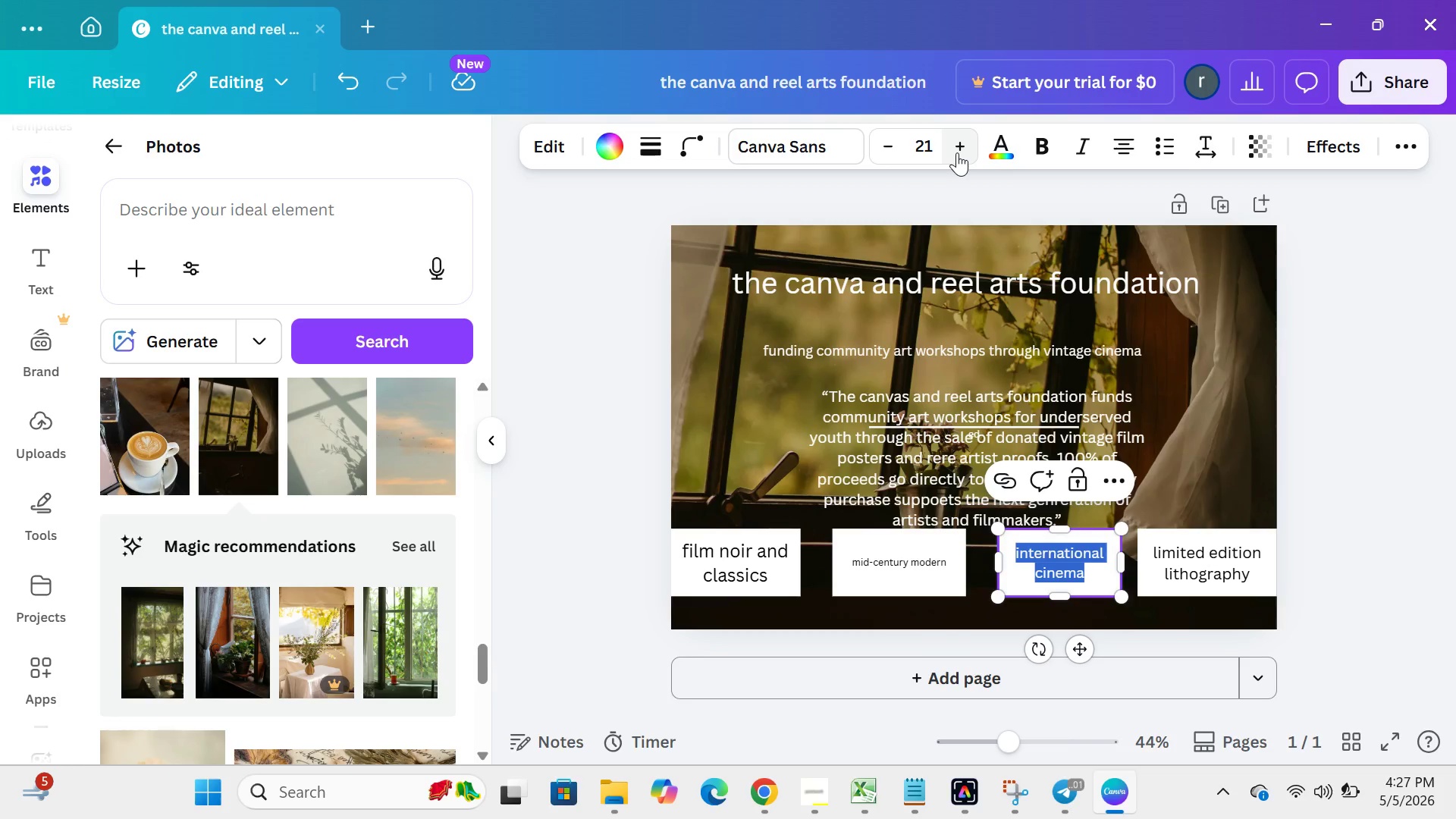 
left_click([957, 152])
 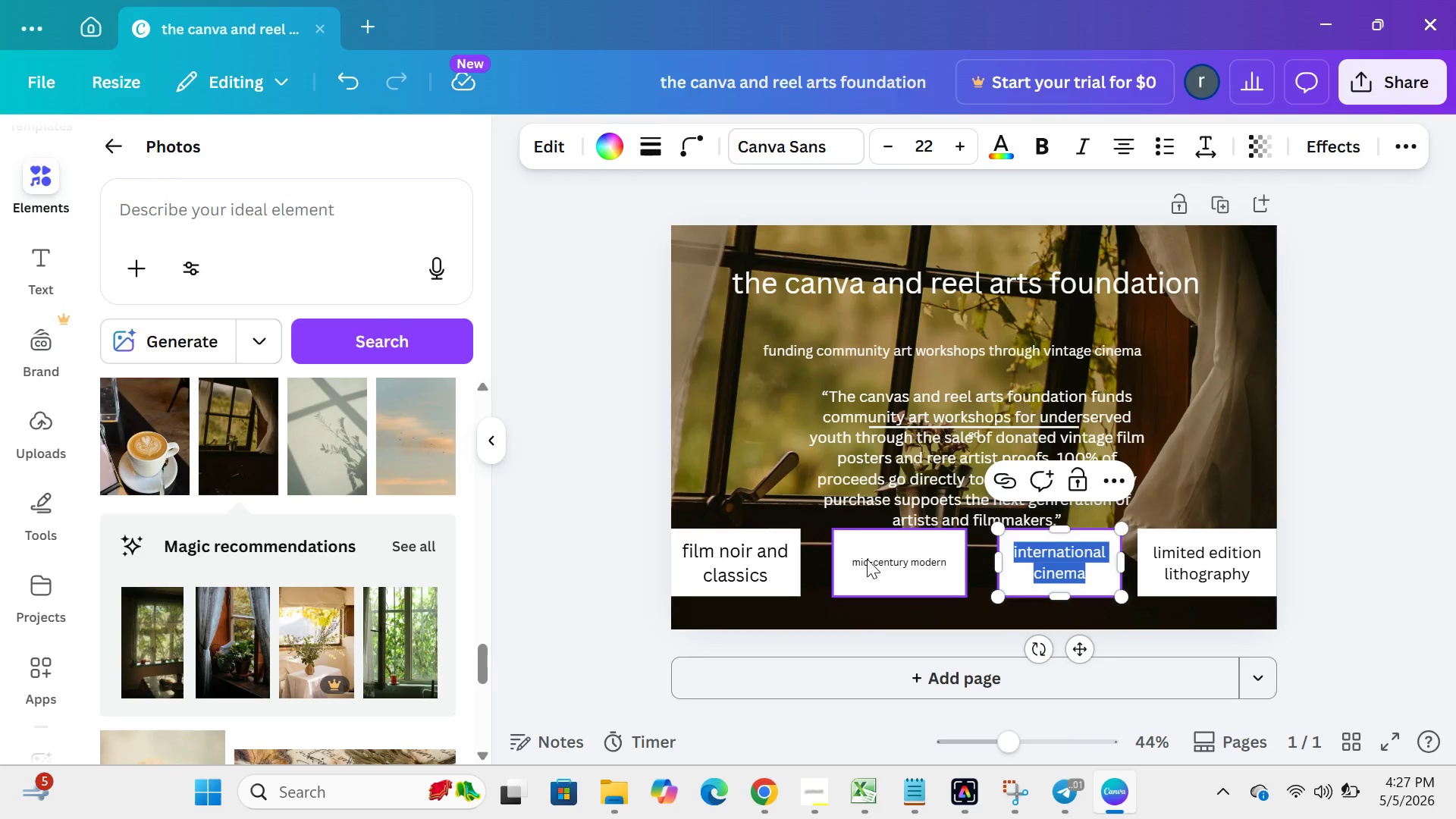 
left_click([866, 560])
 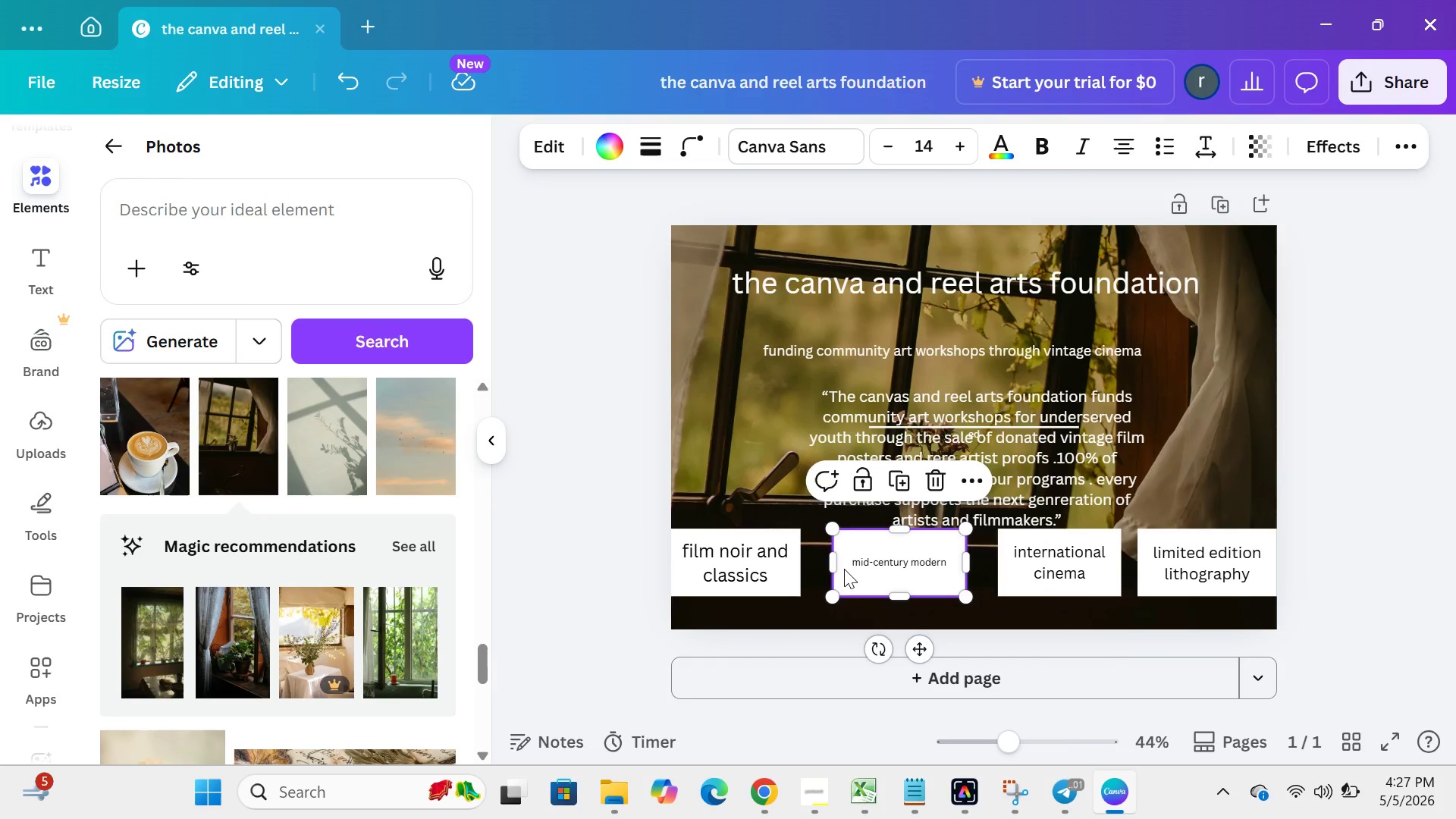 
double_click([846, 564])
 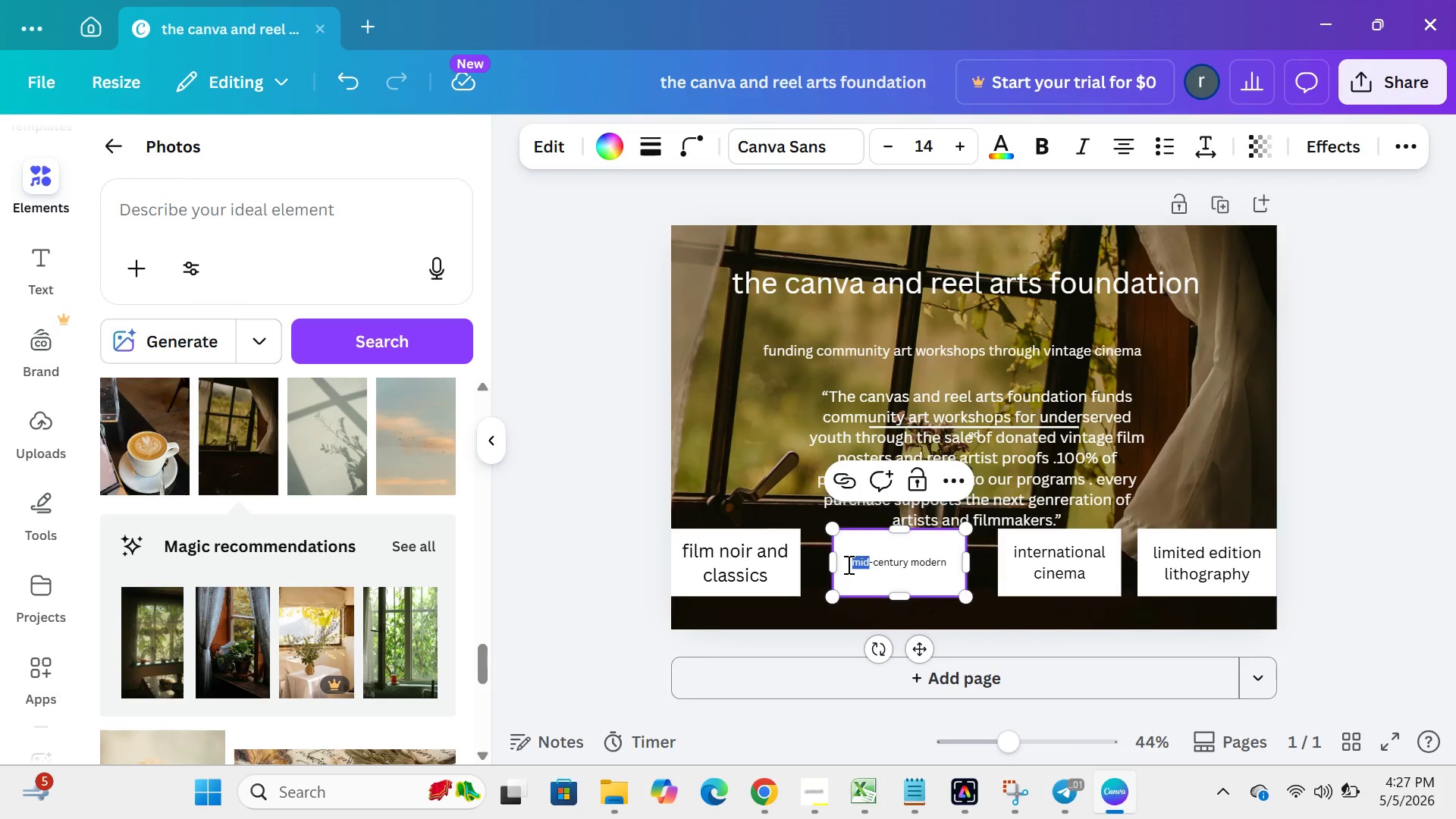 
left_click_drag(start_coordinate=[847, 566], to_coordinate=[936, 563])
 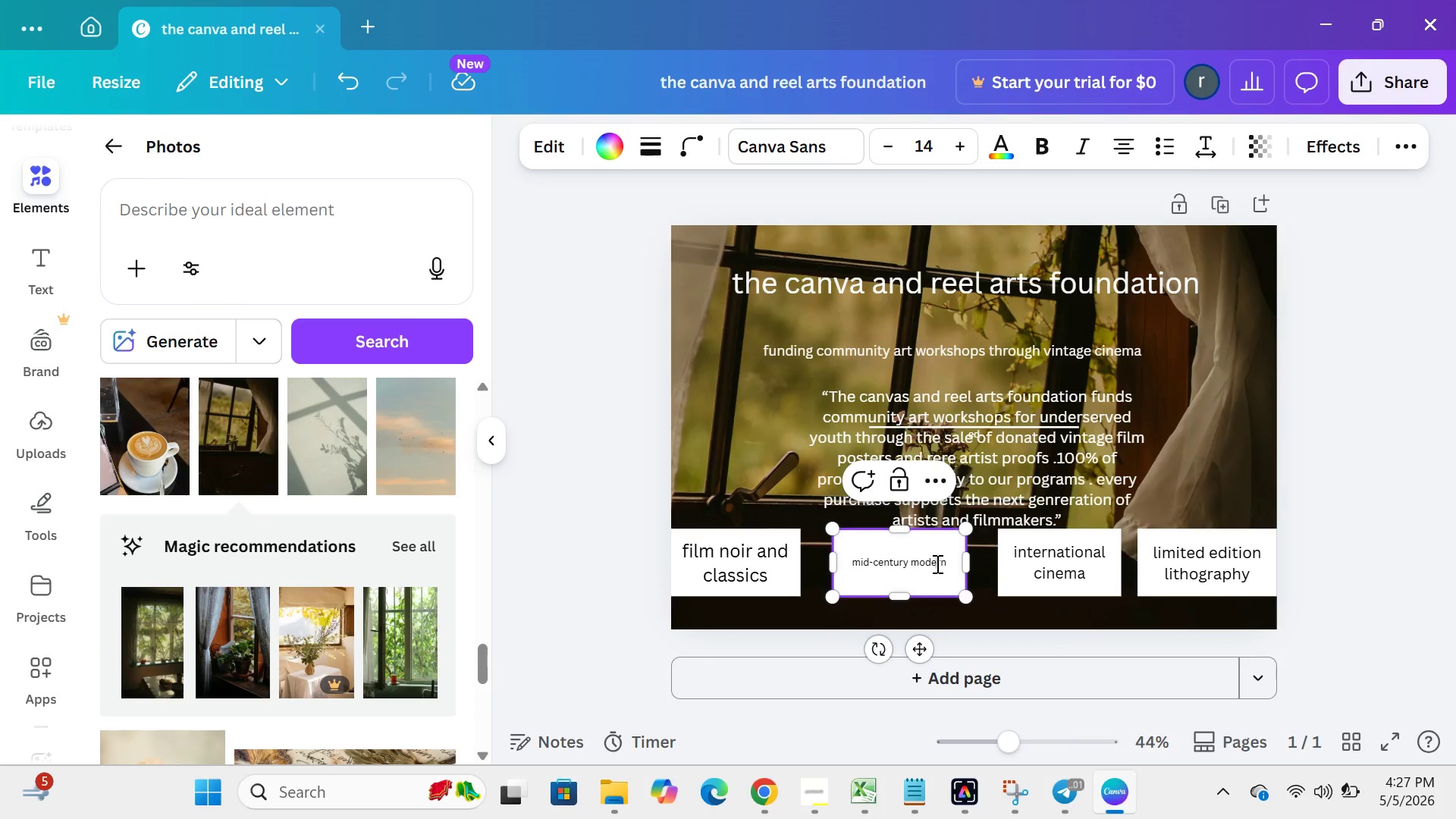 
left_click_drag(start_coordinate=[936, 563], to_coordinate=[843, 550])
 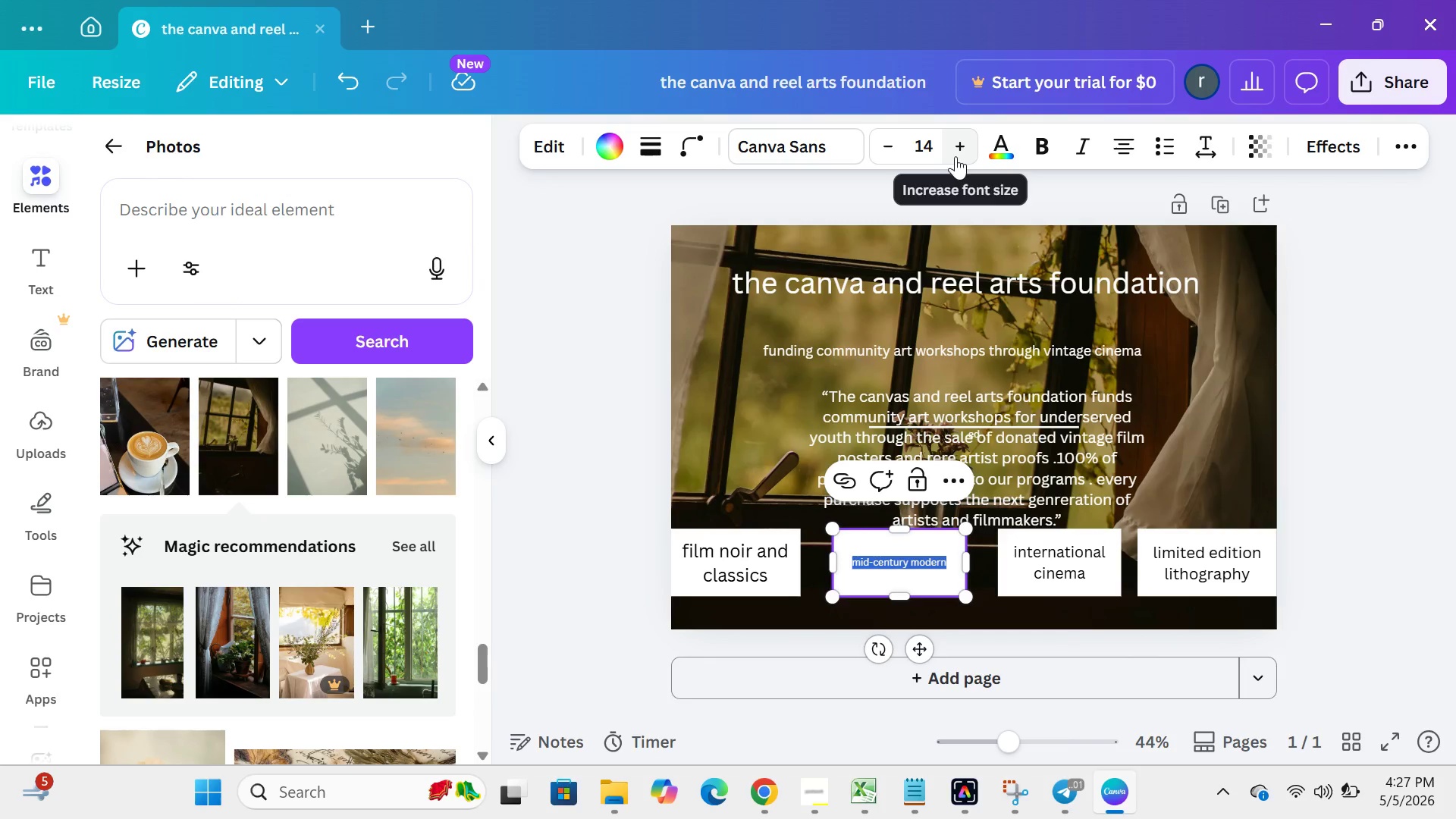 
double_click([956, 156])
 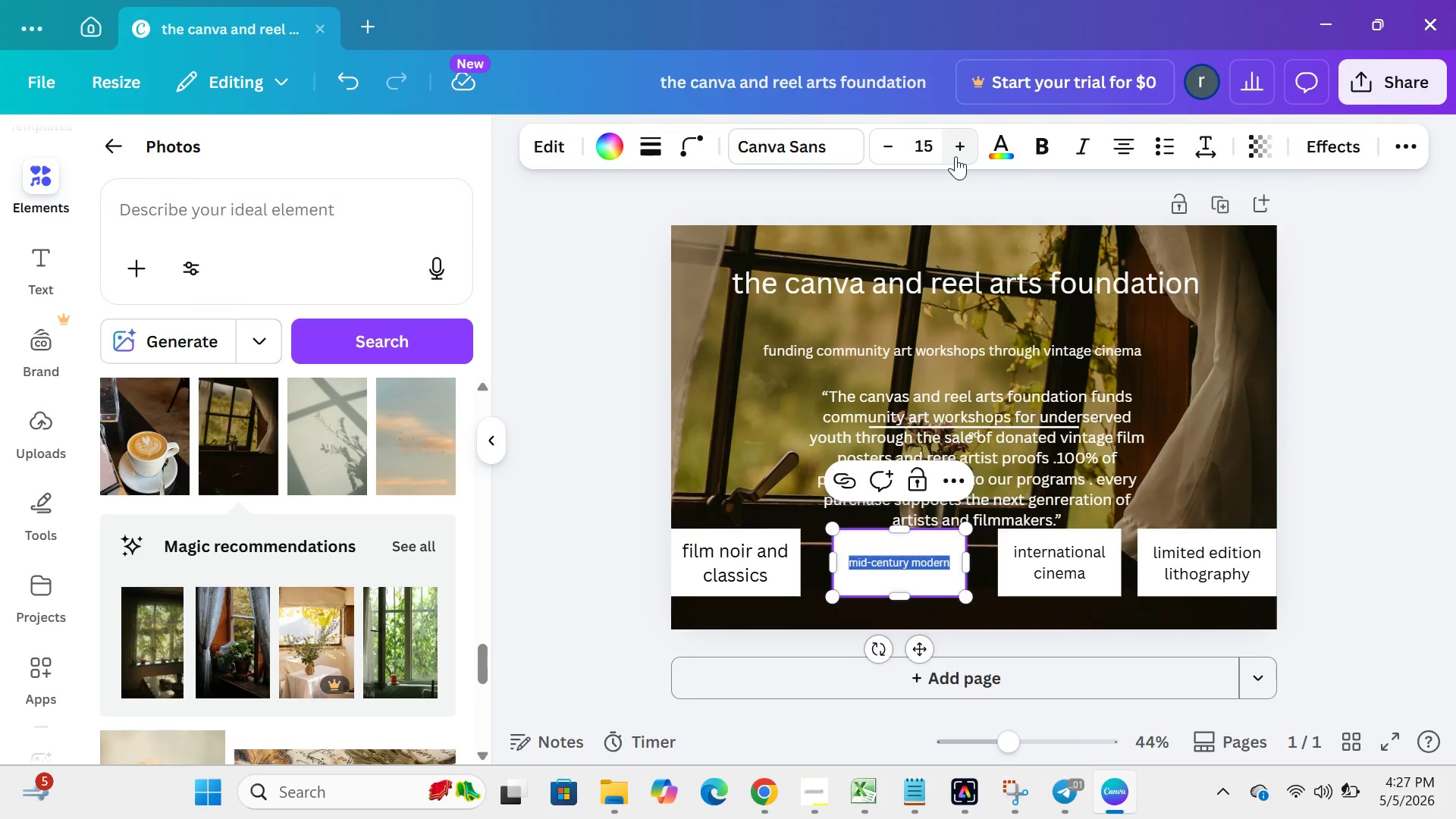 
triple_click([956, 156])
 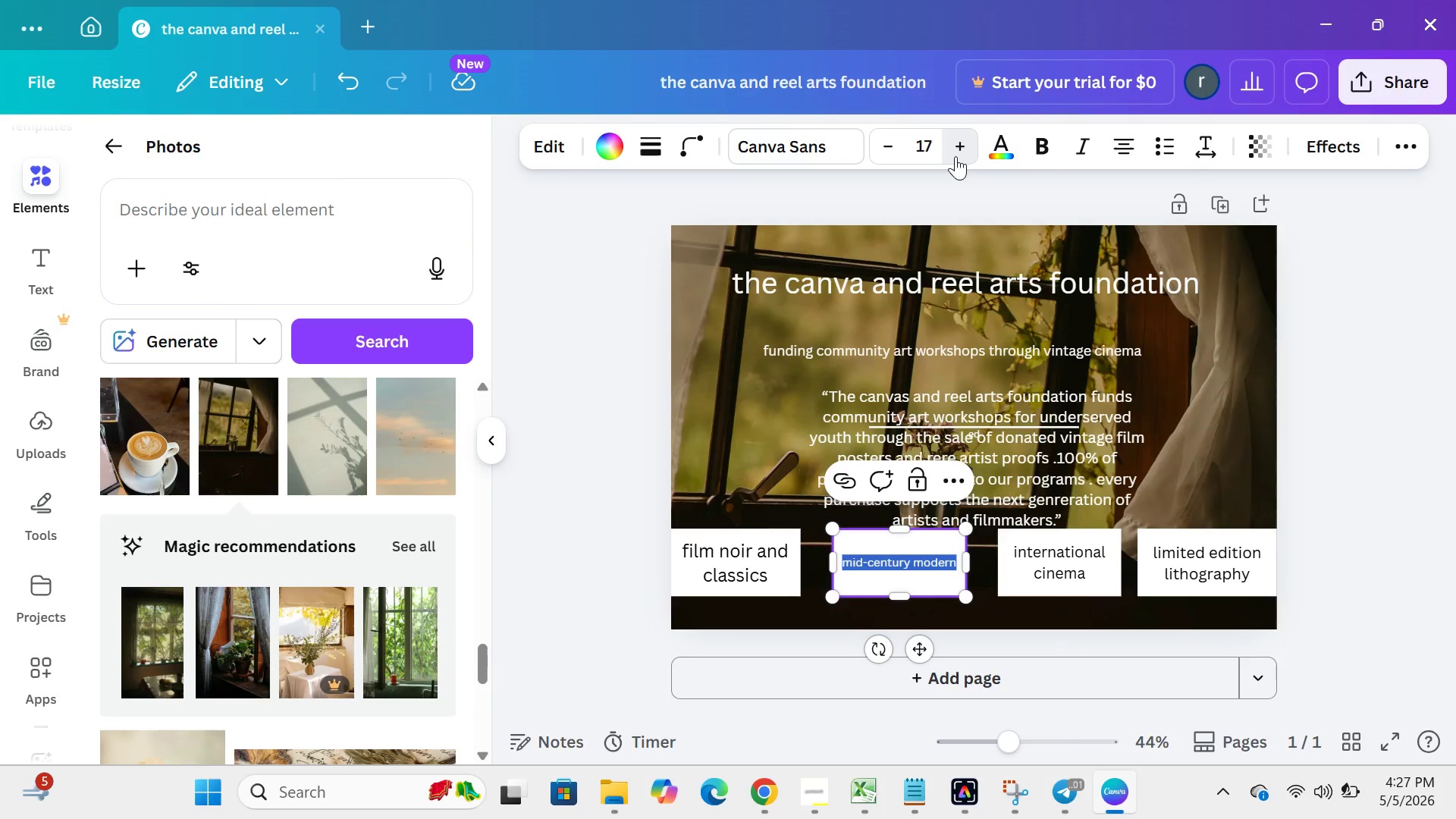 
triple_click([956, 156])
 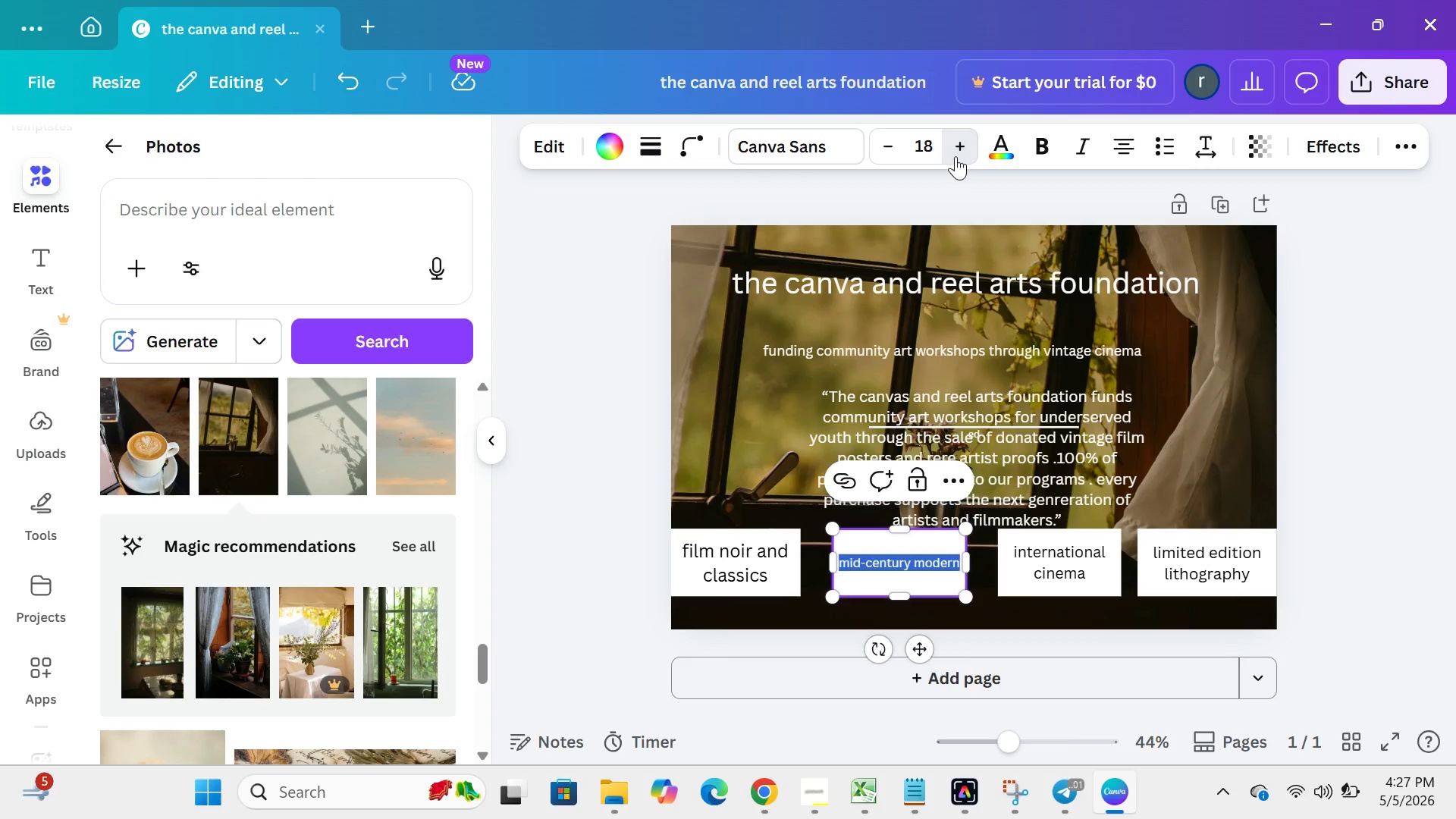 
triple_click([956, 156])
 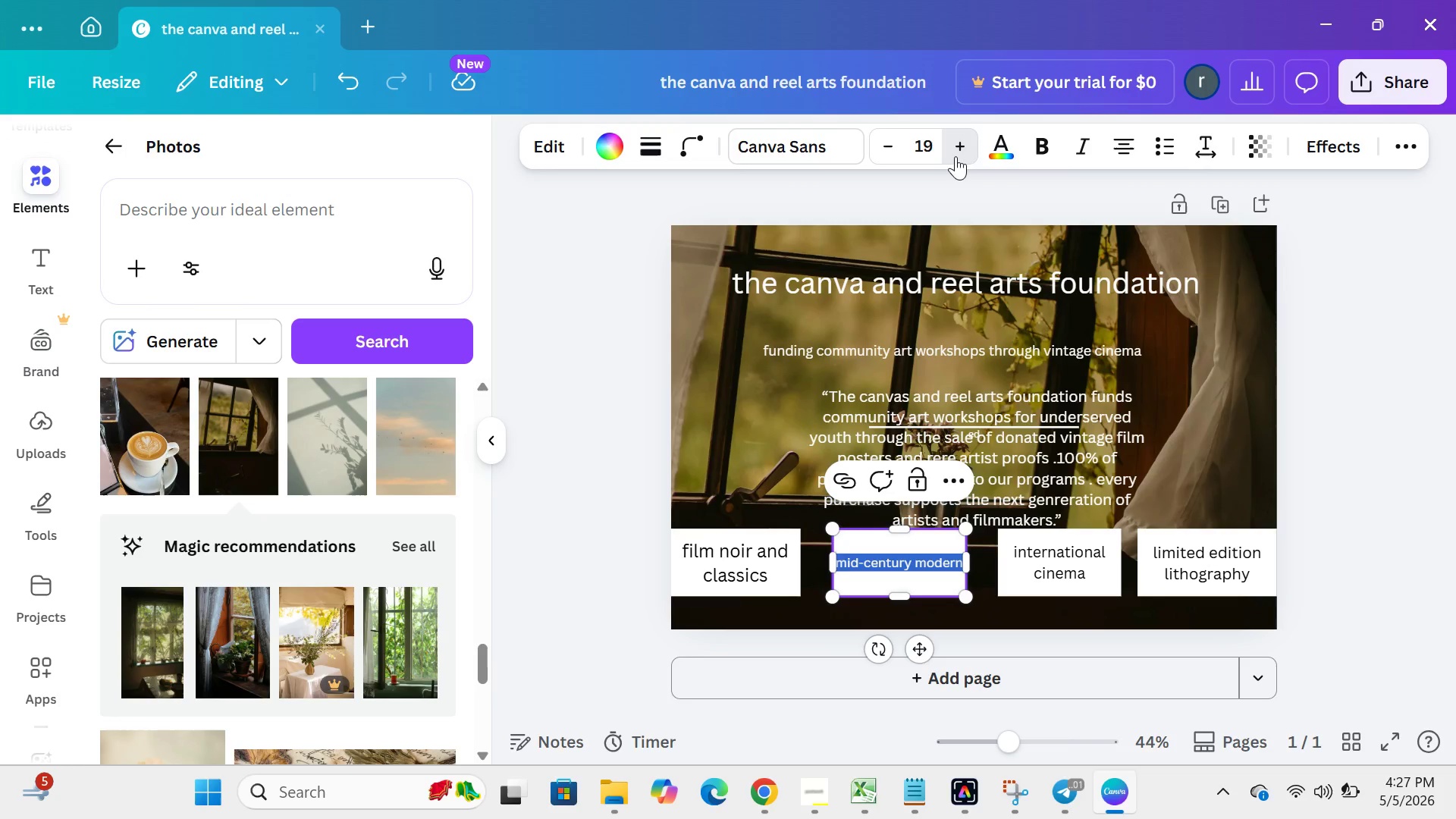 
triple_click([956, 156])
 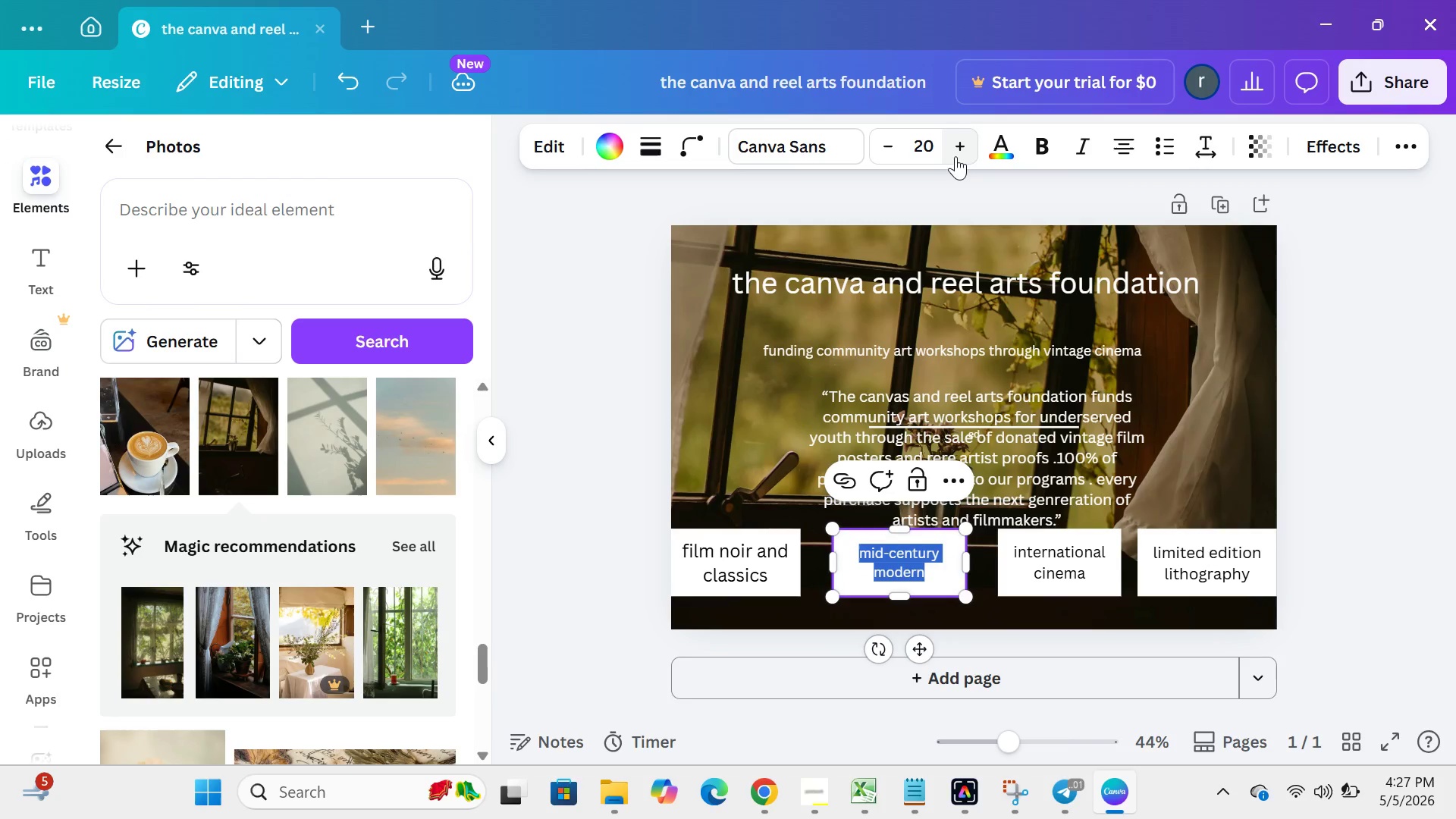 
triple_click([956, 156])
 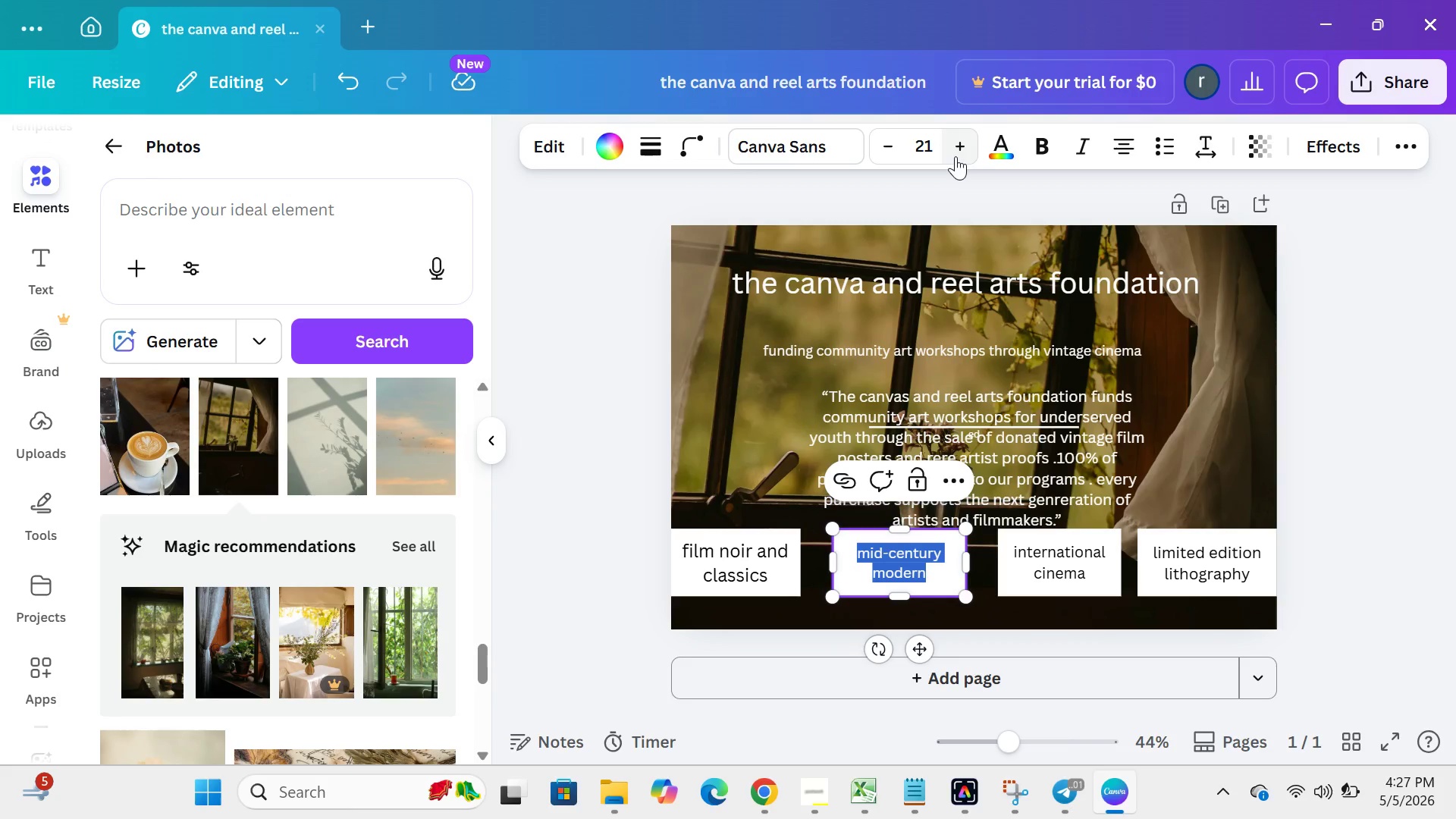 
left_click([956, 156])
 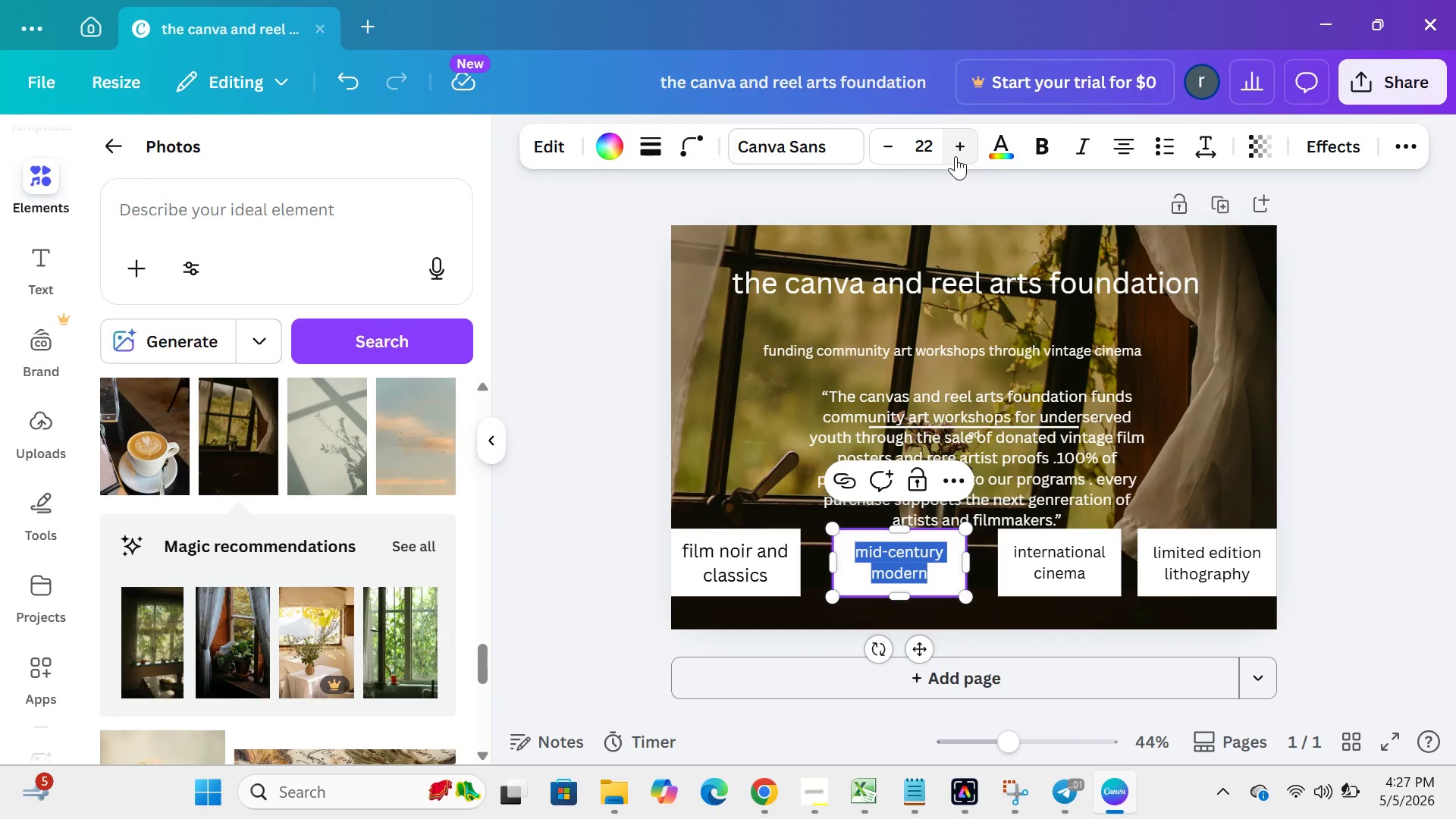 
left_click([956, 156])
 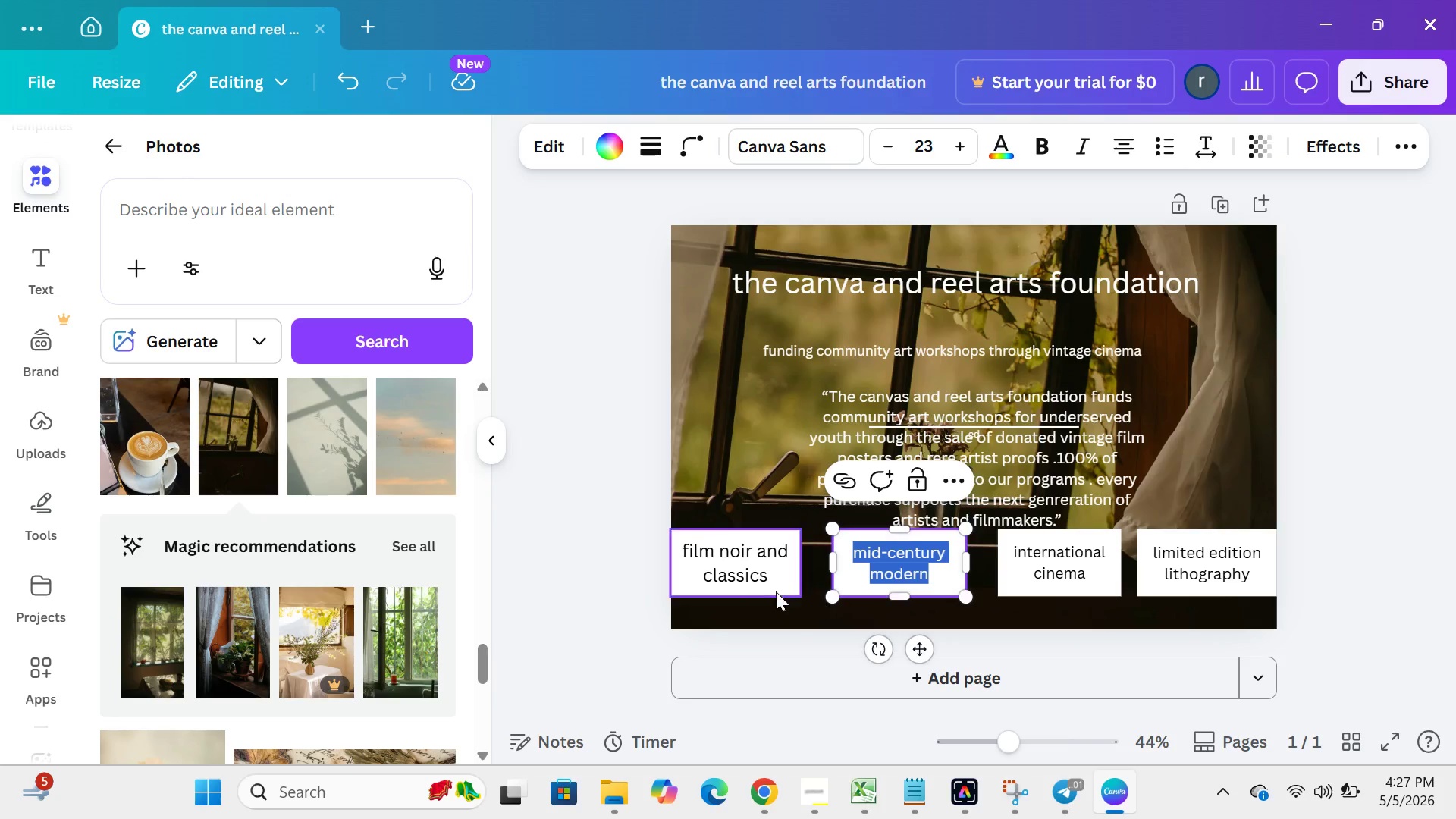 
left_click([776, 571])
 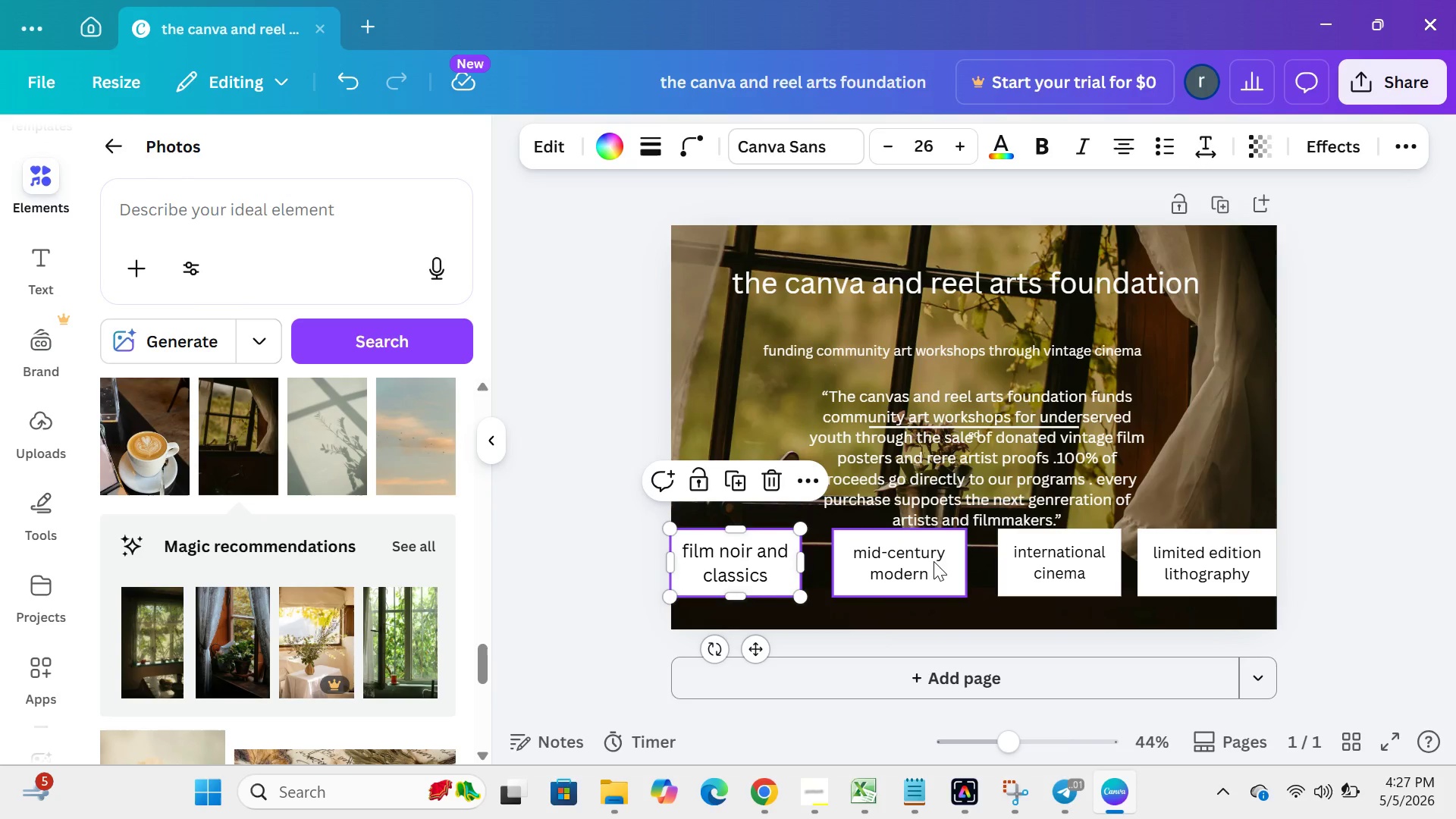 
left_click([924, 561])
 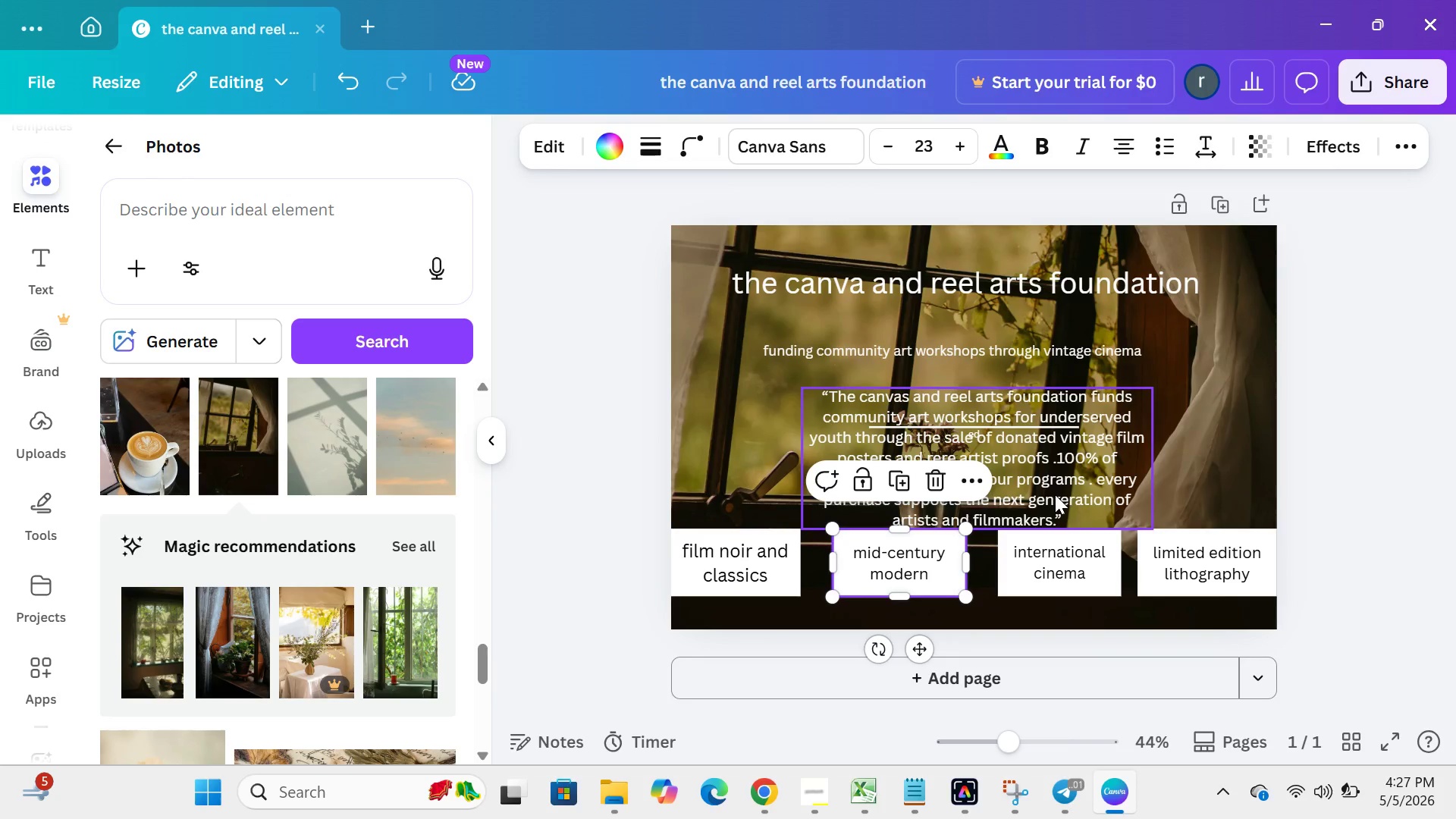 
left_click([1055, 494])
 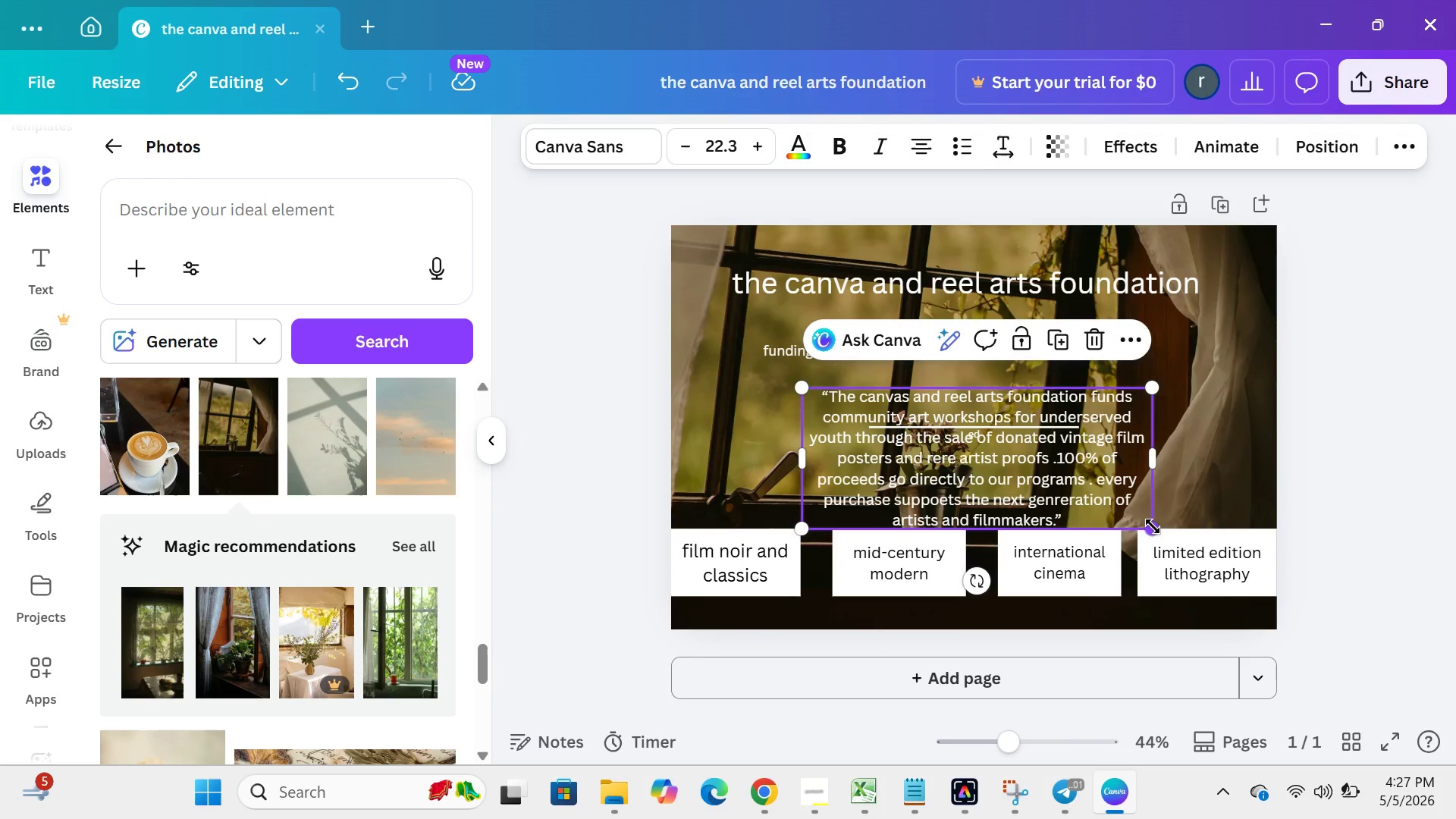 
left_click_drag(start_coordinate=[1153, 526], to_coordinate=[1200, 463])
 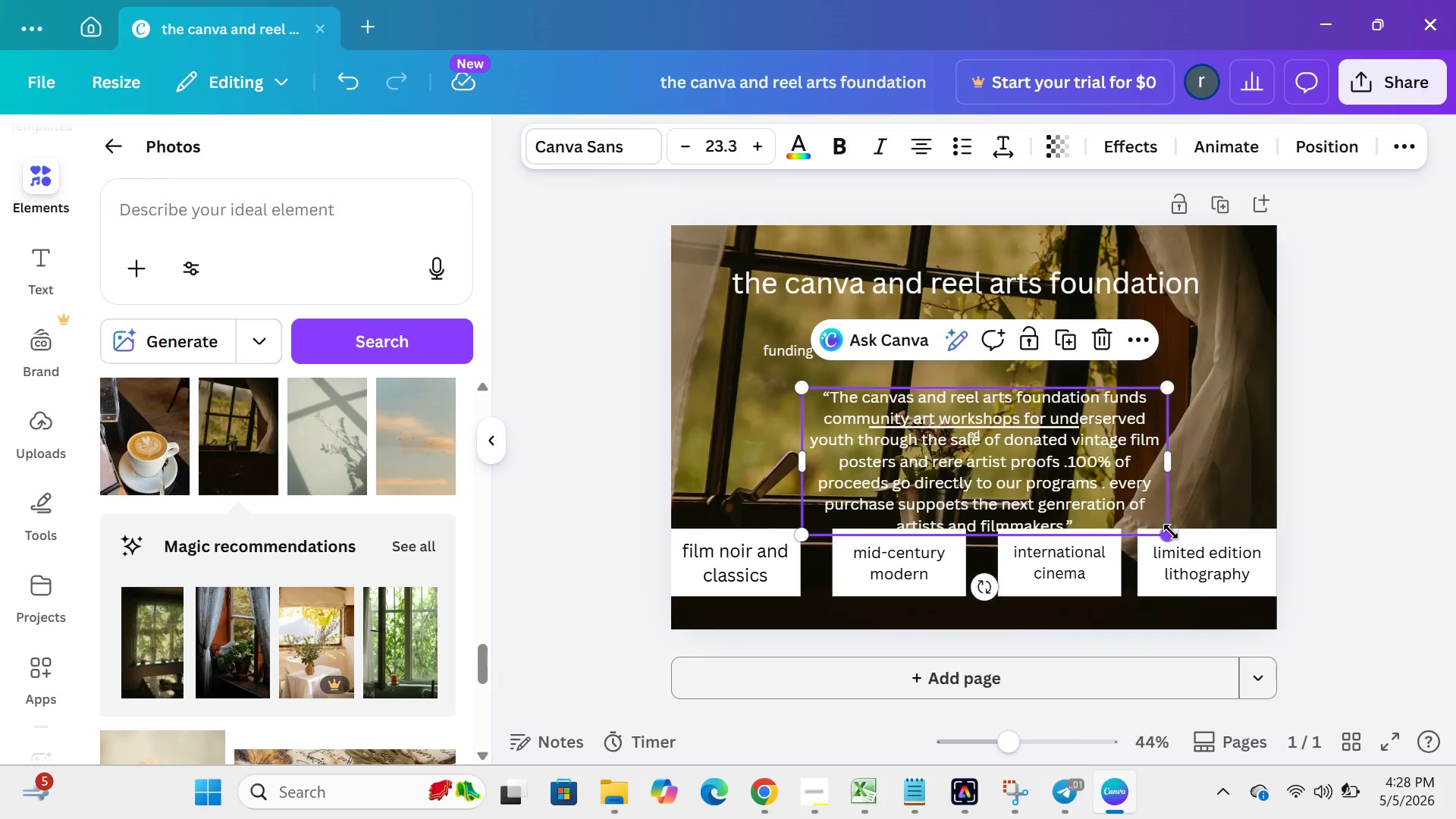 
left_click_drag(start_coordinate=[1171, 532], to_coordinate=[1150, 485])
 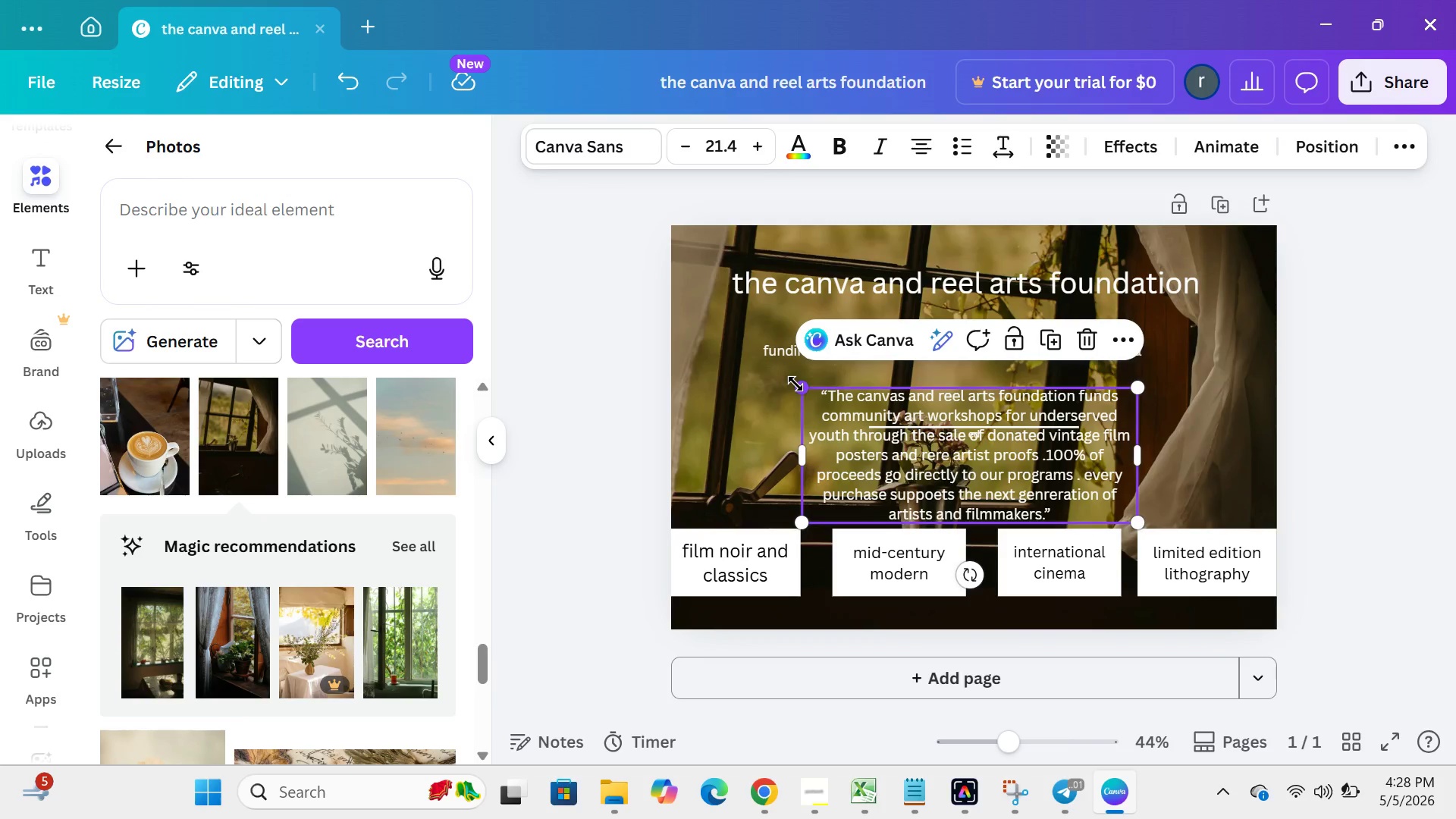 
left_click_drag(start_coordinate=[795, 383], to_coordinate=[741, 378])
 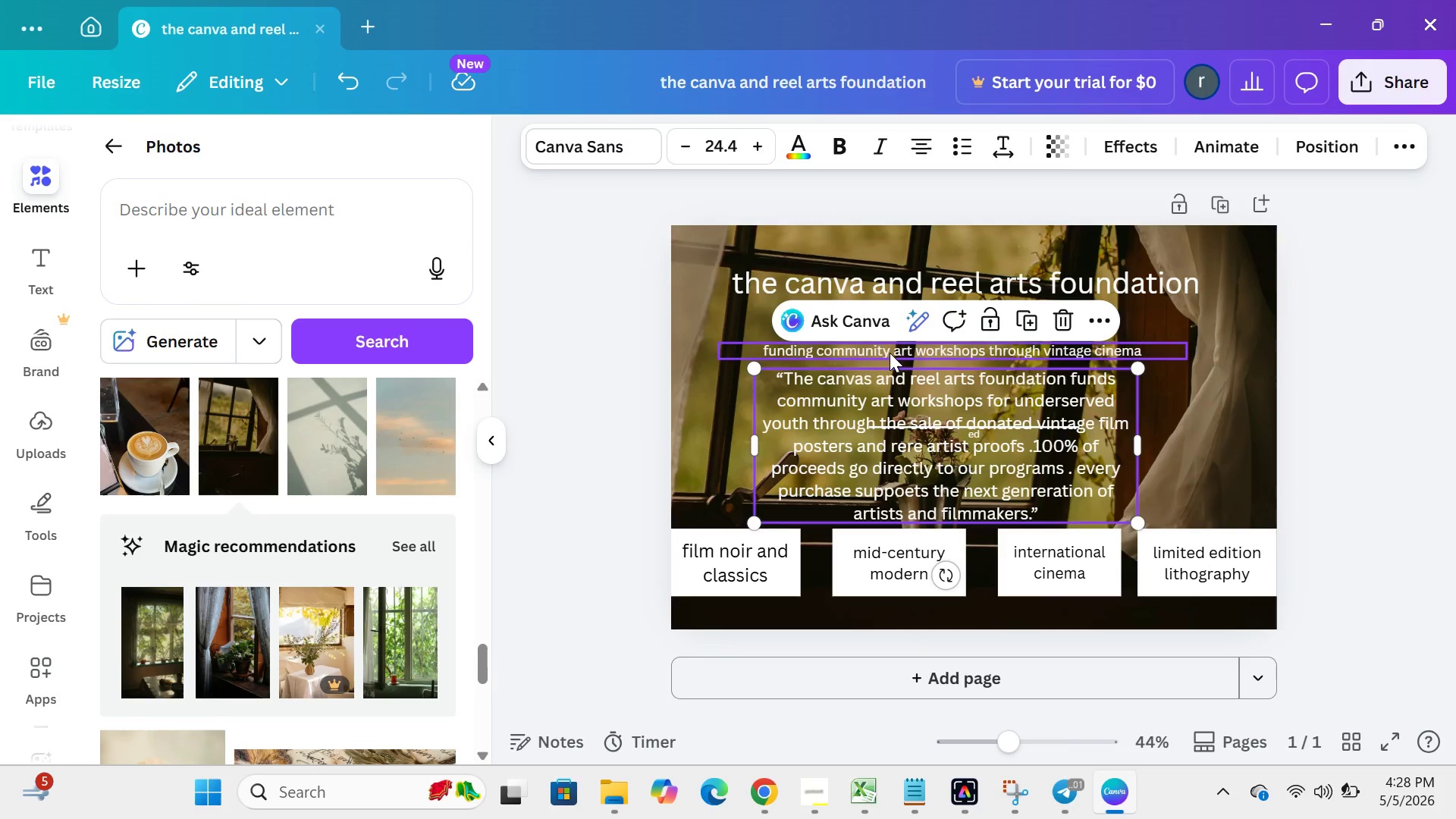 
left_click([890, 352])
 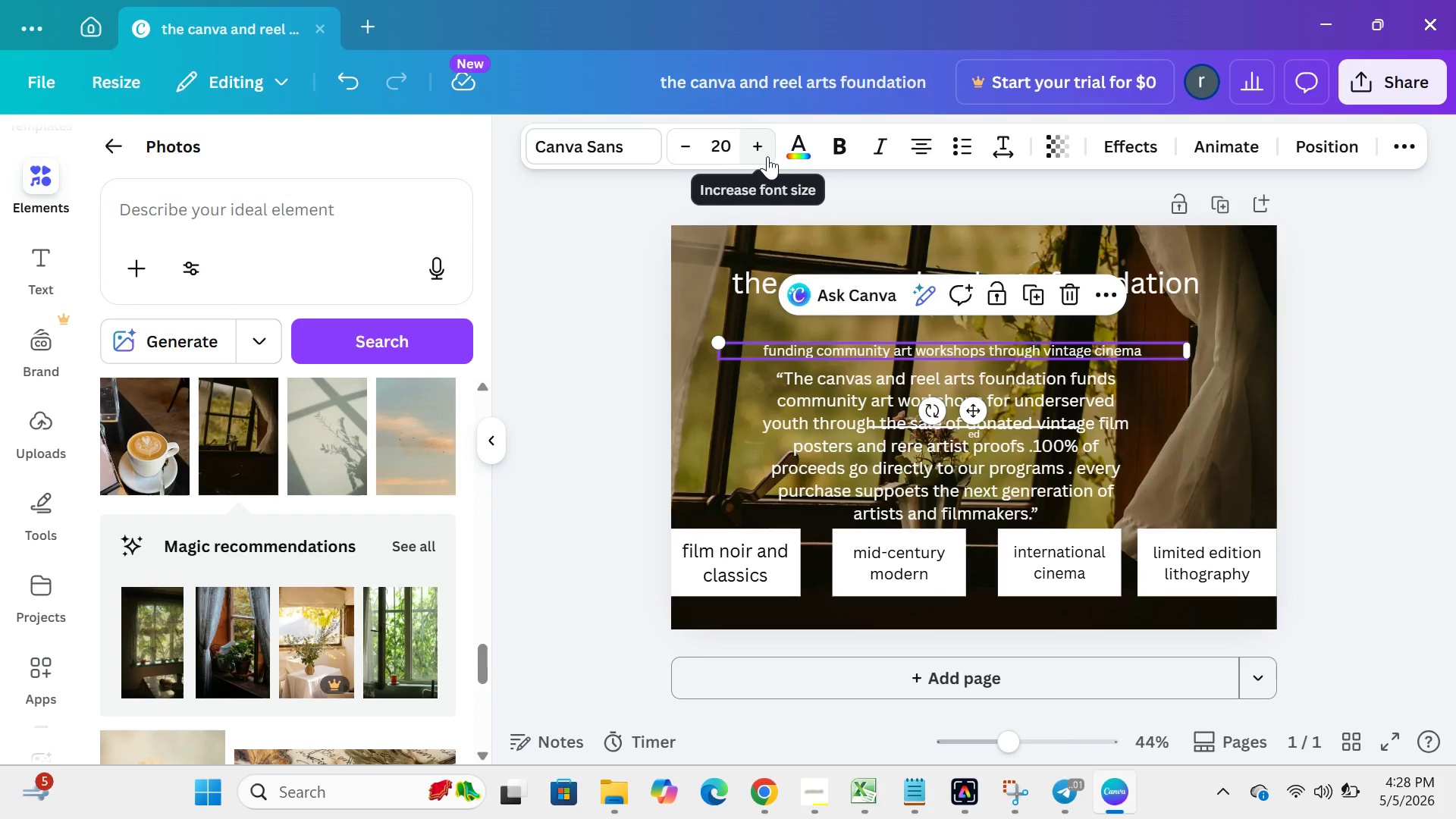 
left_click([767, 156])
 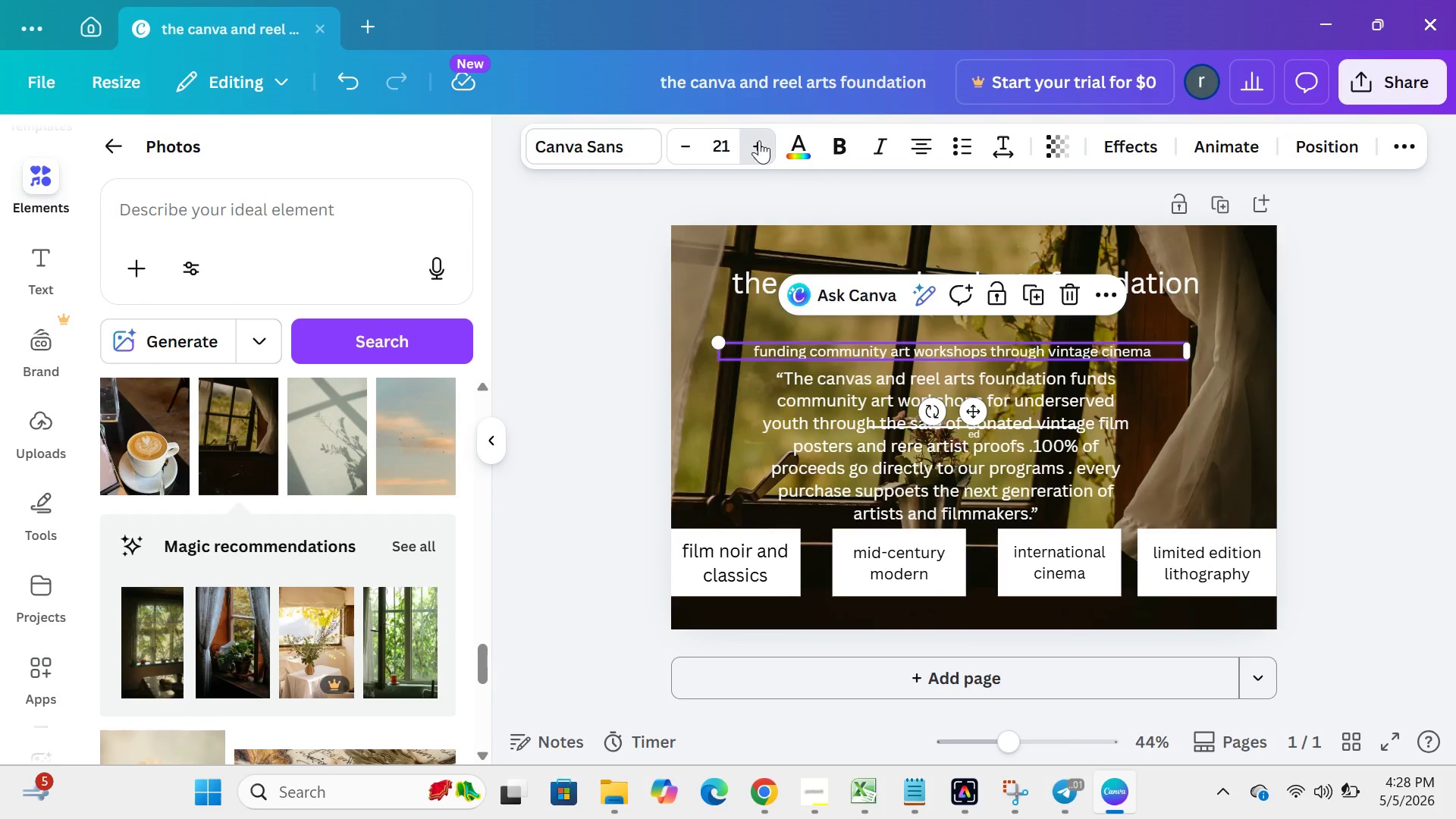 
double_click([759, 140])
 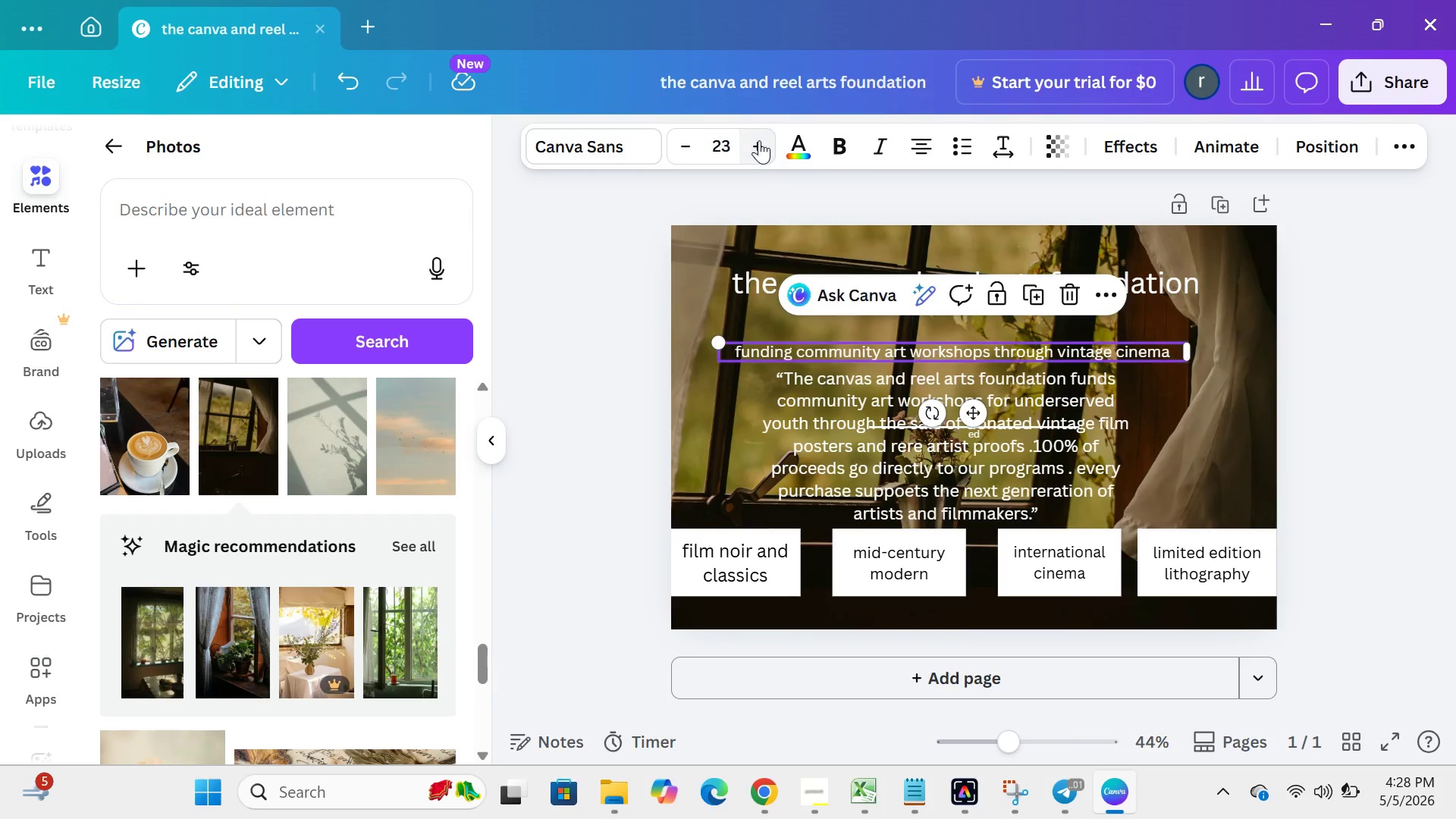 
triple_click([759, 140])
 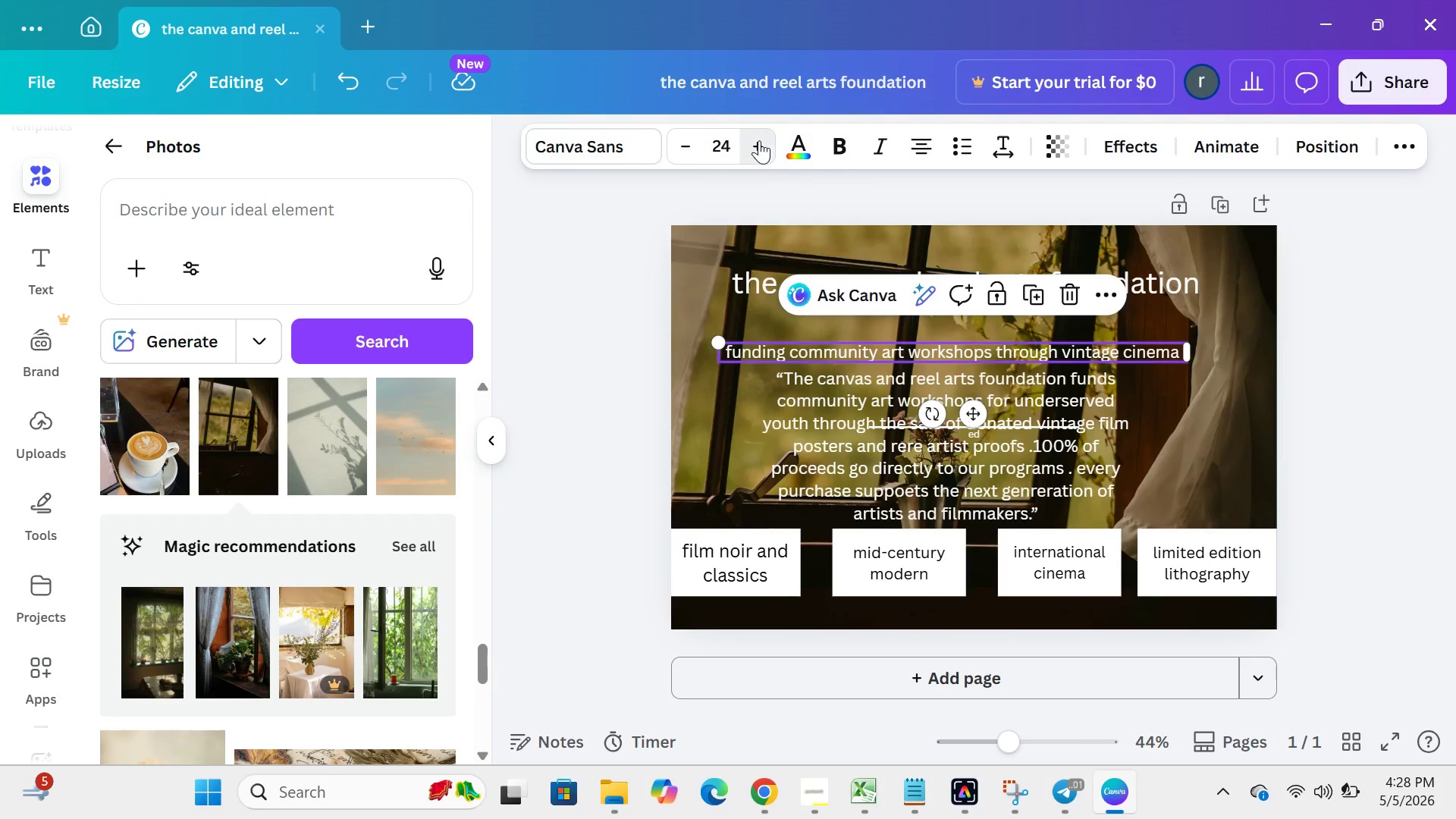 
triple_click([759, 140])
 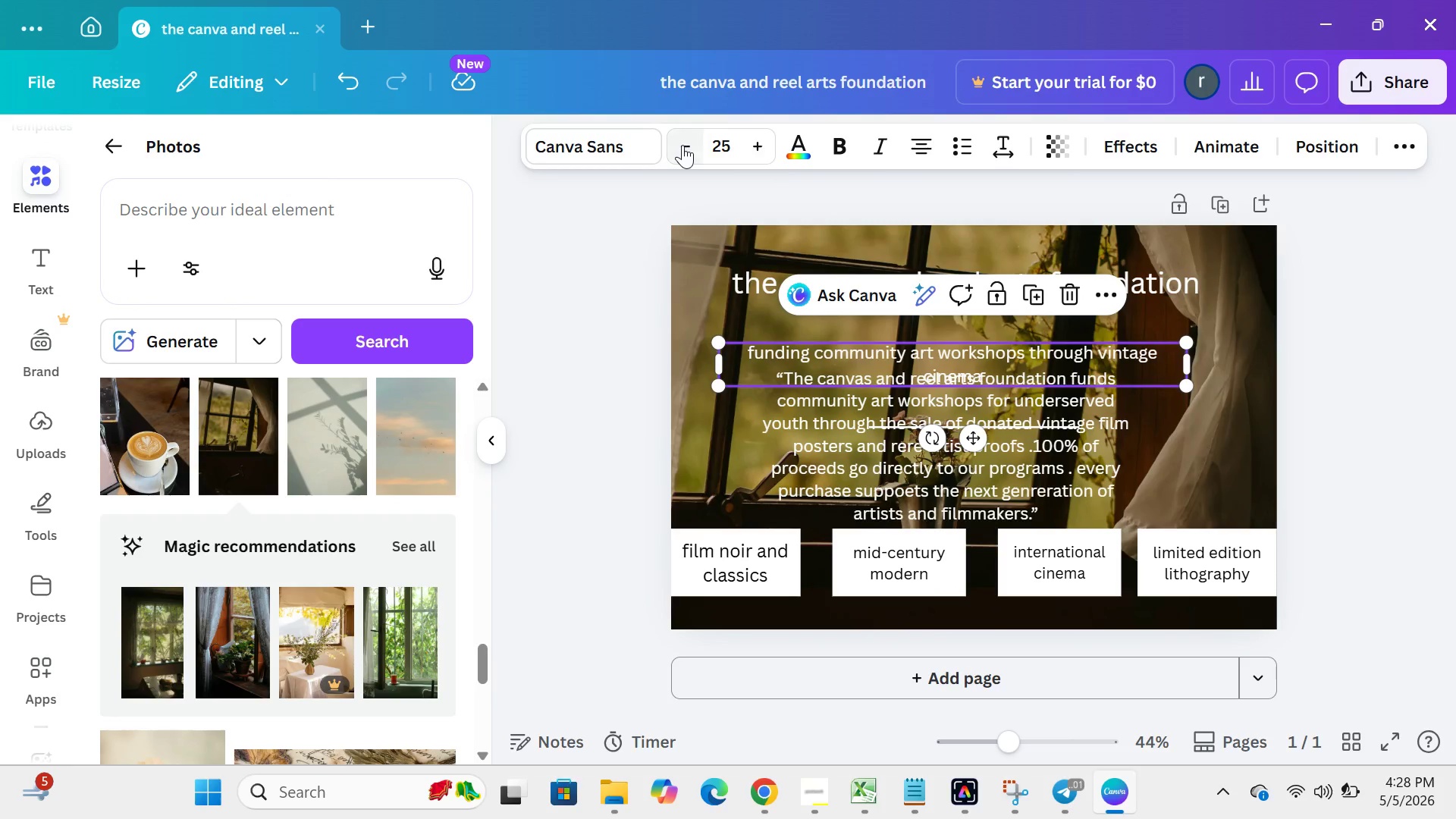 
left_click([682, 145])
 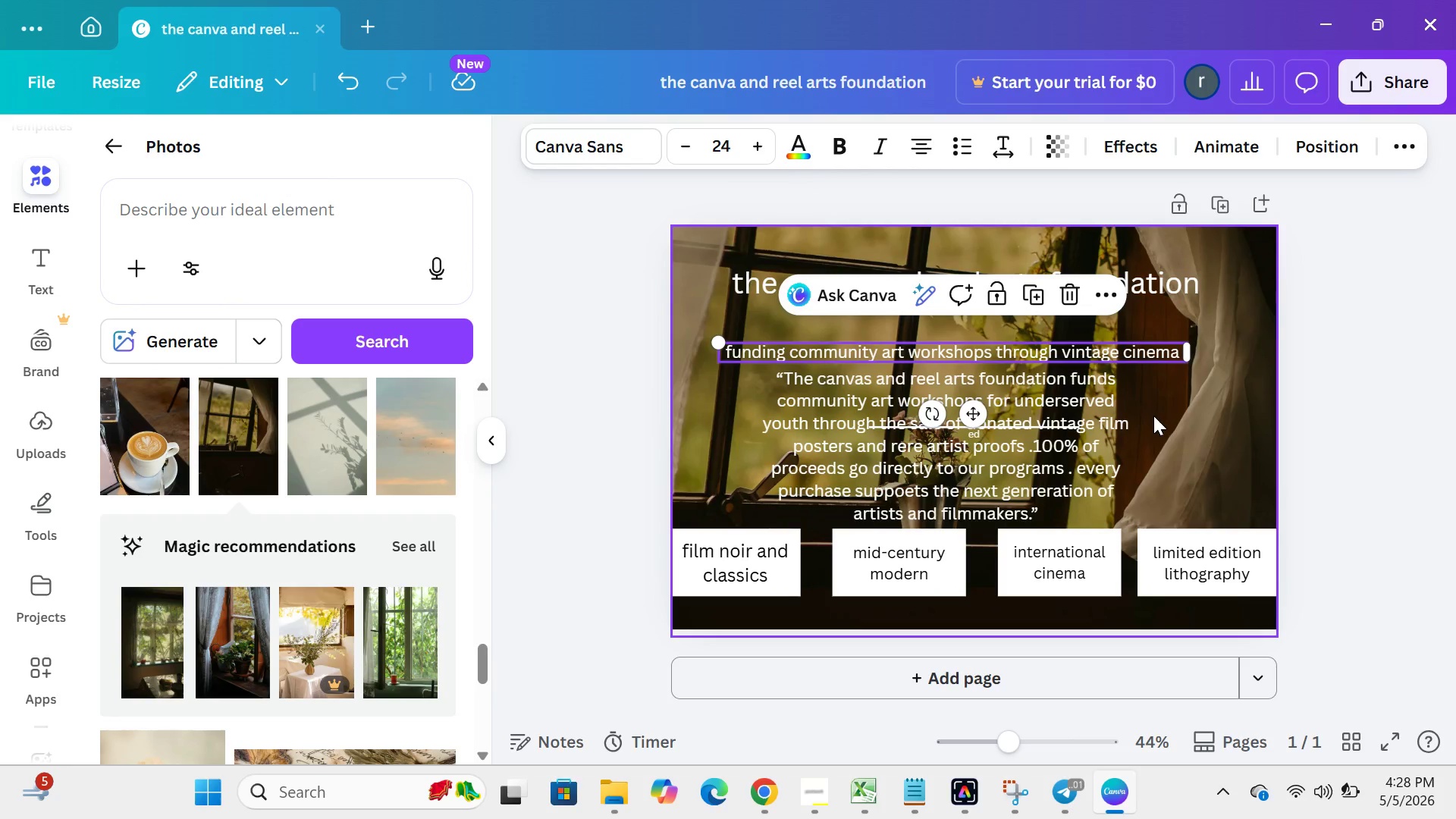 
left_click([1153, 416])
 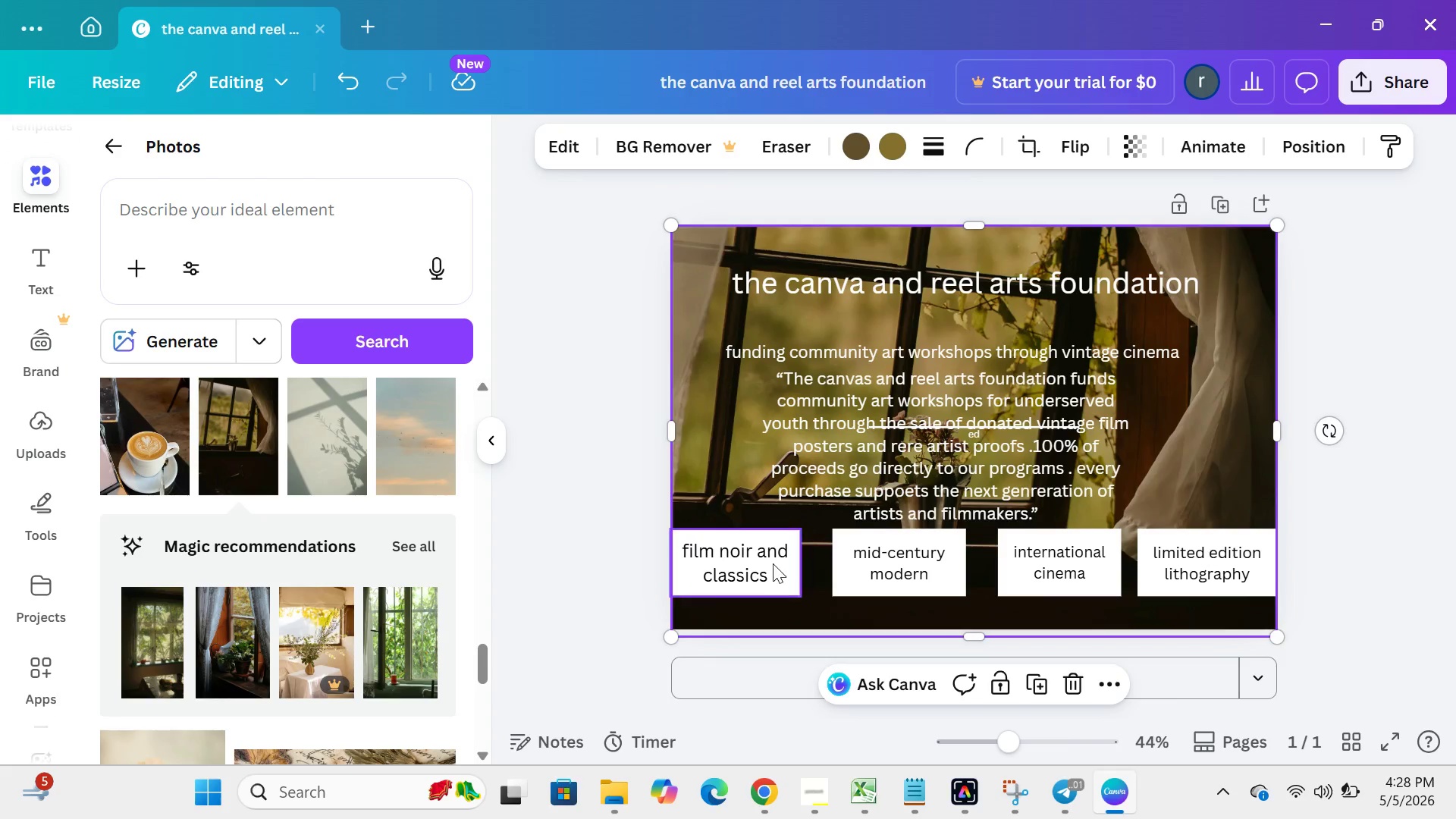 
left_click([773, 563])
 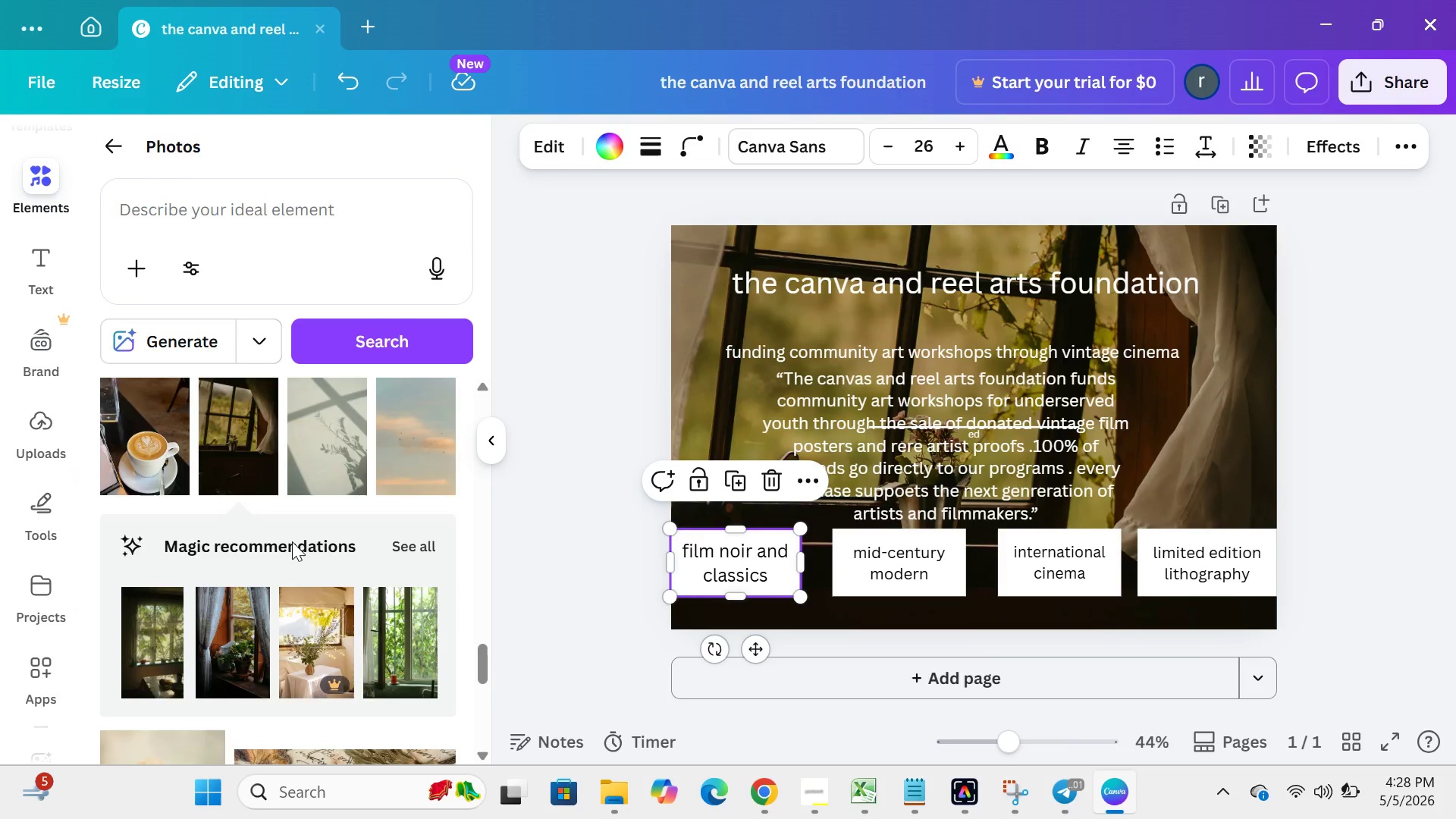 
wait(7.05)
 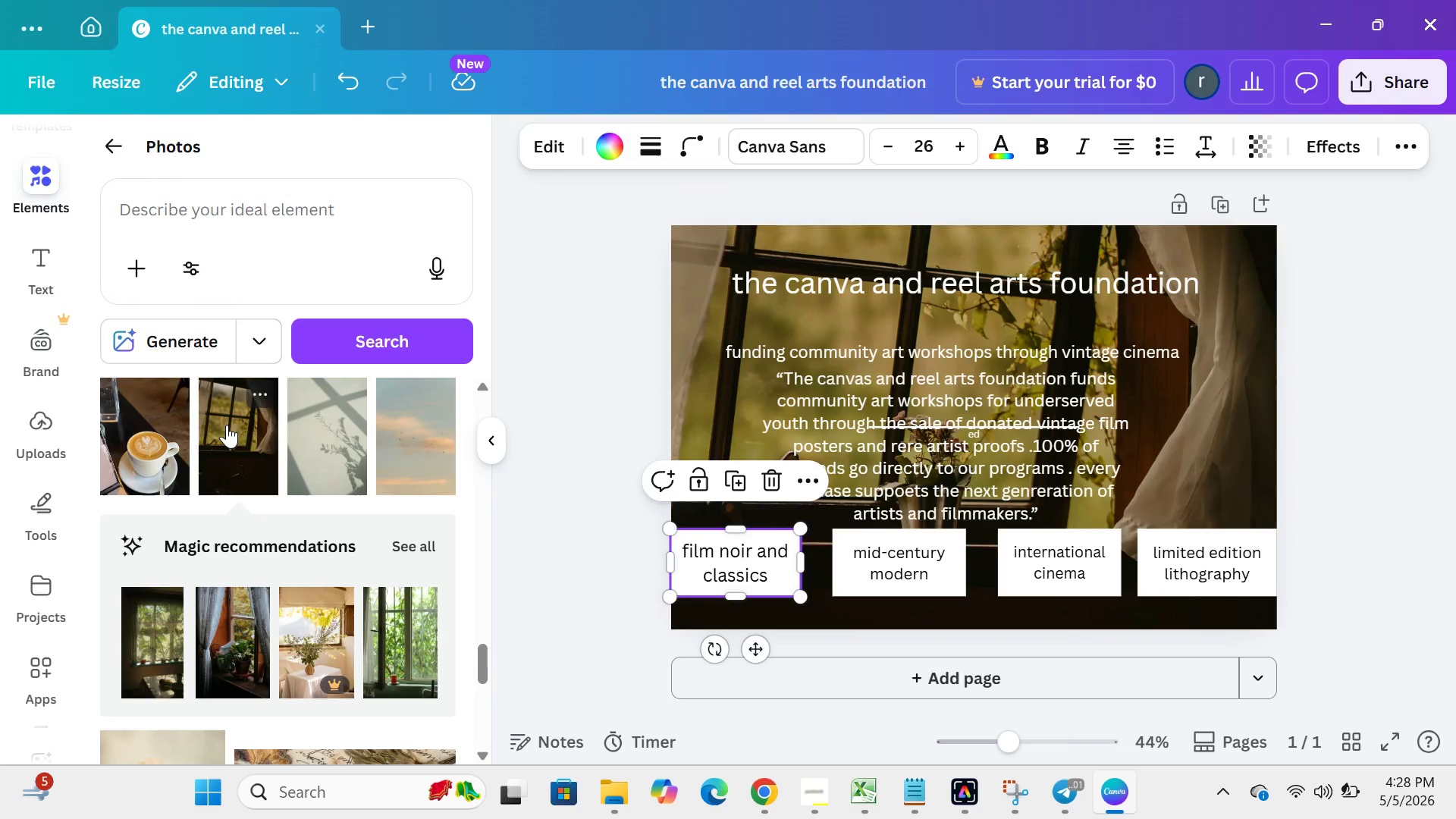 
left_click([180, 525])
 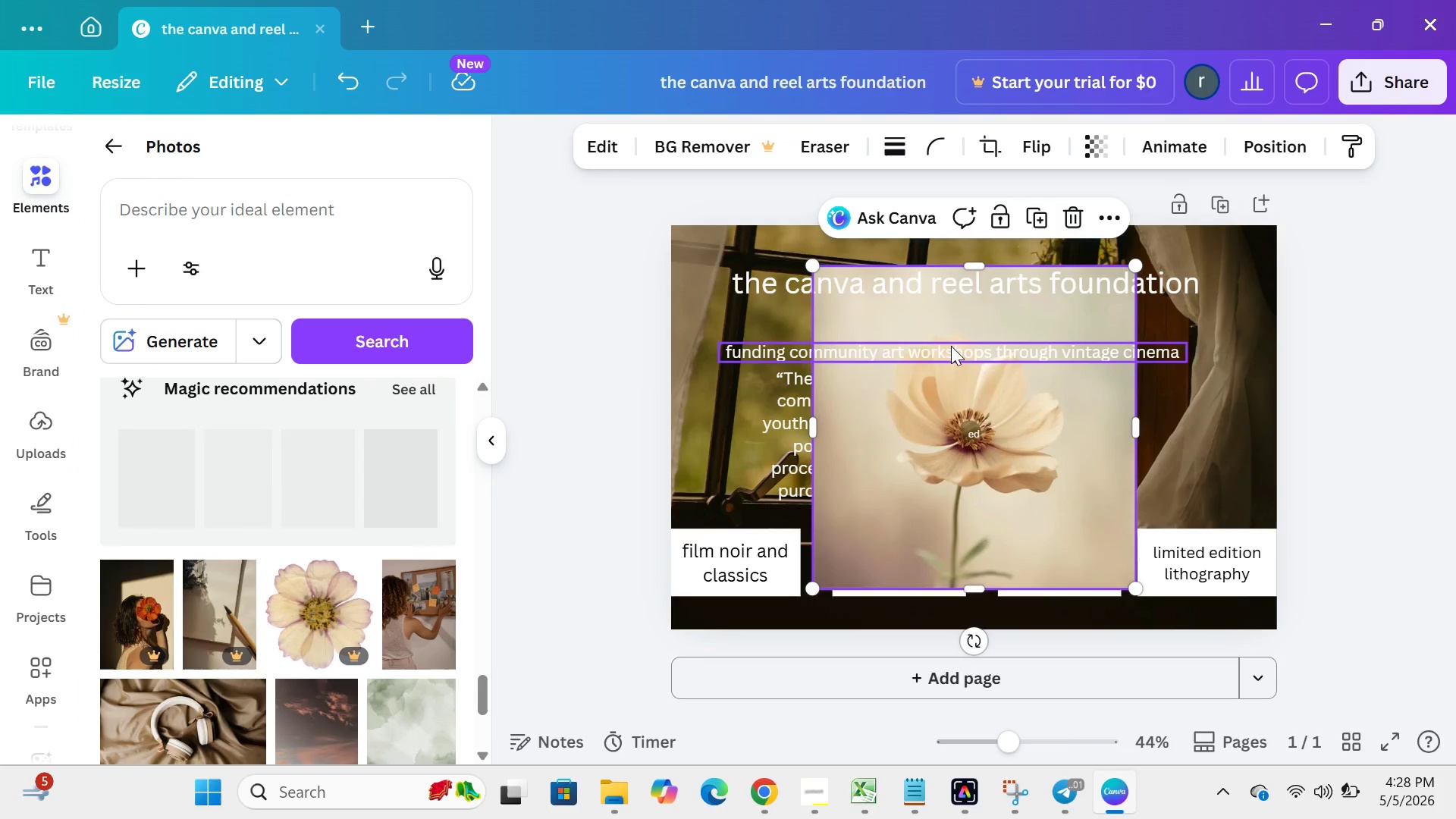 
key(Backspace)
 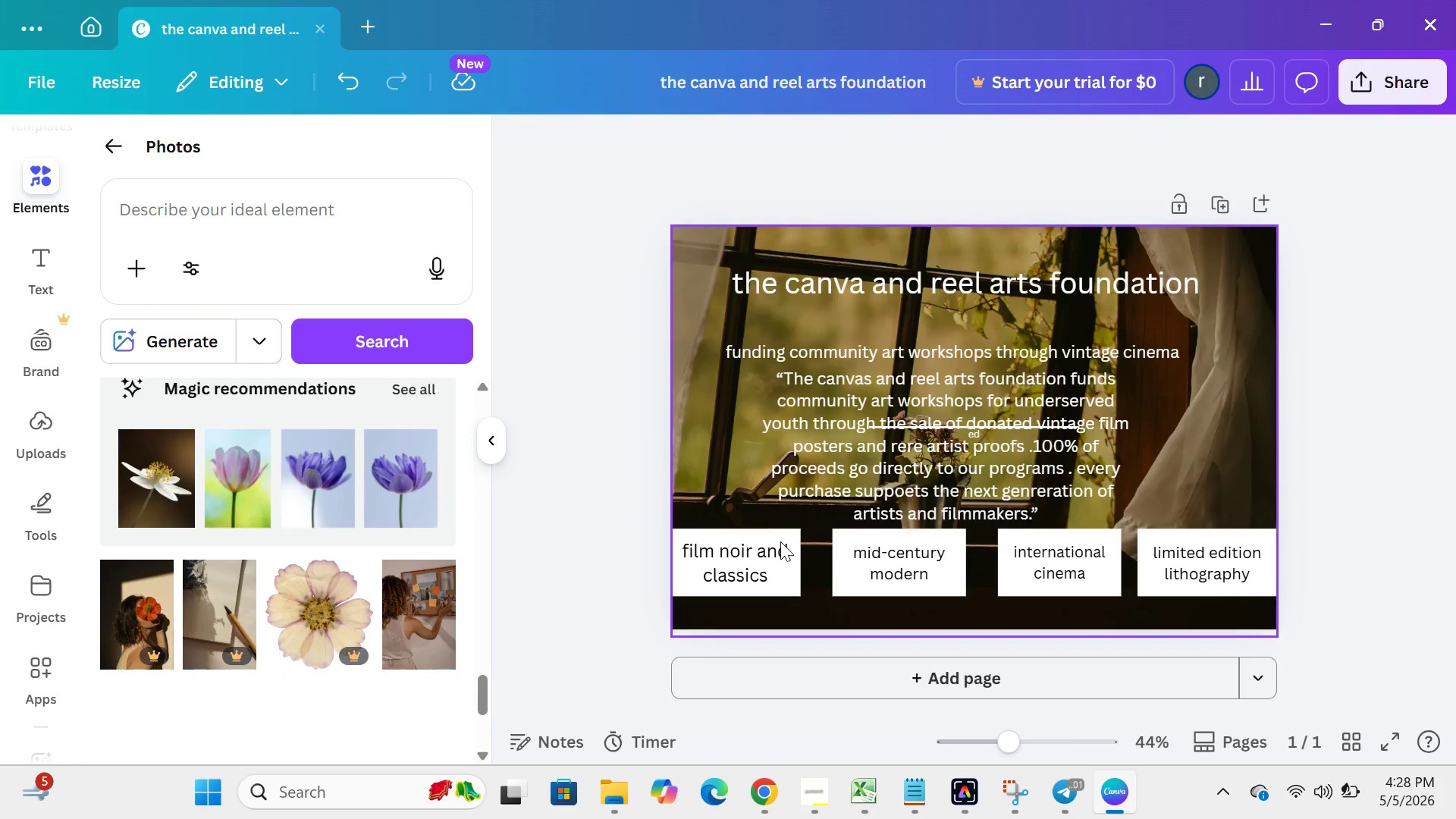 
left_click([771, 551])
 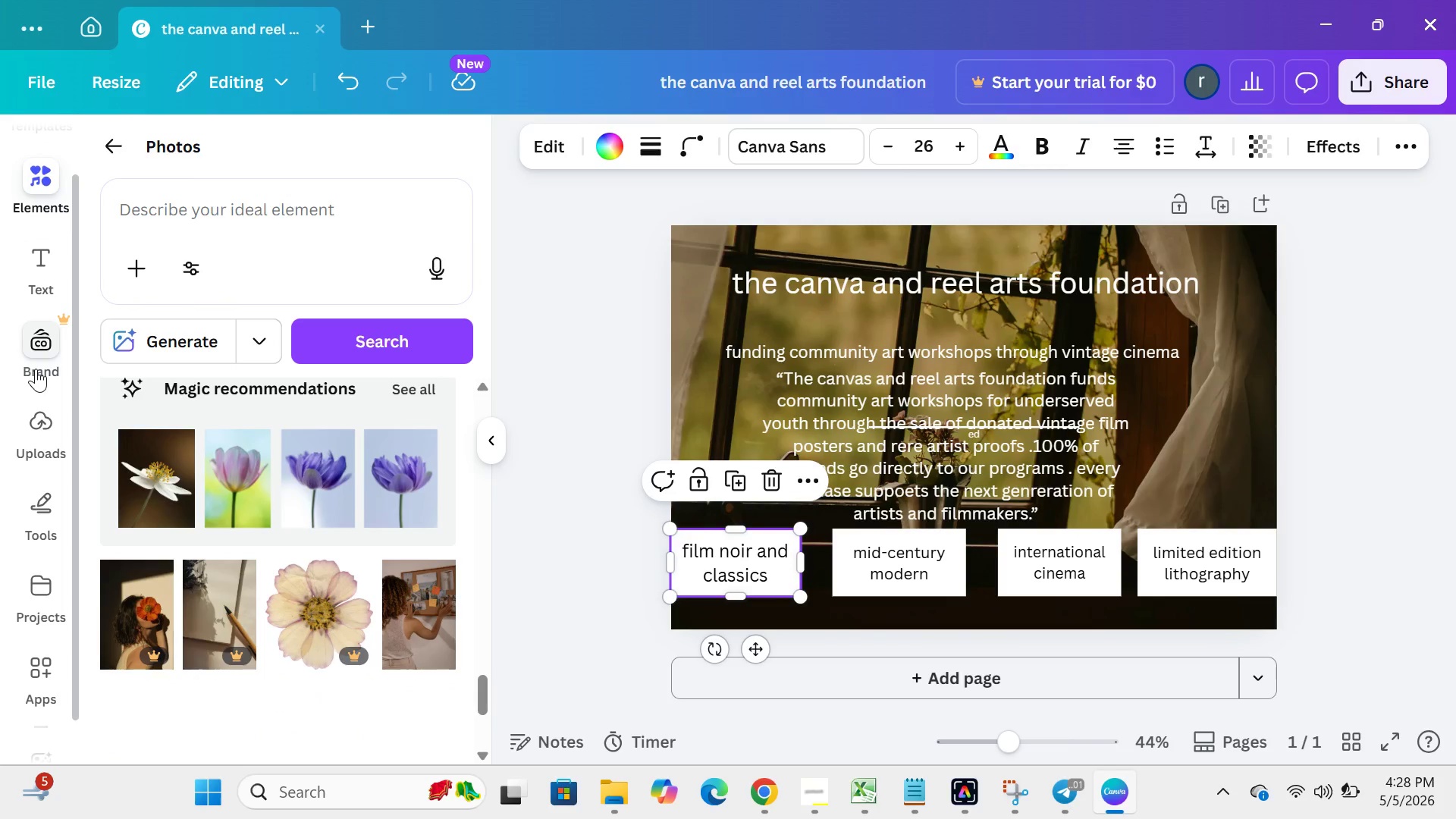 
wait(6.41)
 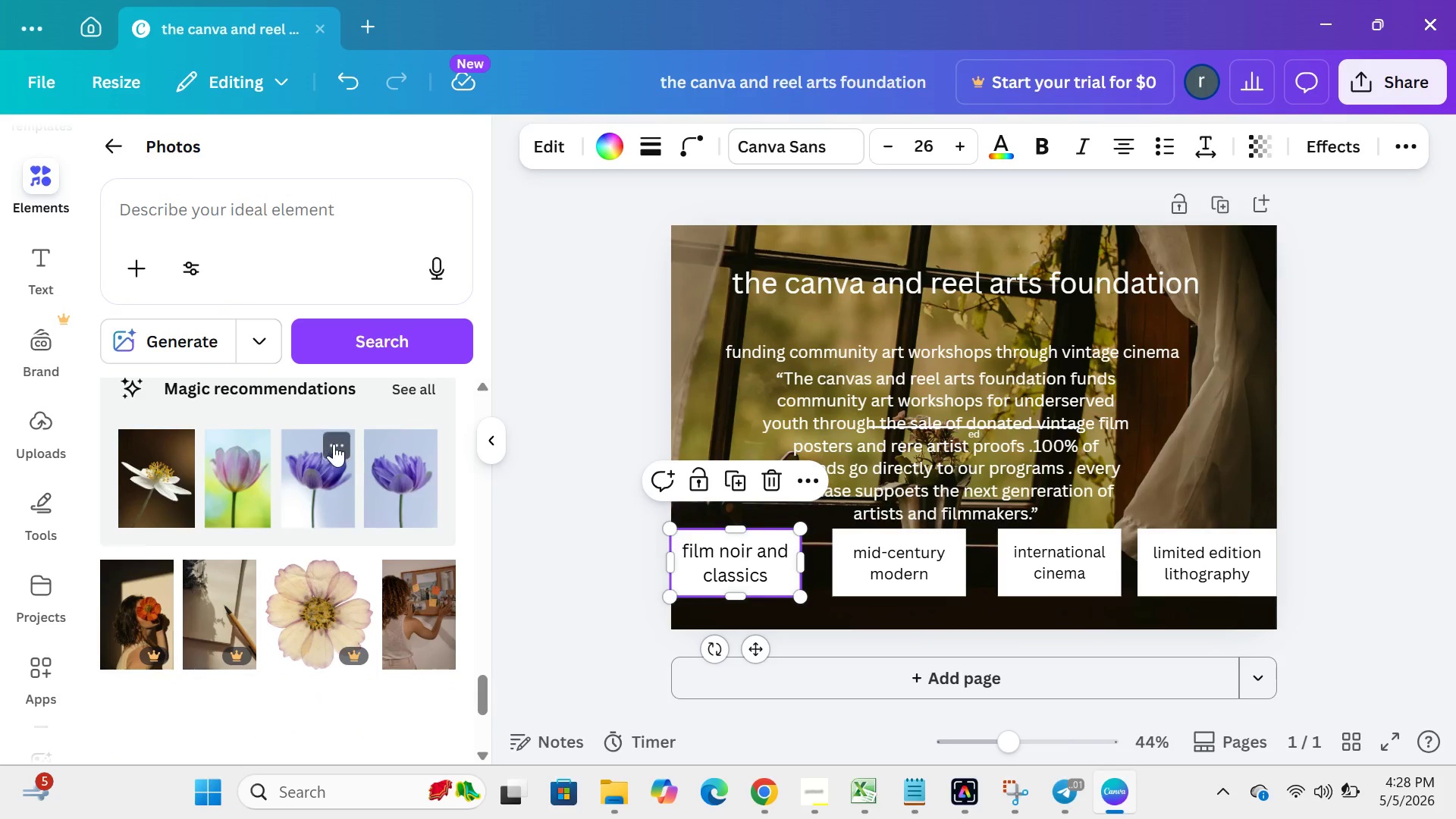 
left_click([38, 435])
 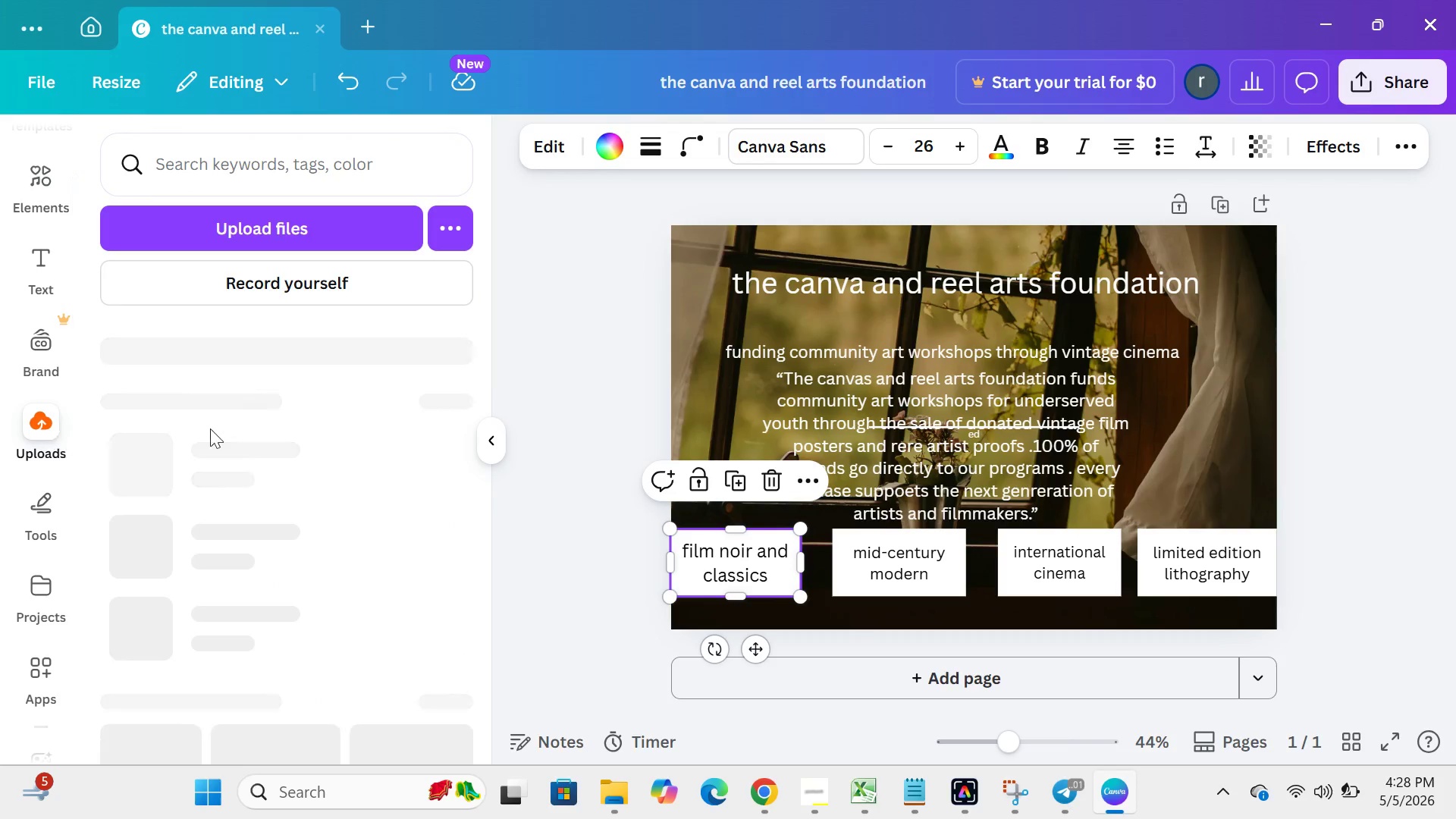 
mouse_move([244, 431])
 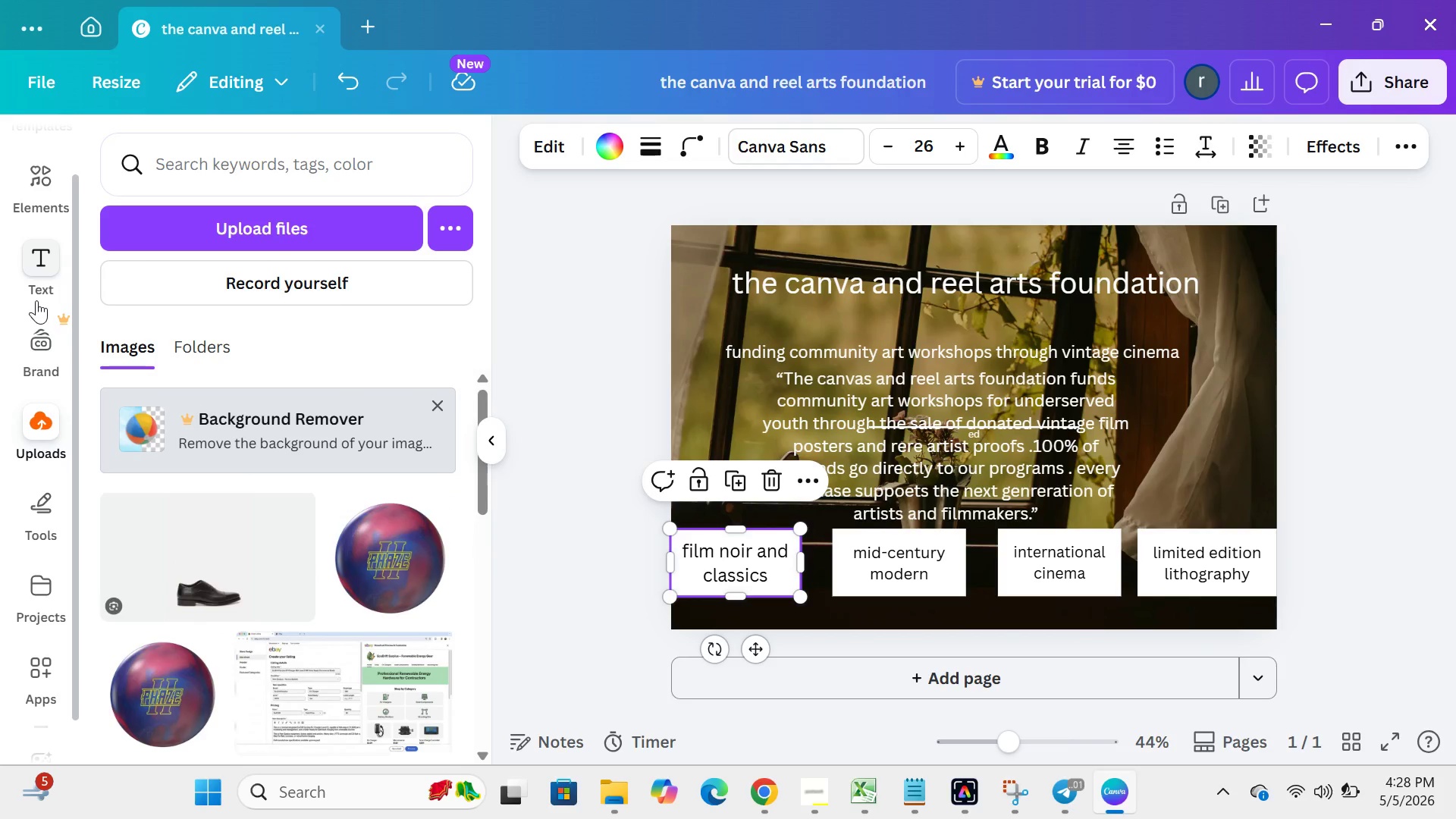 
left_click([46, 206])
 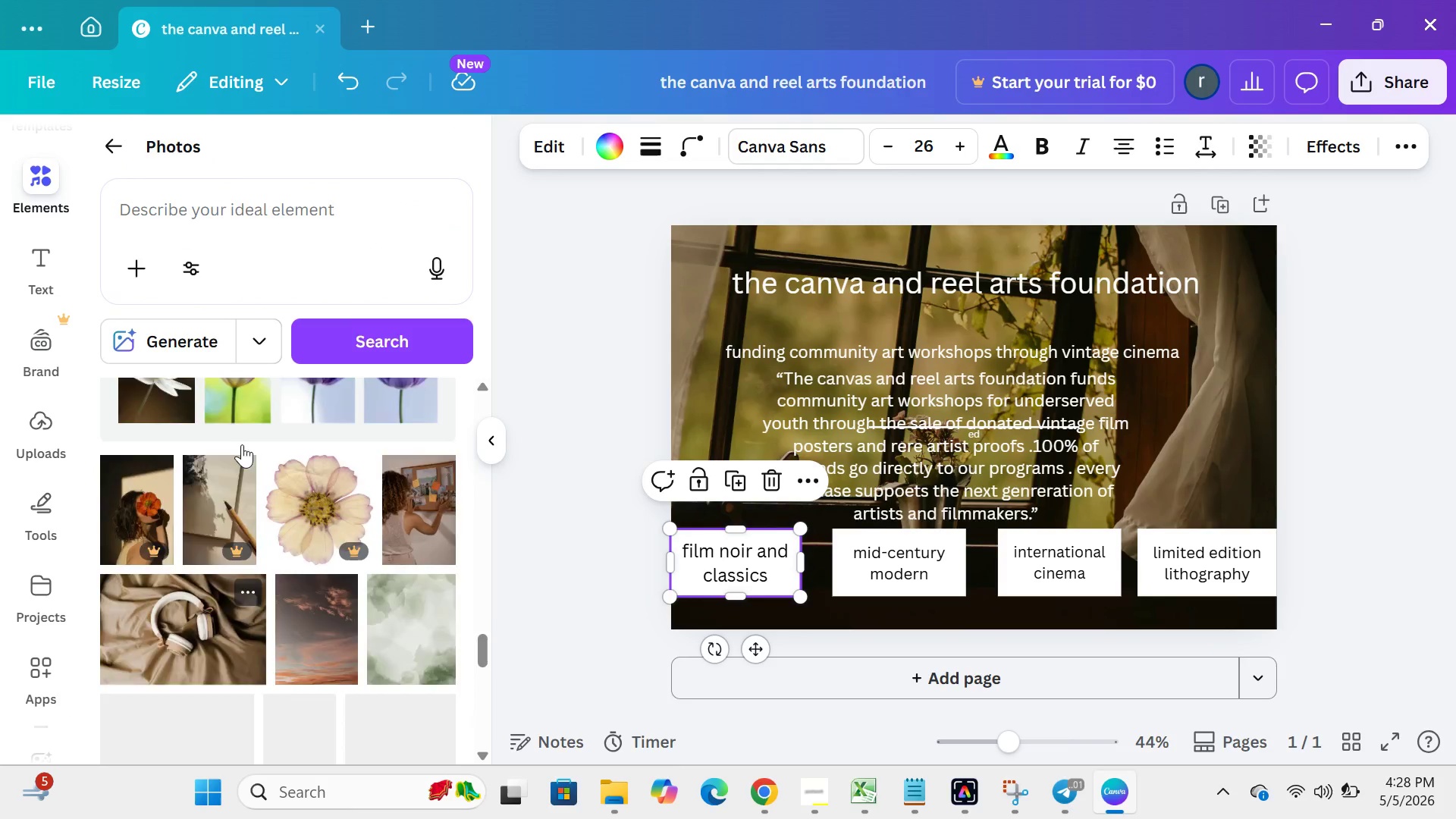 
left_click([202, 229])
 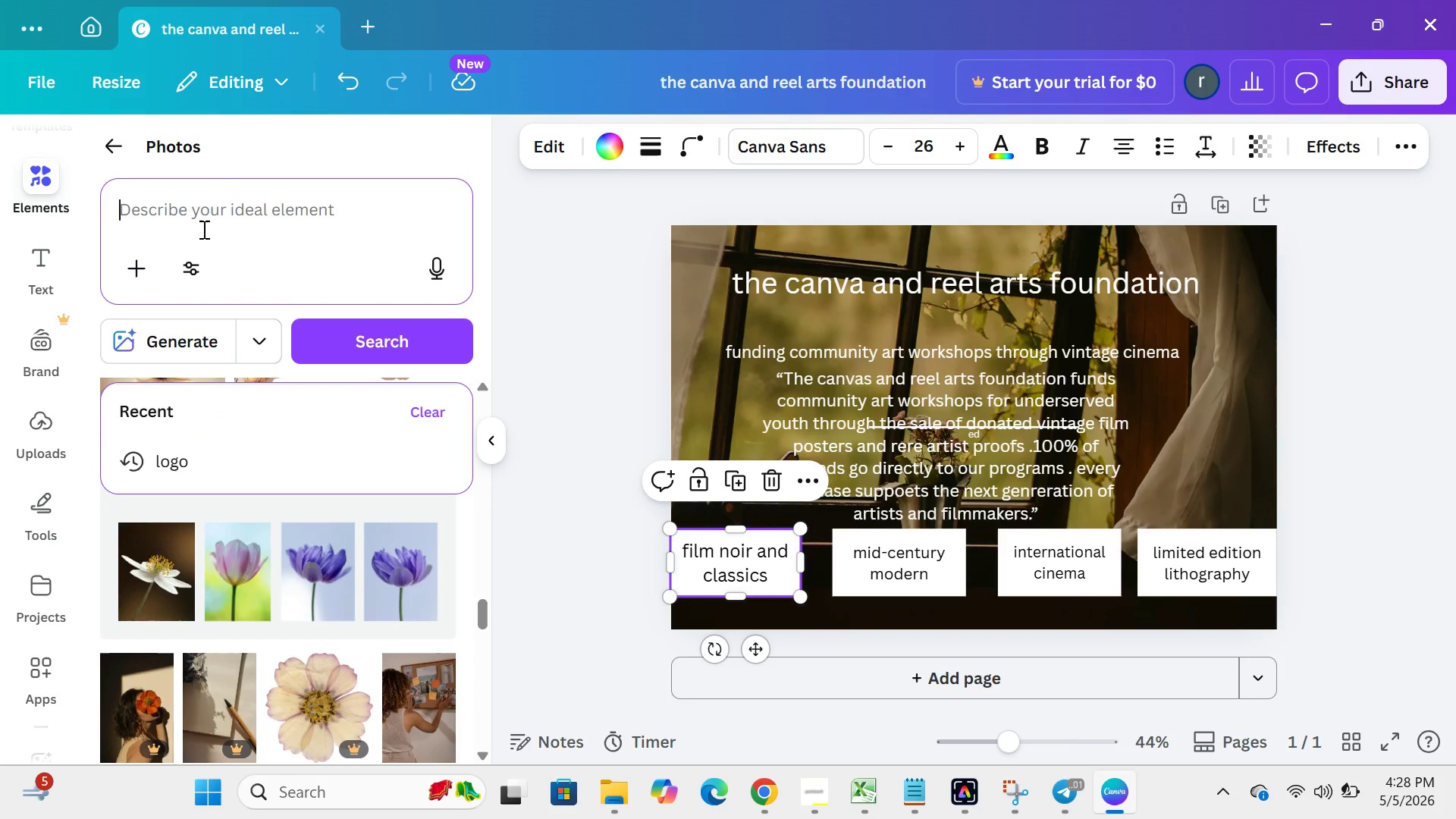 
type(ba)
 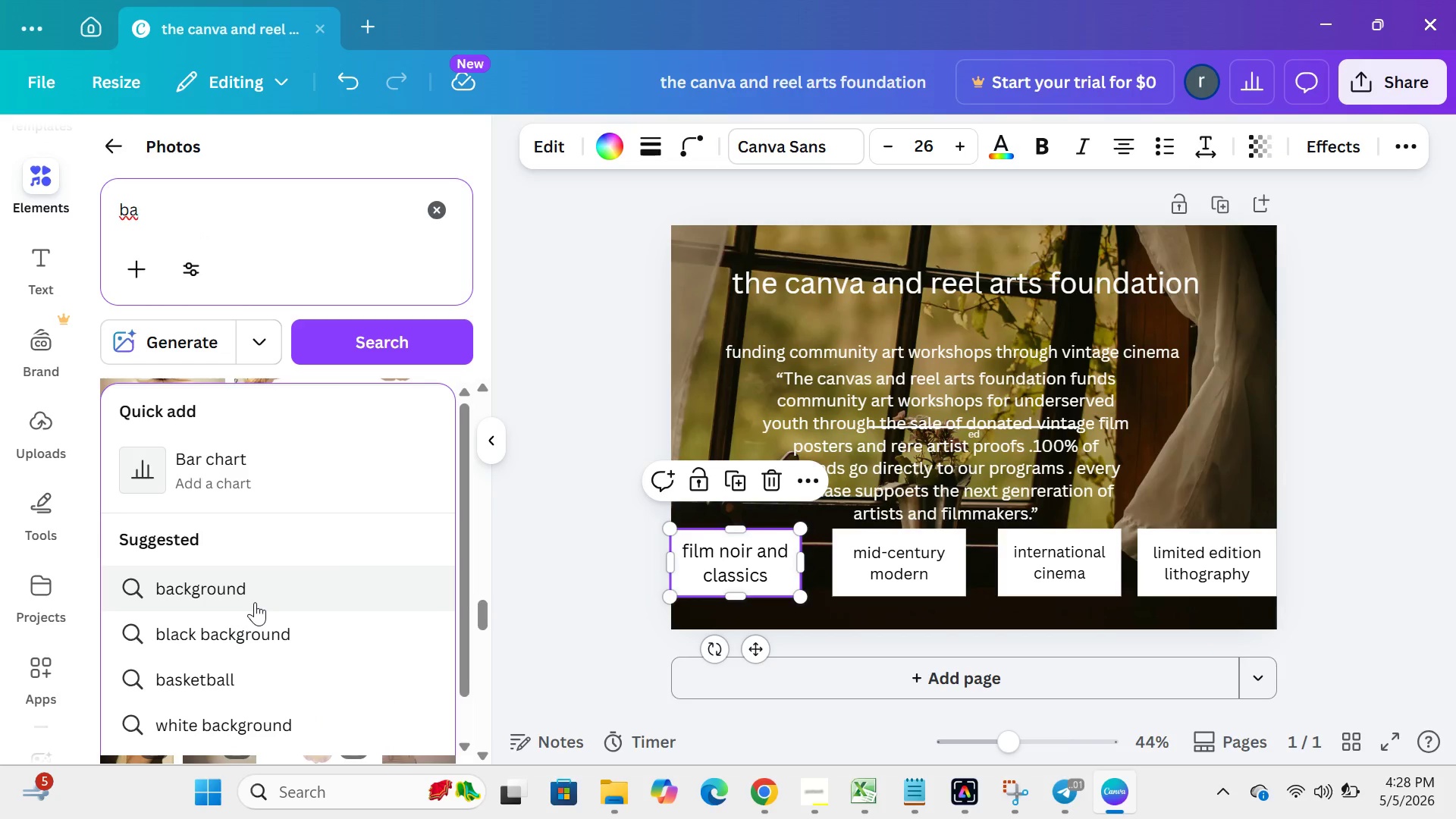 
double_click([255, 602])
 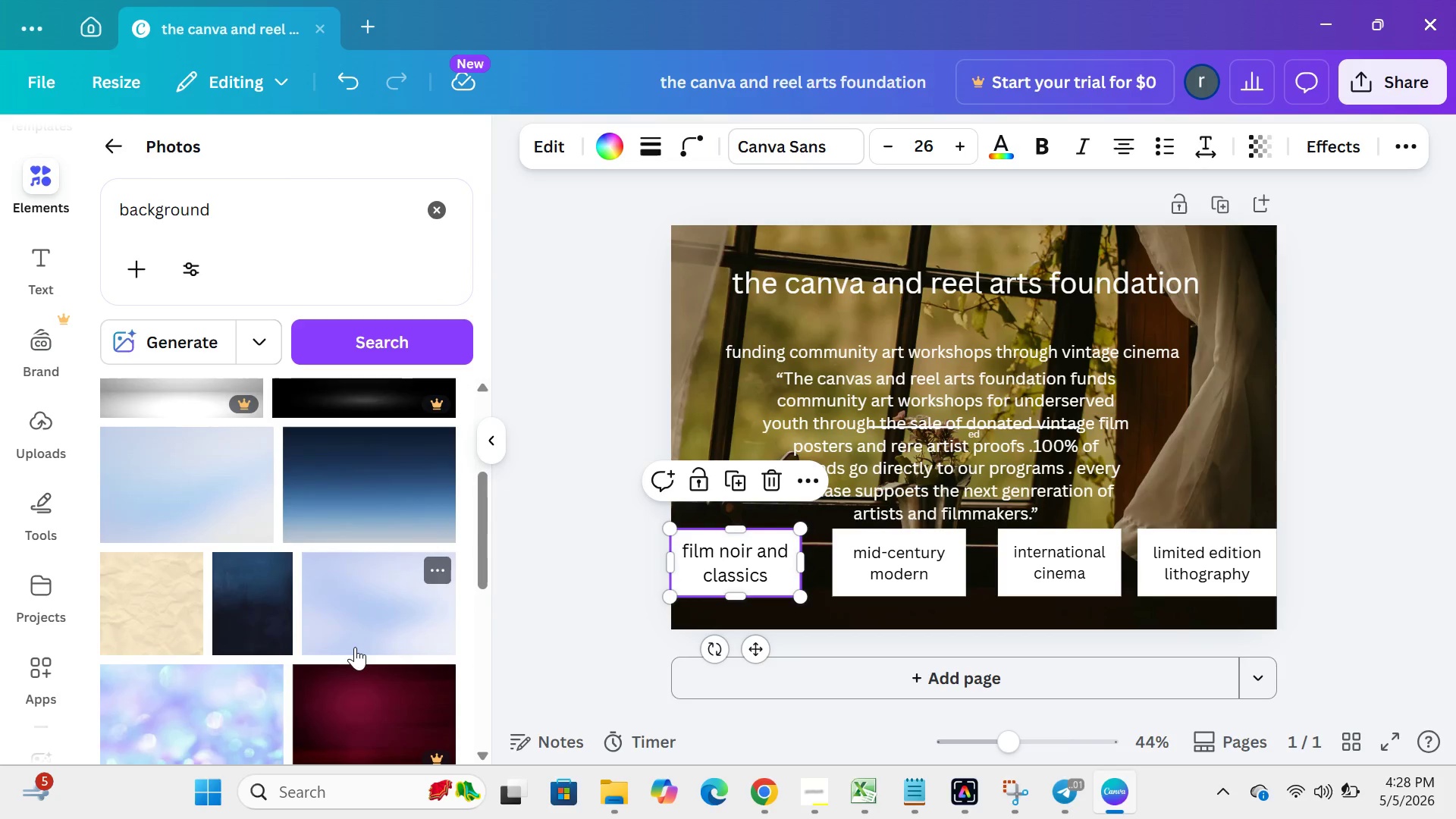 
left_click([391, 494])
 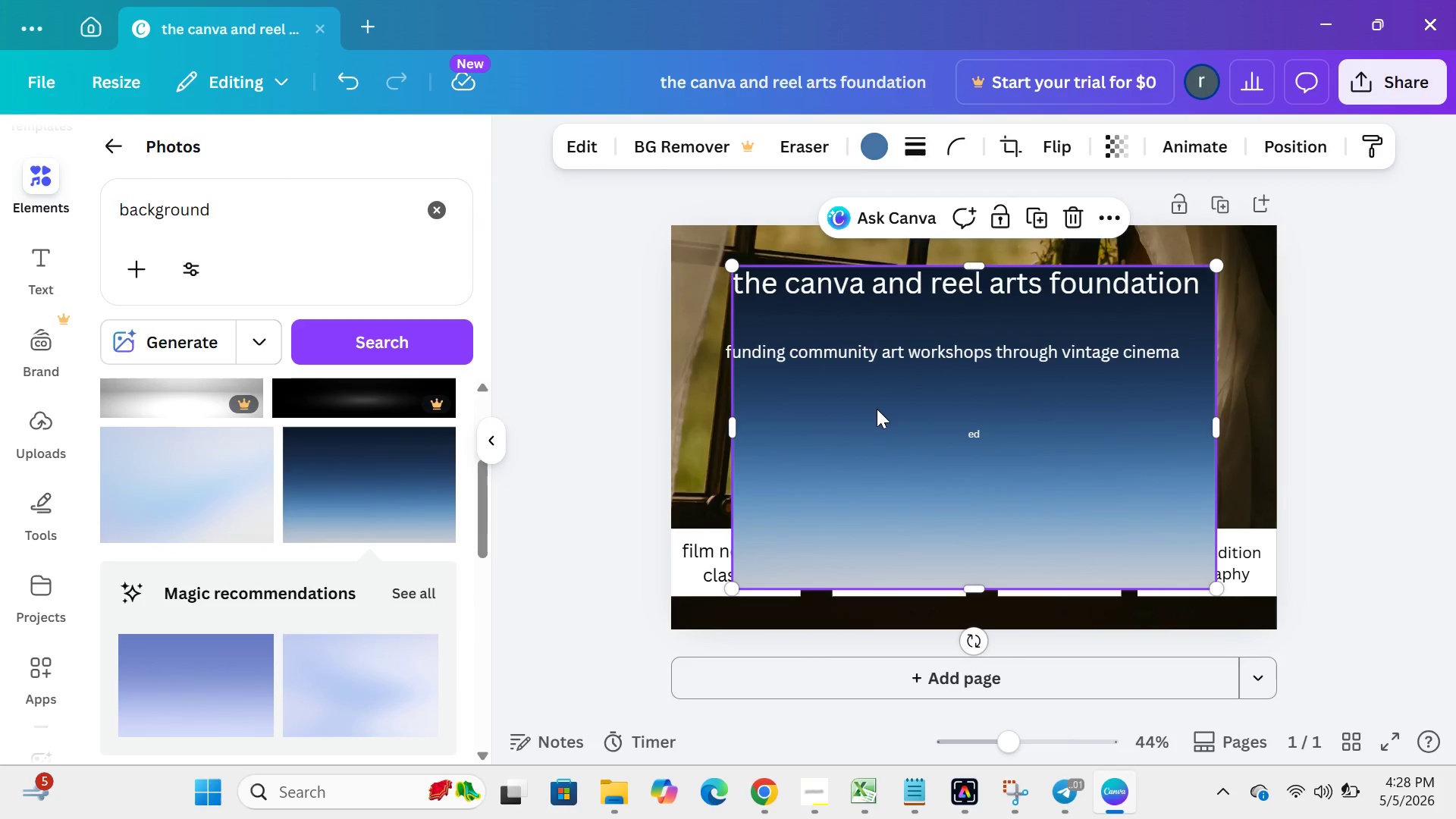 
key(Backspace)
 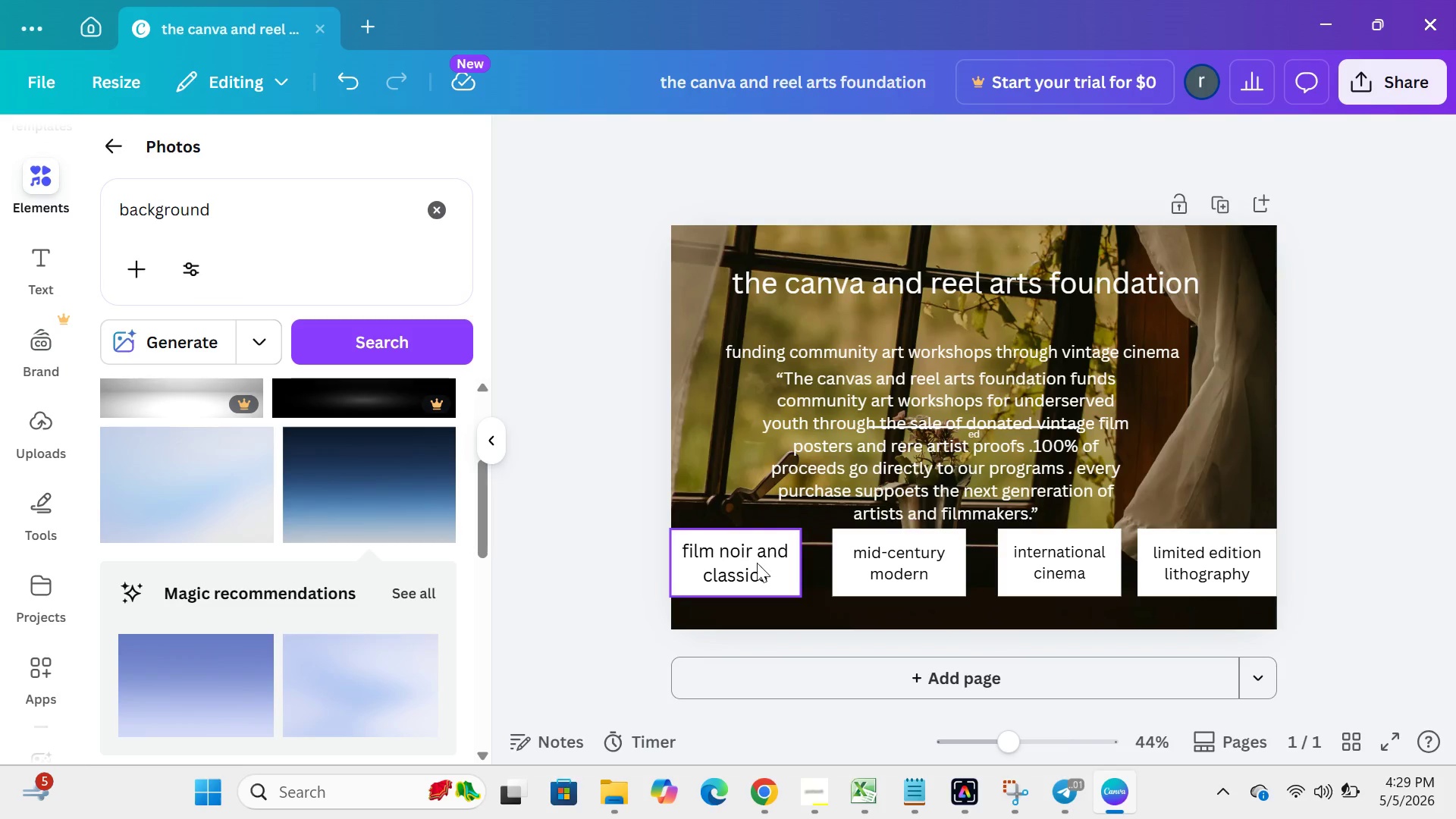 
left_click([757, 563])
 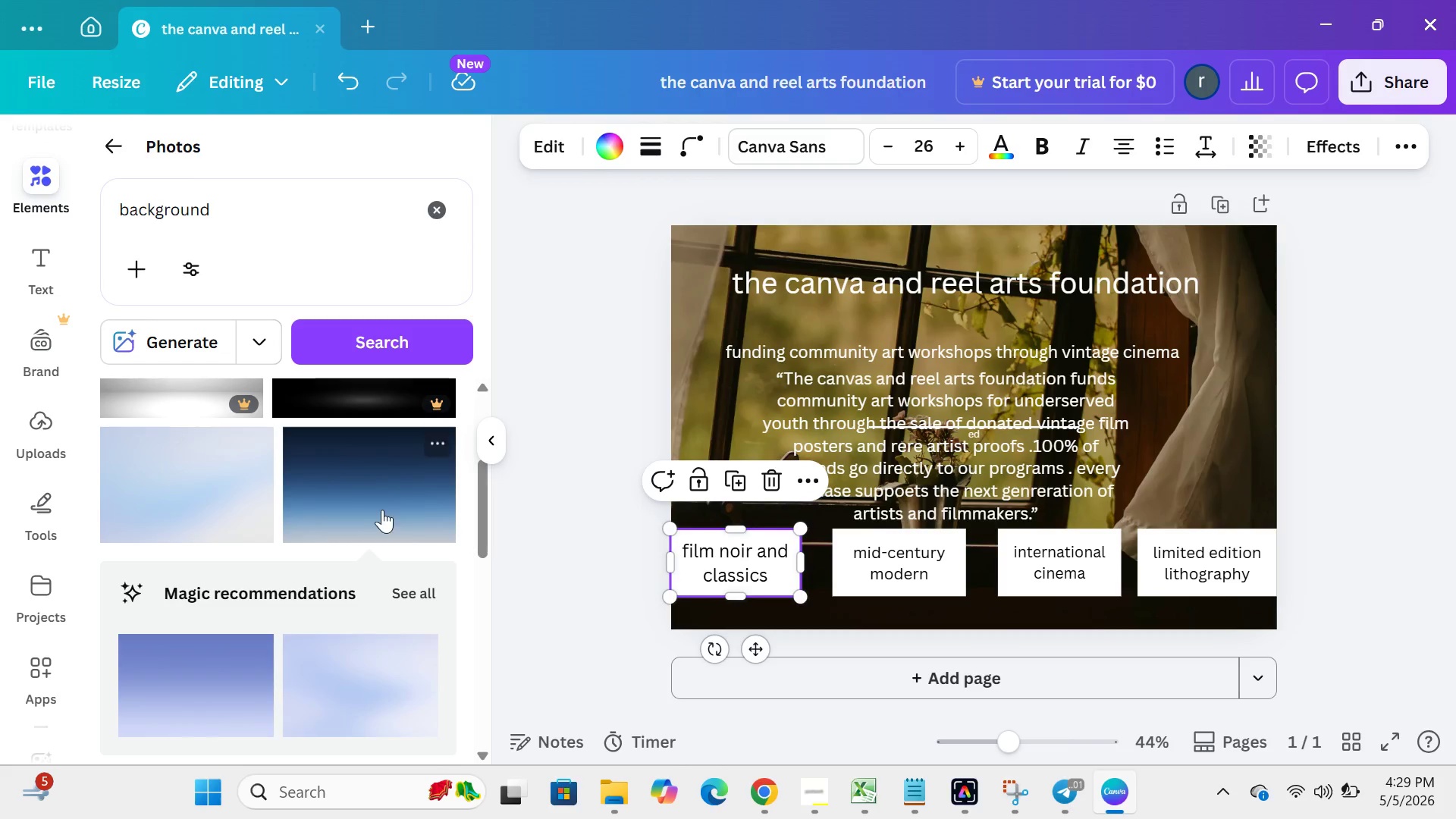 
left_click([382, 510])
 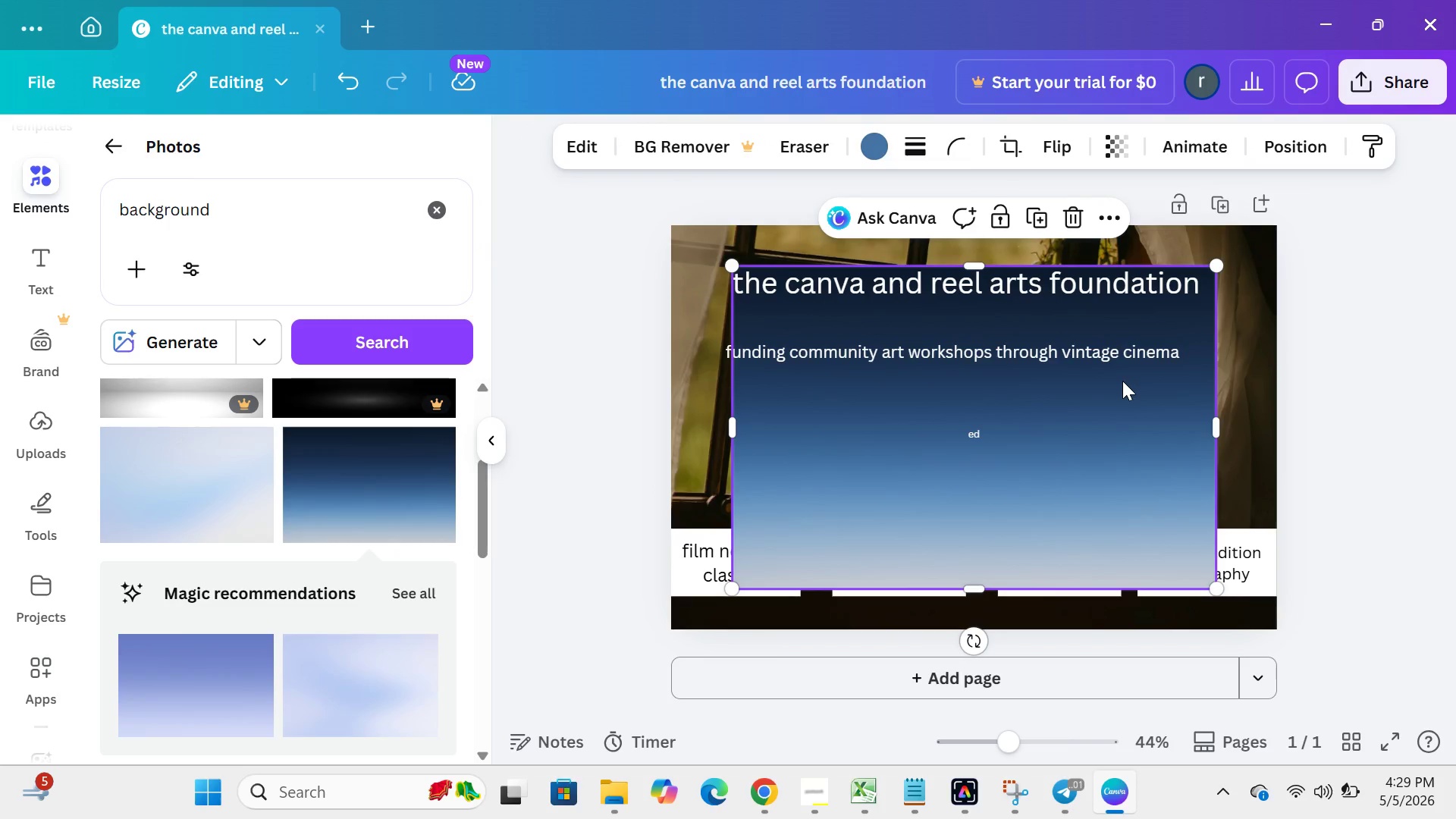 
key(Backspace)
 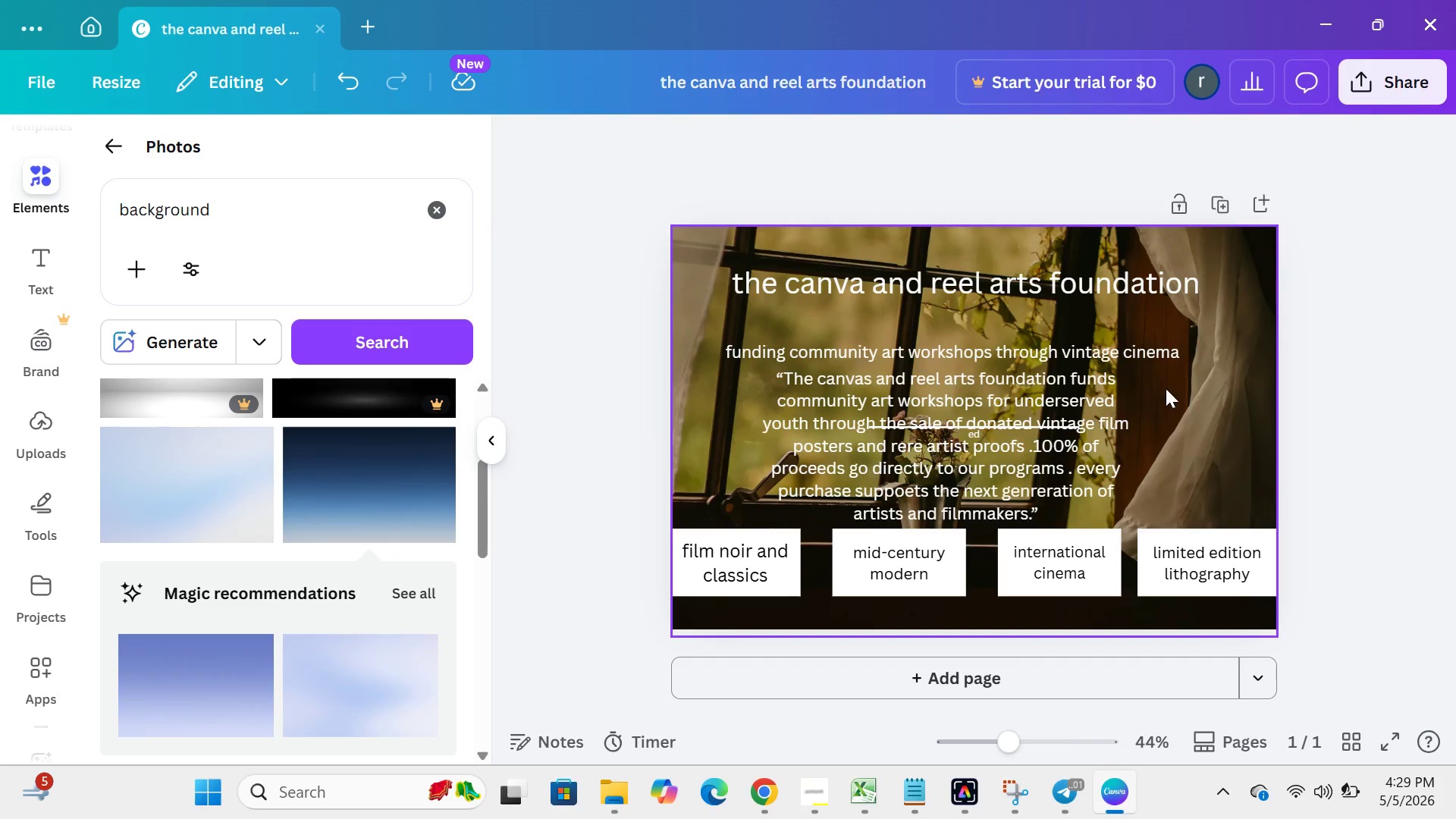 
left_click([1191, 384])
 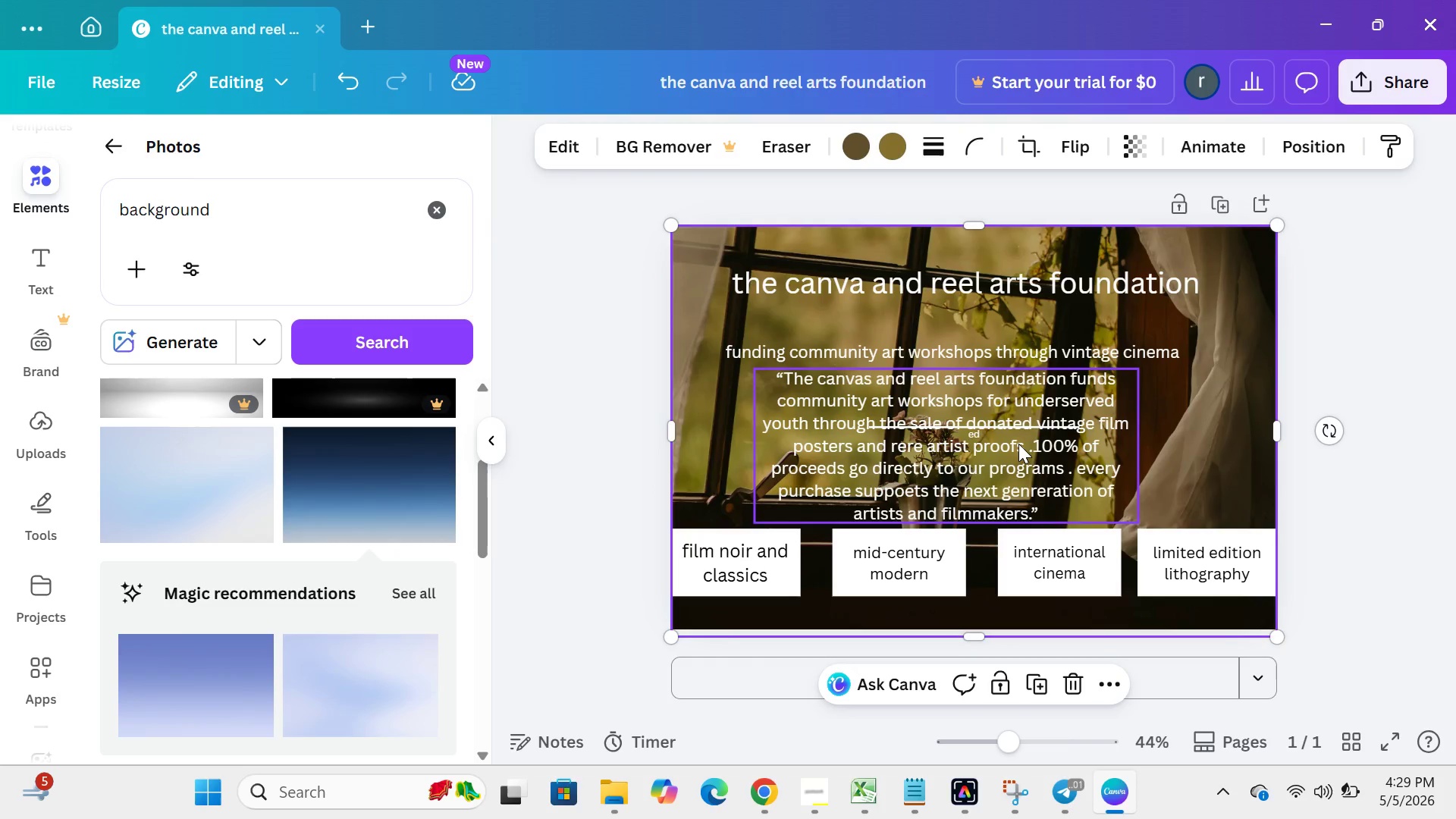 
left_click([1018, 444])
 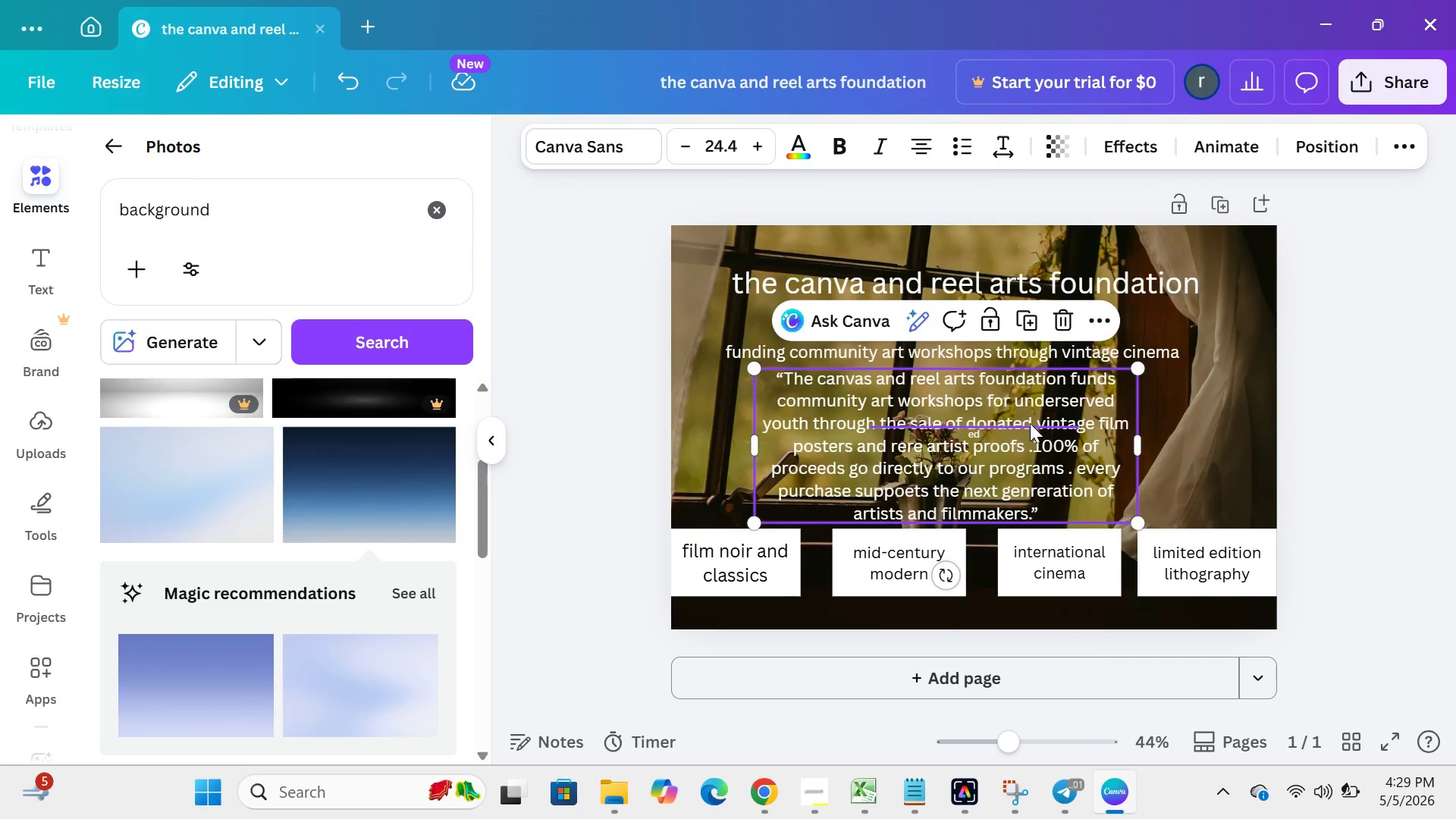 
left_click([1030, 425])
 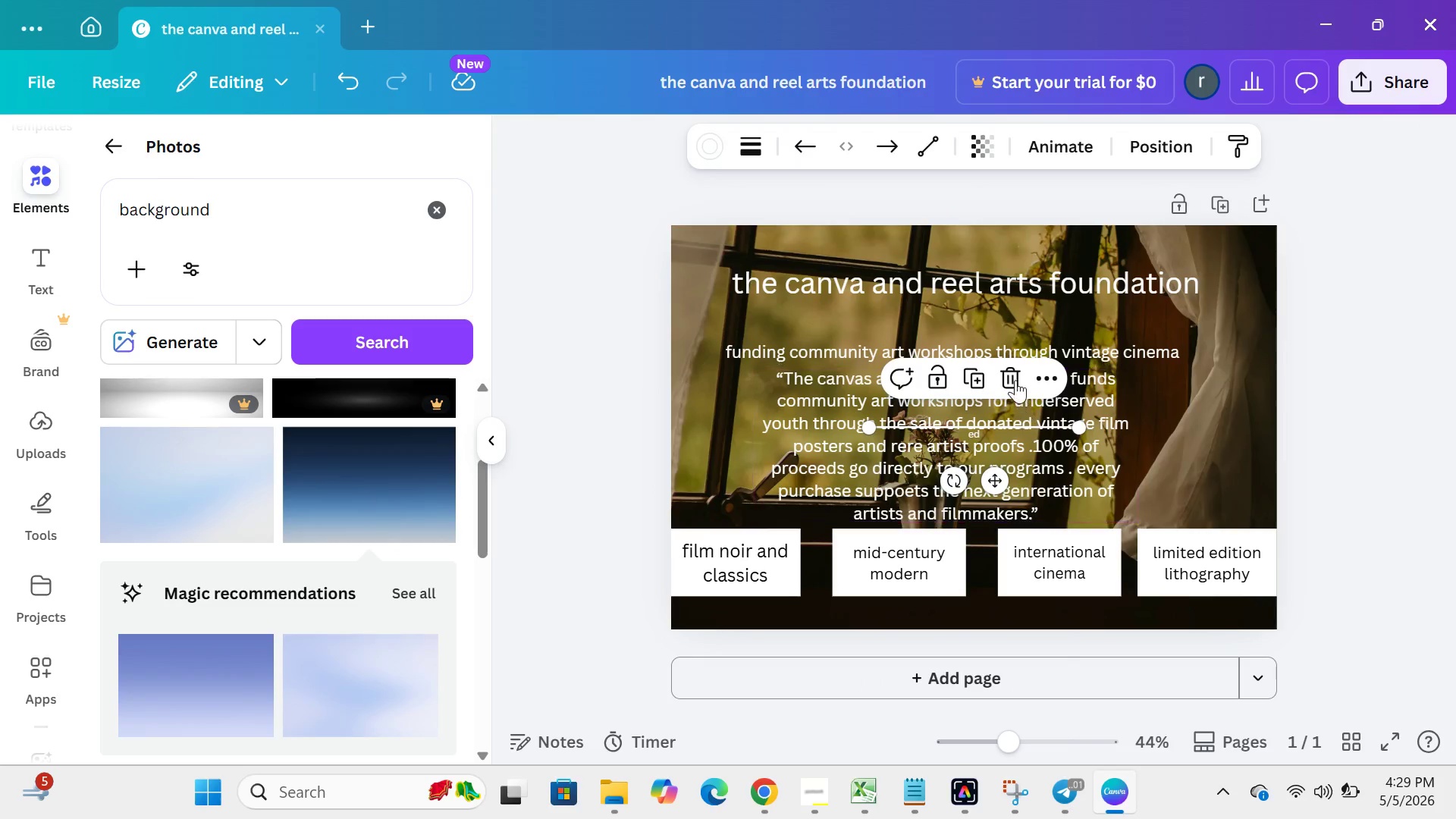 
left_click([1014, 375])
 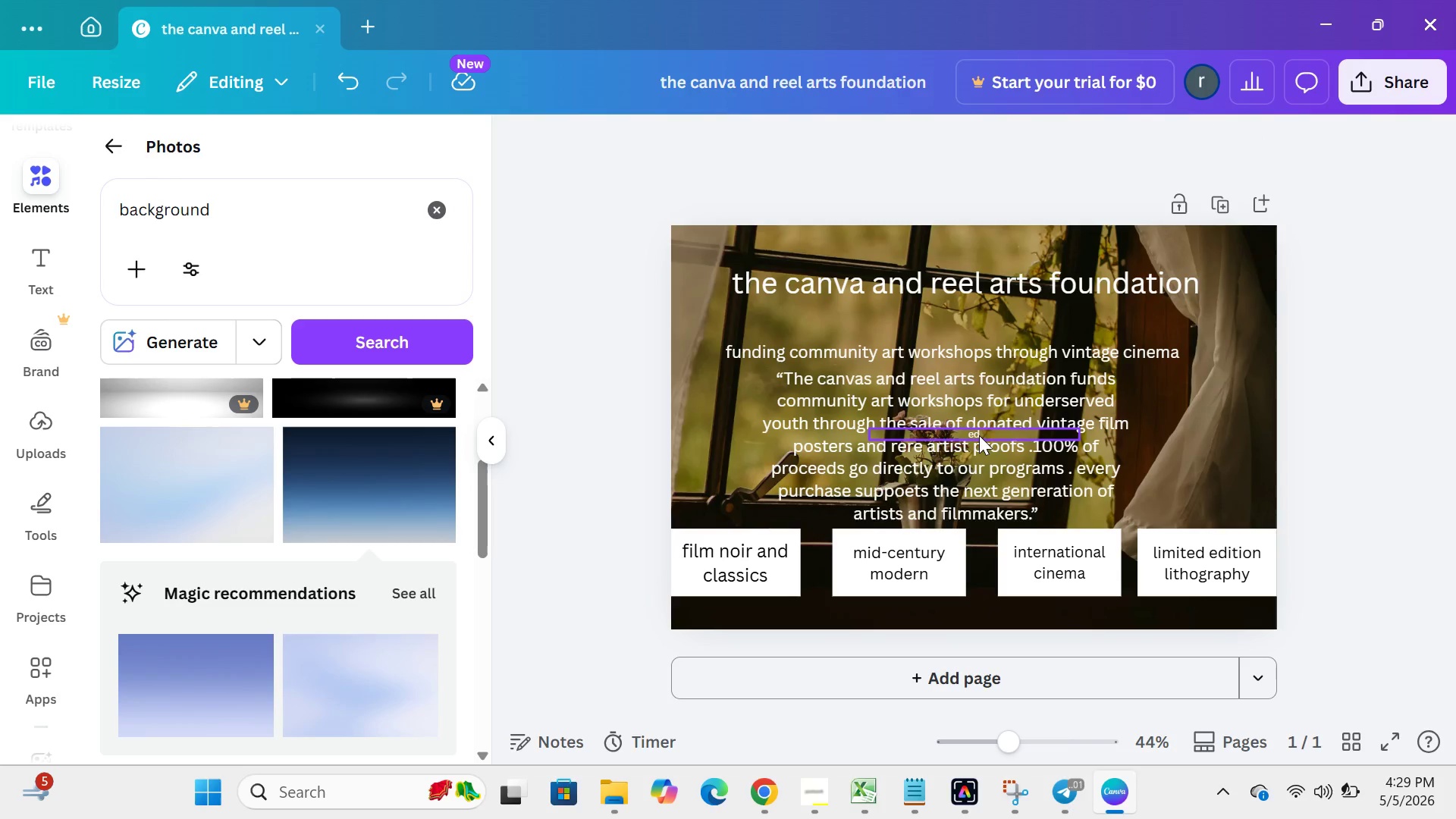 
left_click([978, 435])
 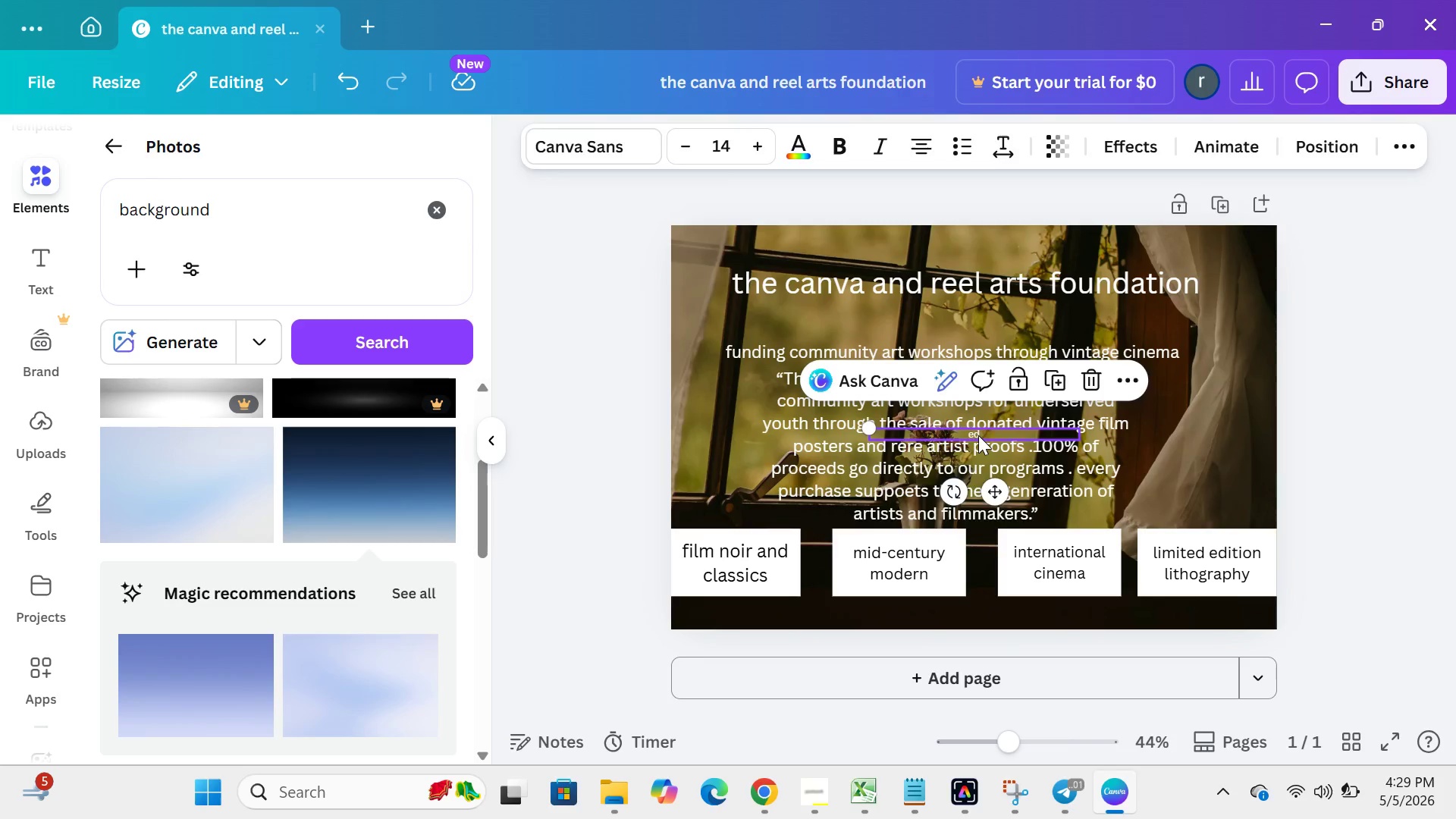 
key(Backspace)
 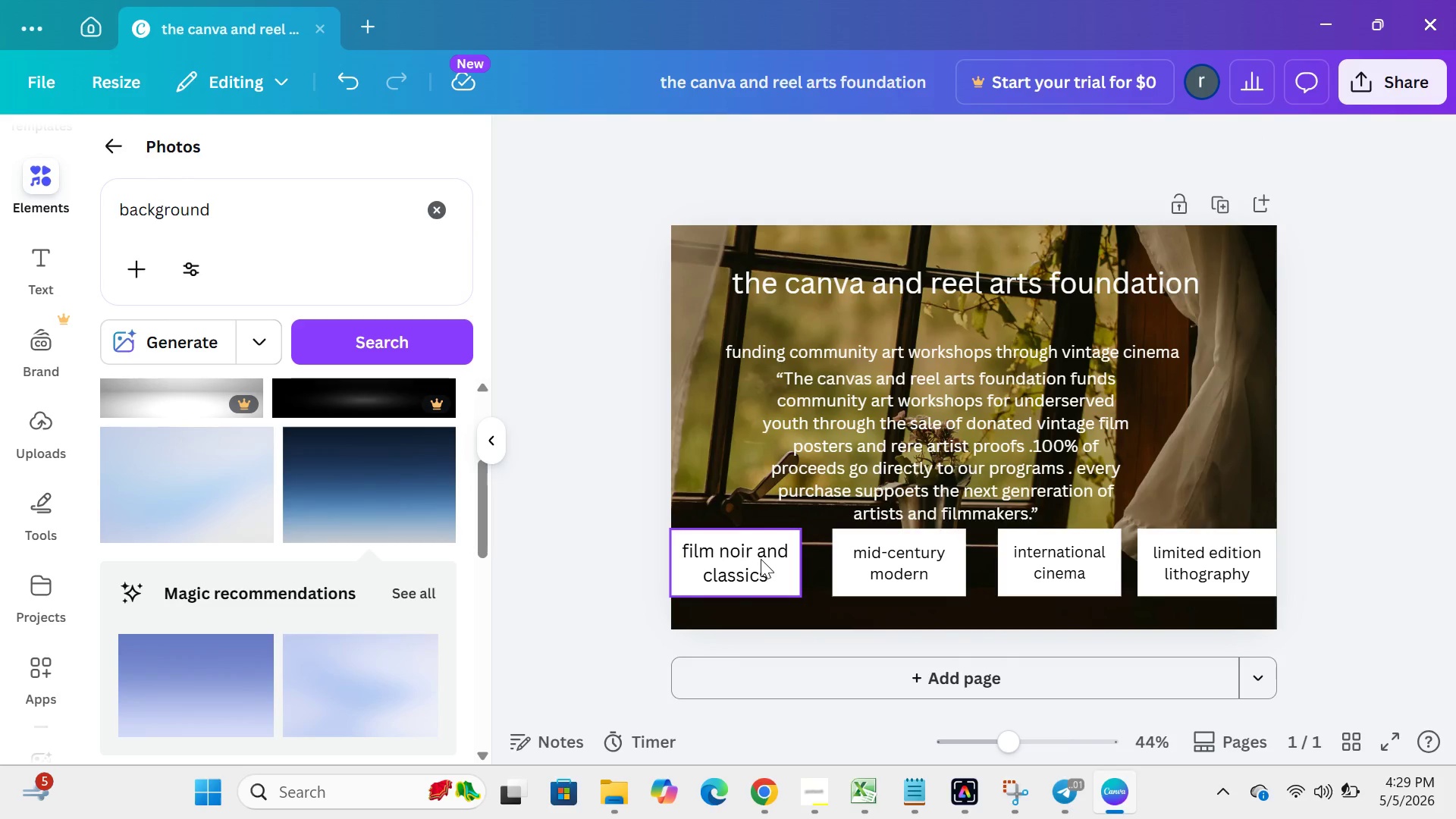 
left_click([761, 559])
 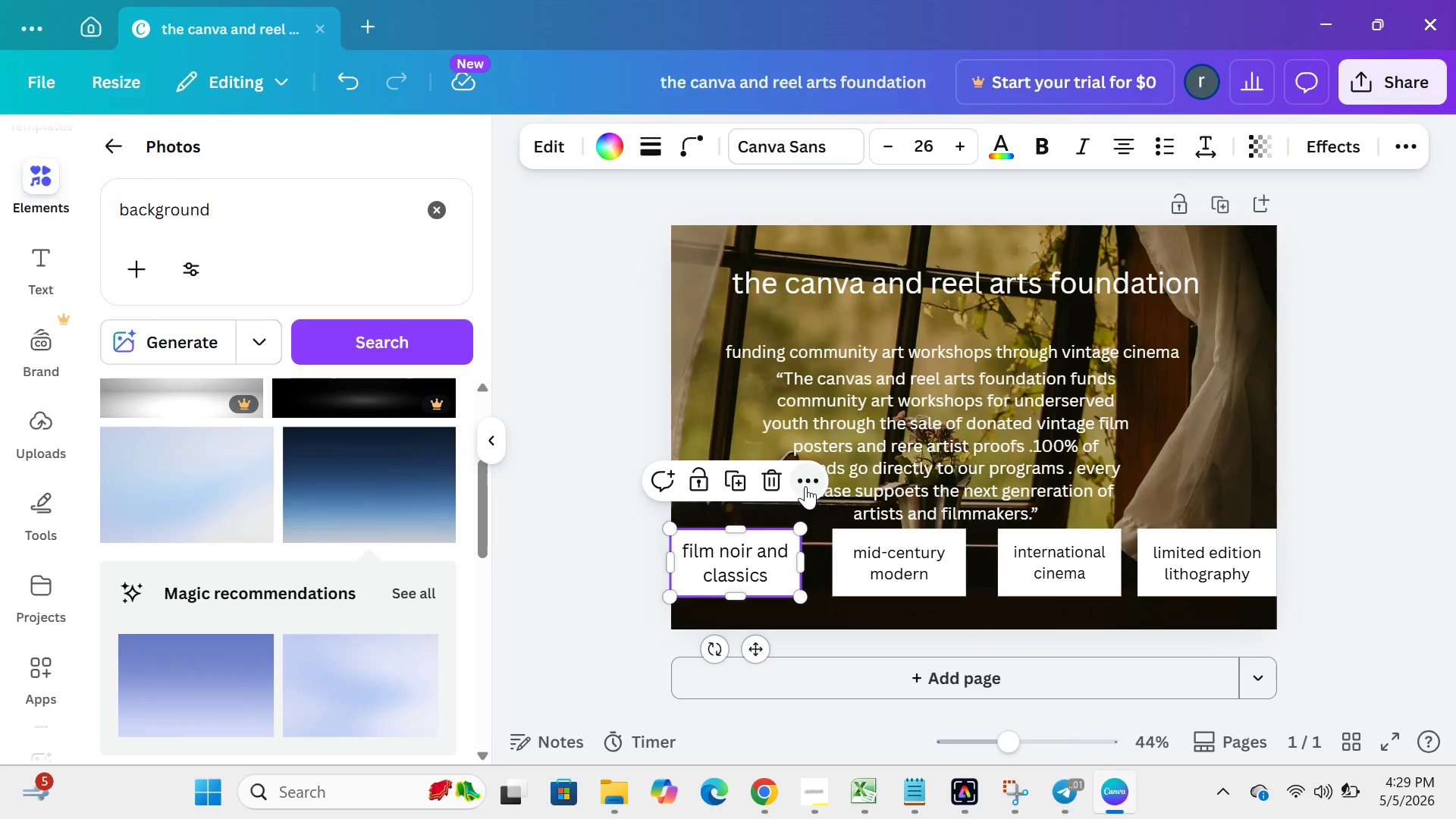 
left_click([805, 486])
 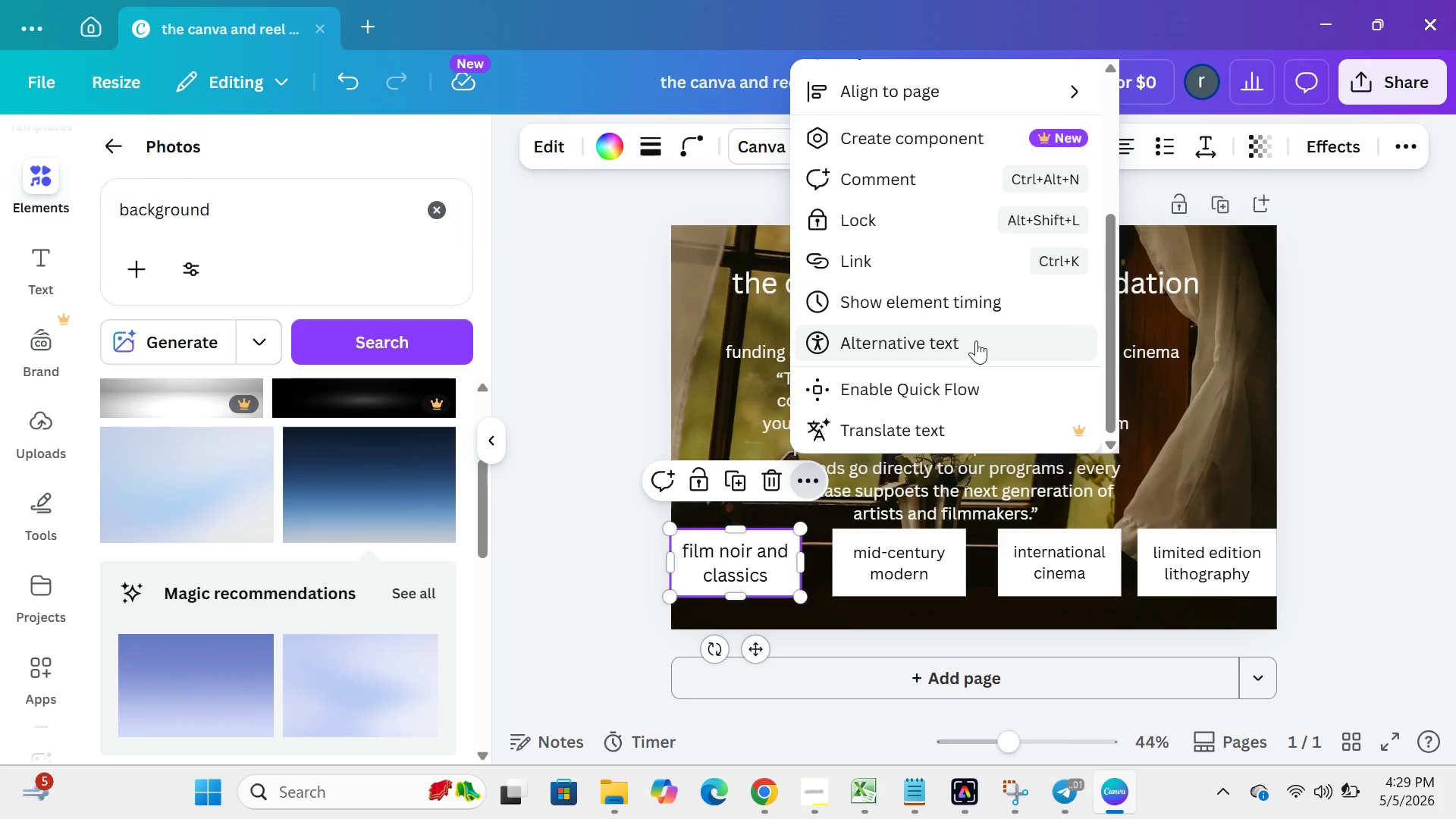 
wait(17.22)
 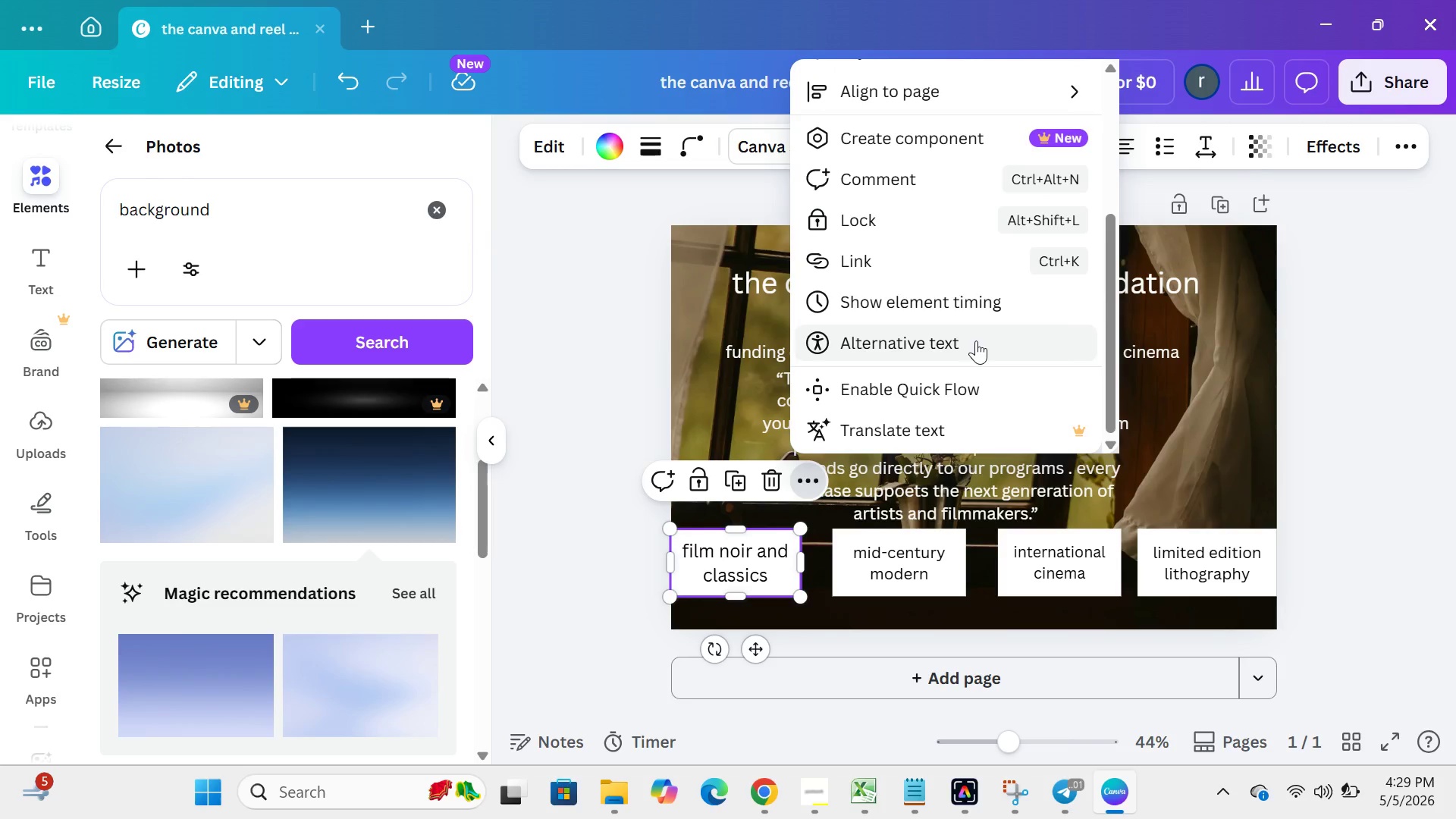 
left_click([1263, 134])
 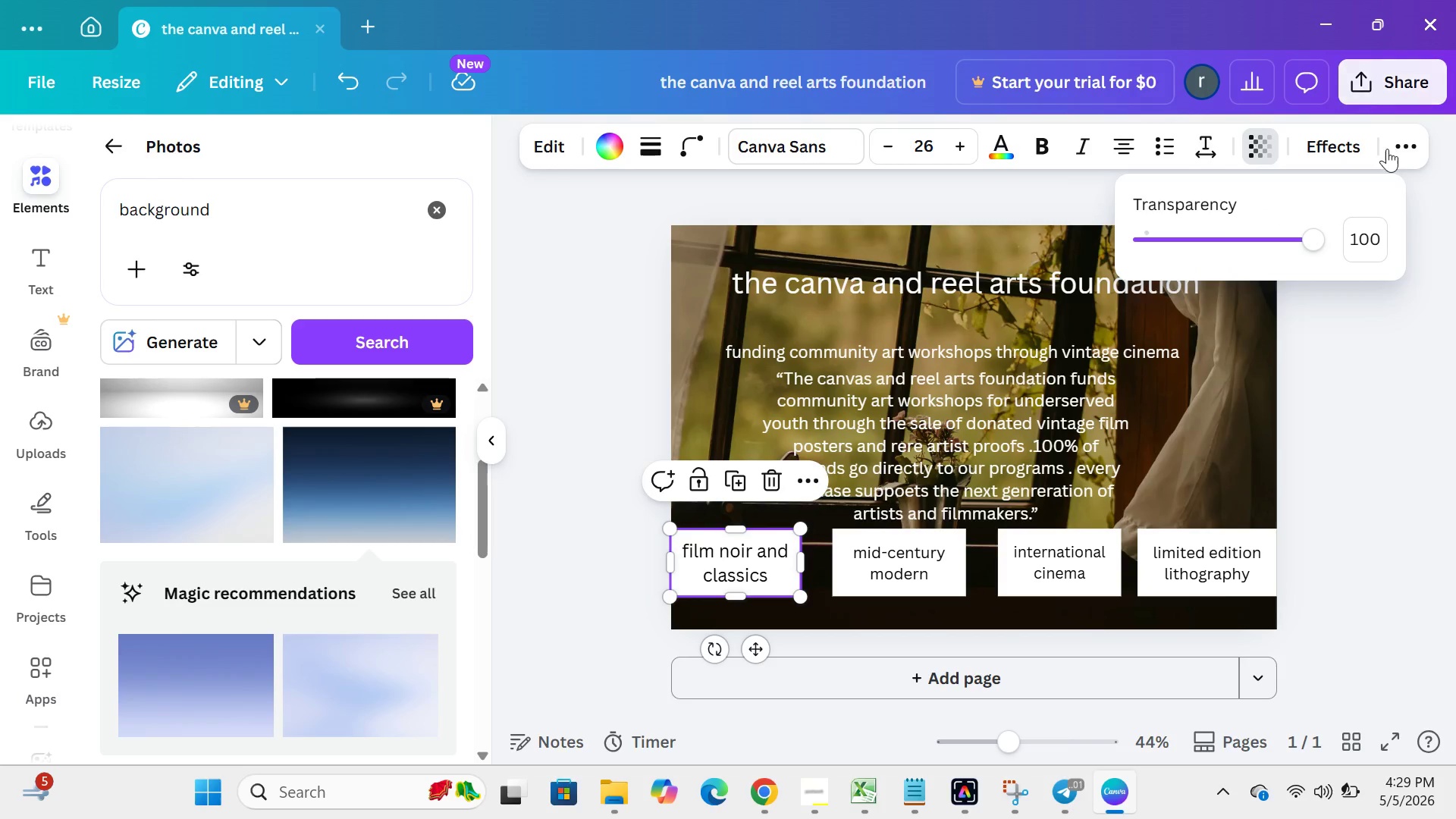 
left_click([1392, 149])
 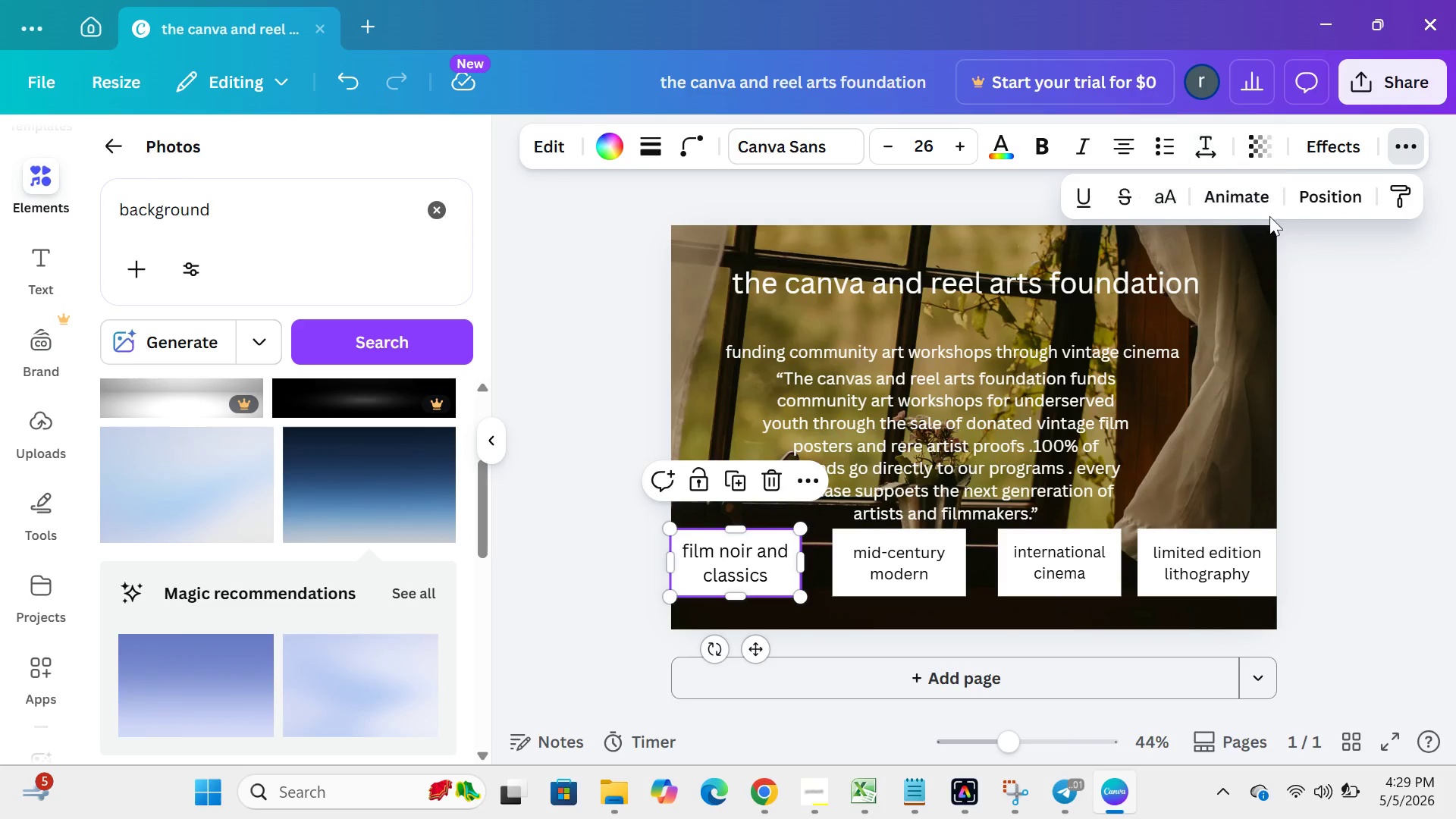 
left_click([1348, 319])
 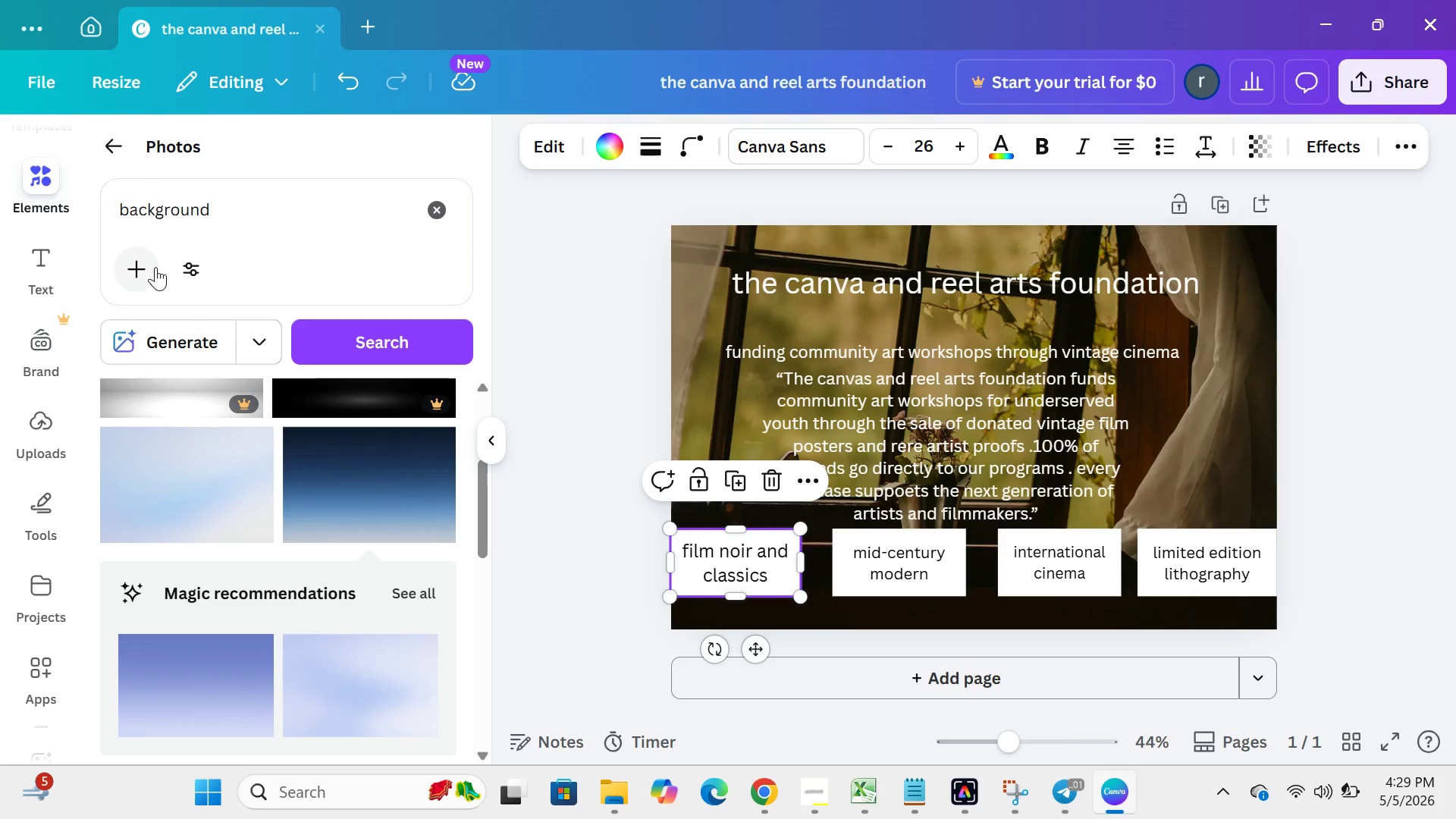 
wait(8.61)
 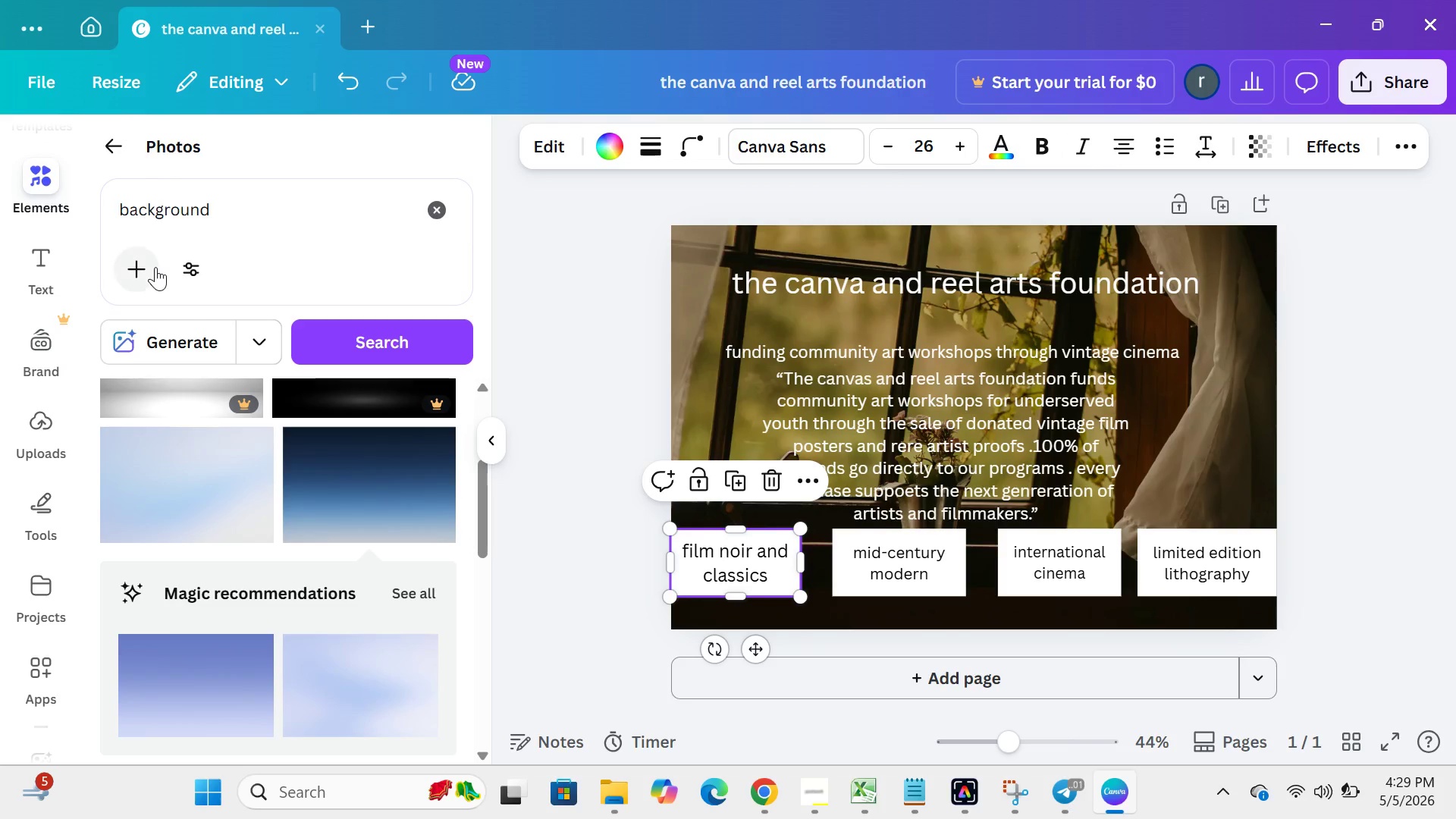 
left_click([657, 471])
 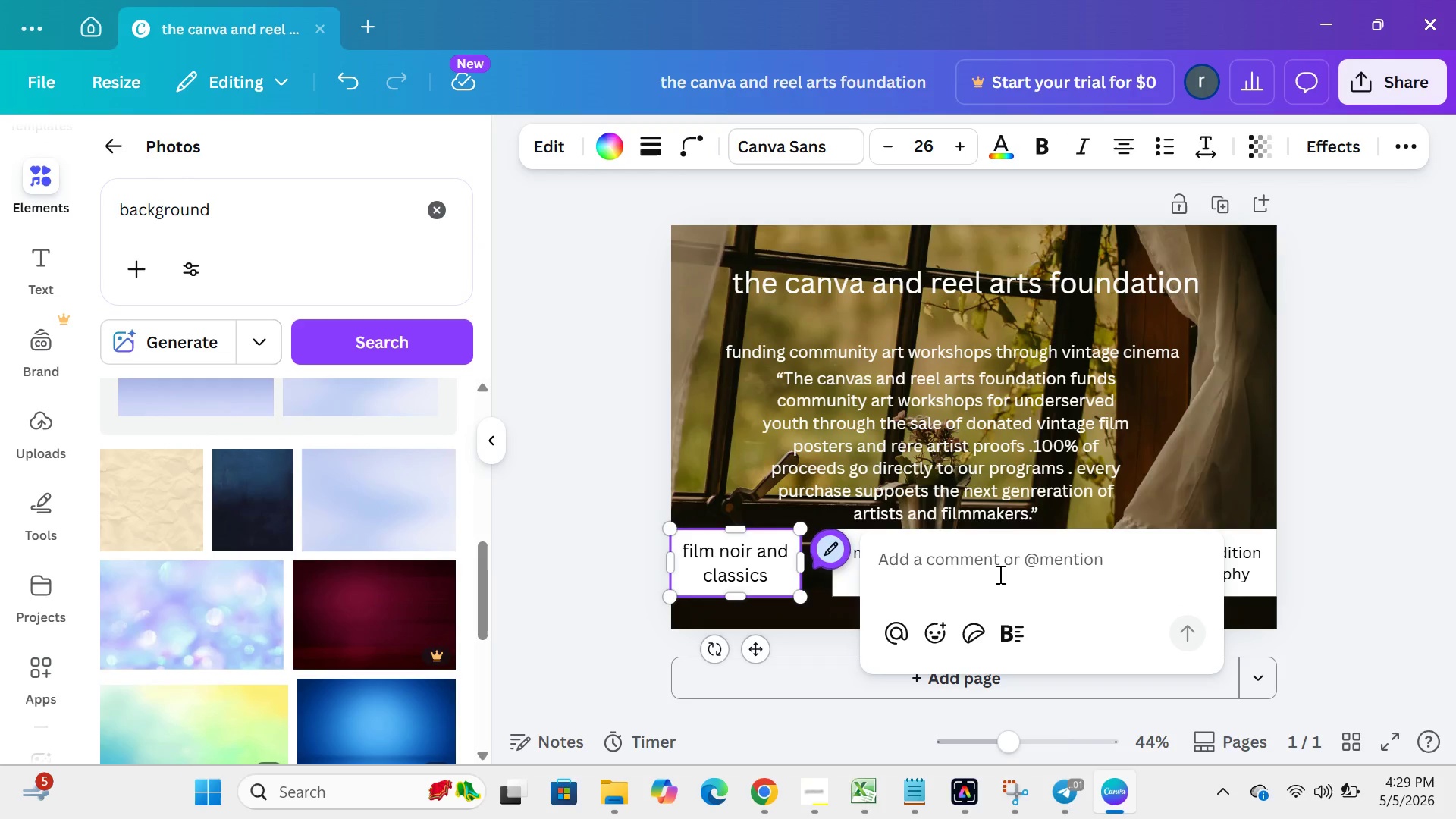 
key(Backspace)
 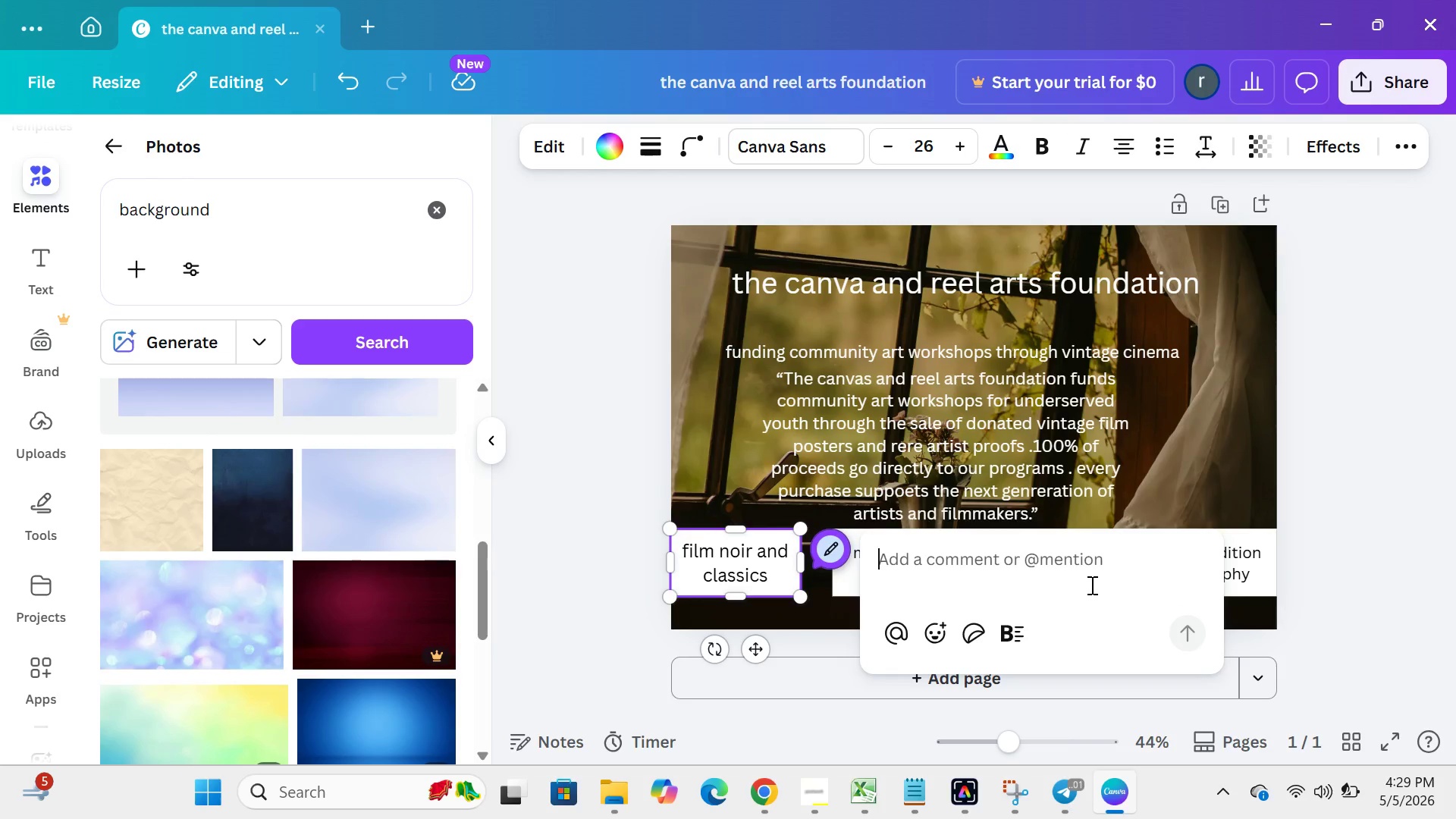 
type(ll)
 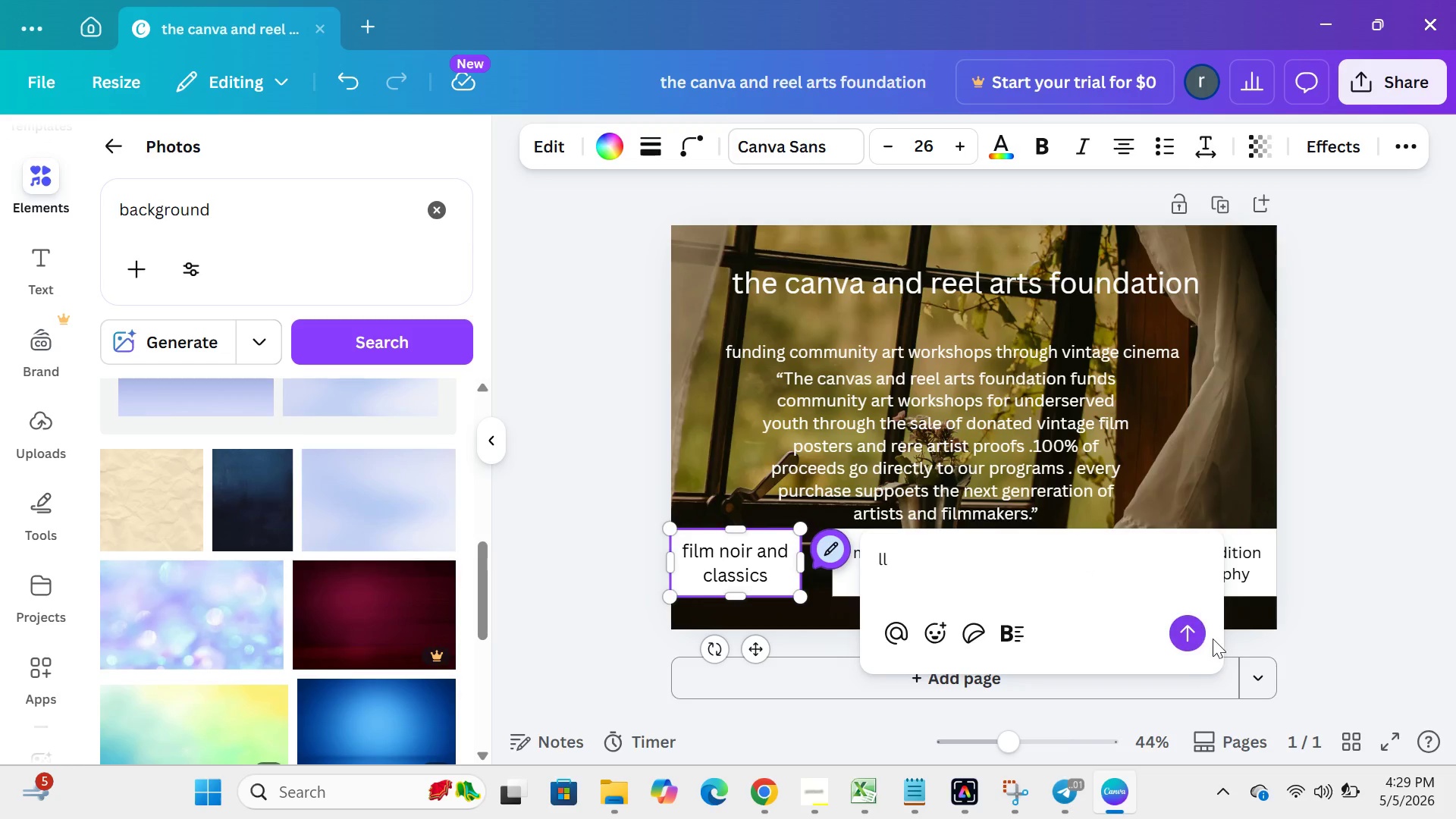 
left_click([1213, 639])
 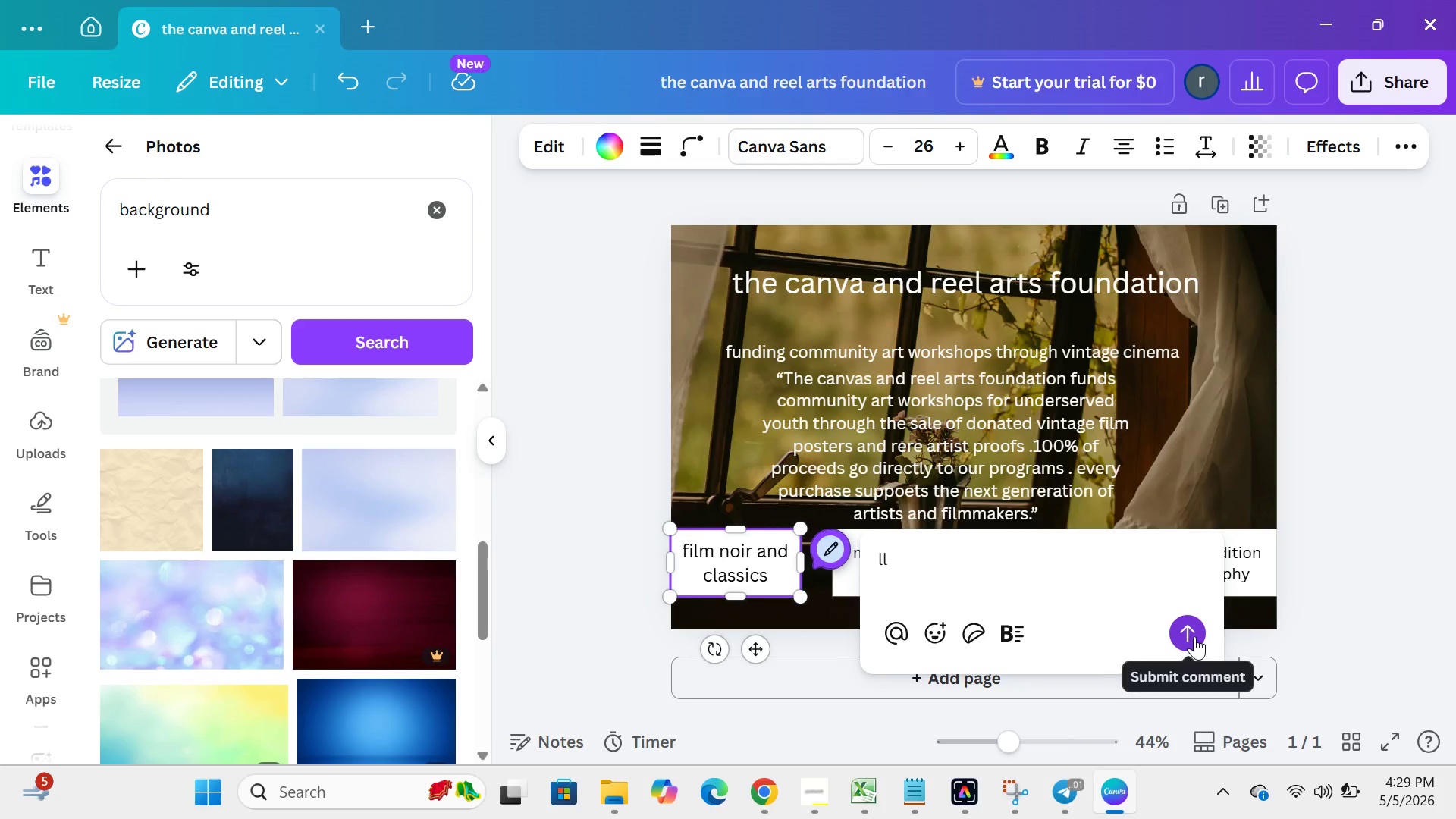 
left_click([1194, 636])
 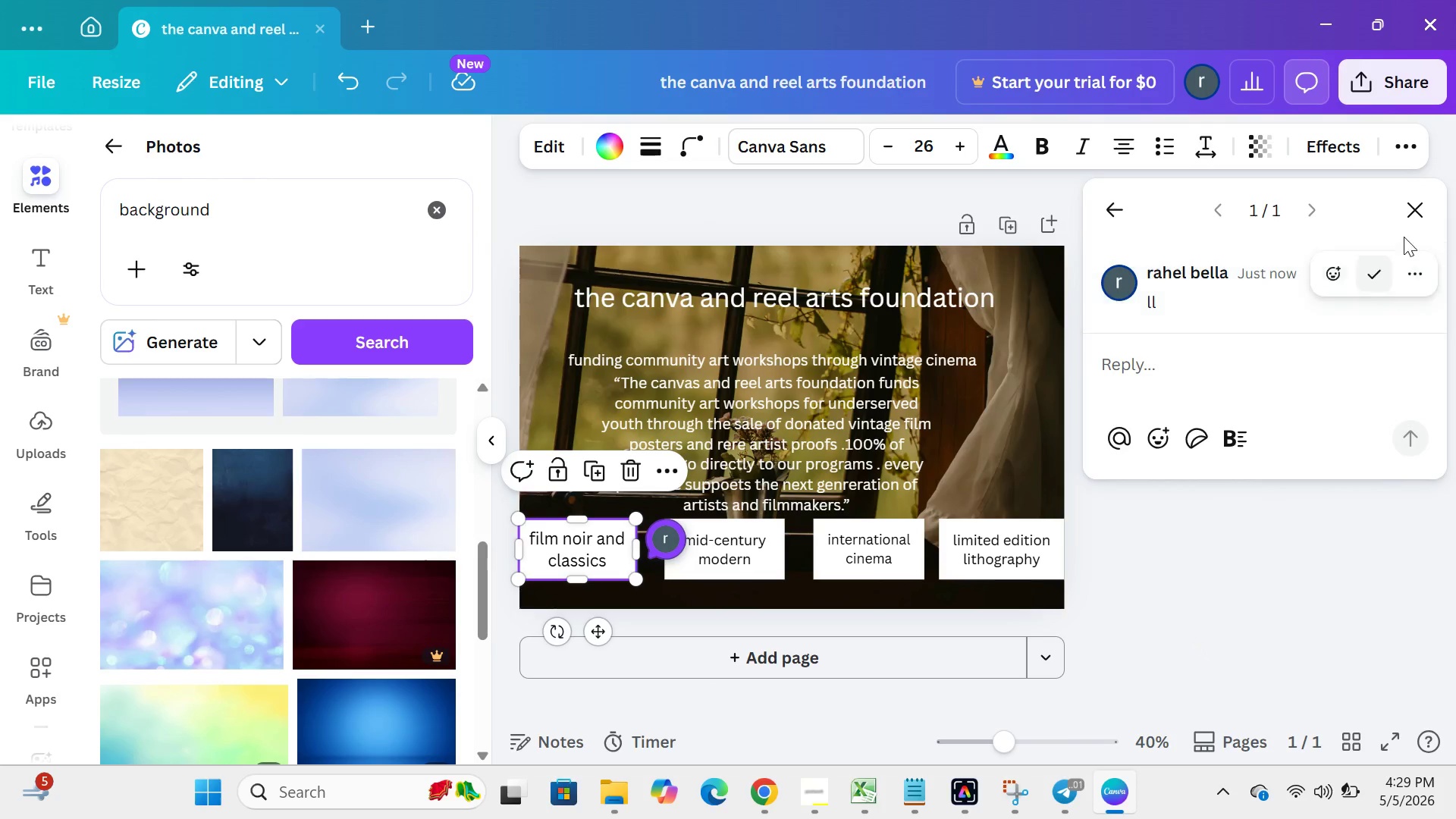 
left_click([1417, 209])
 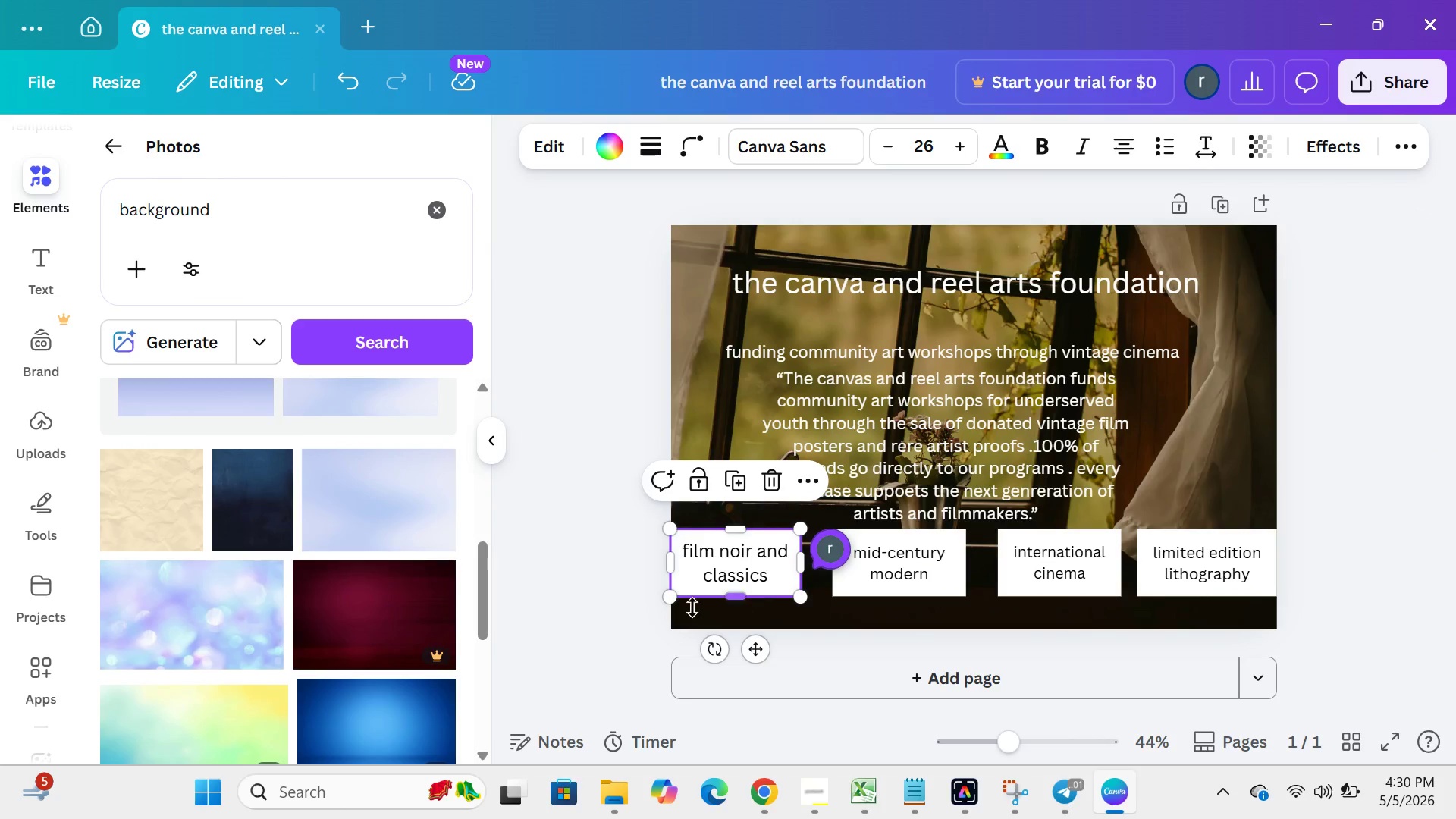 
left_click([635, 615])
 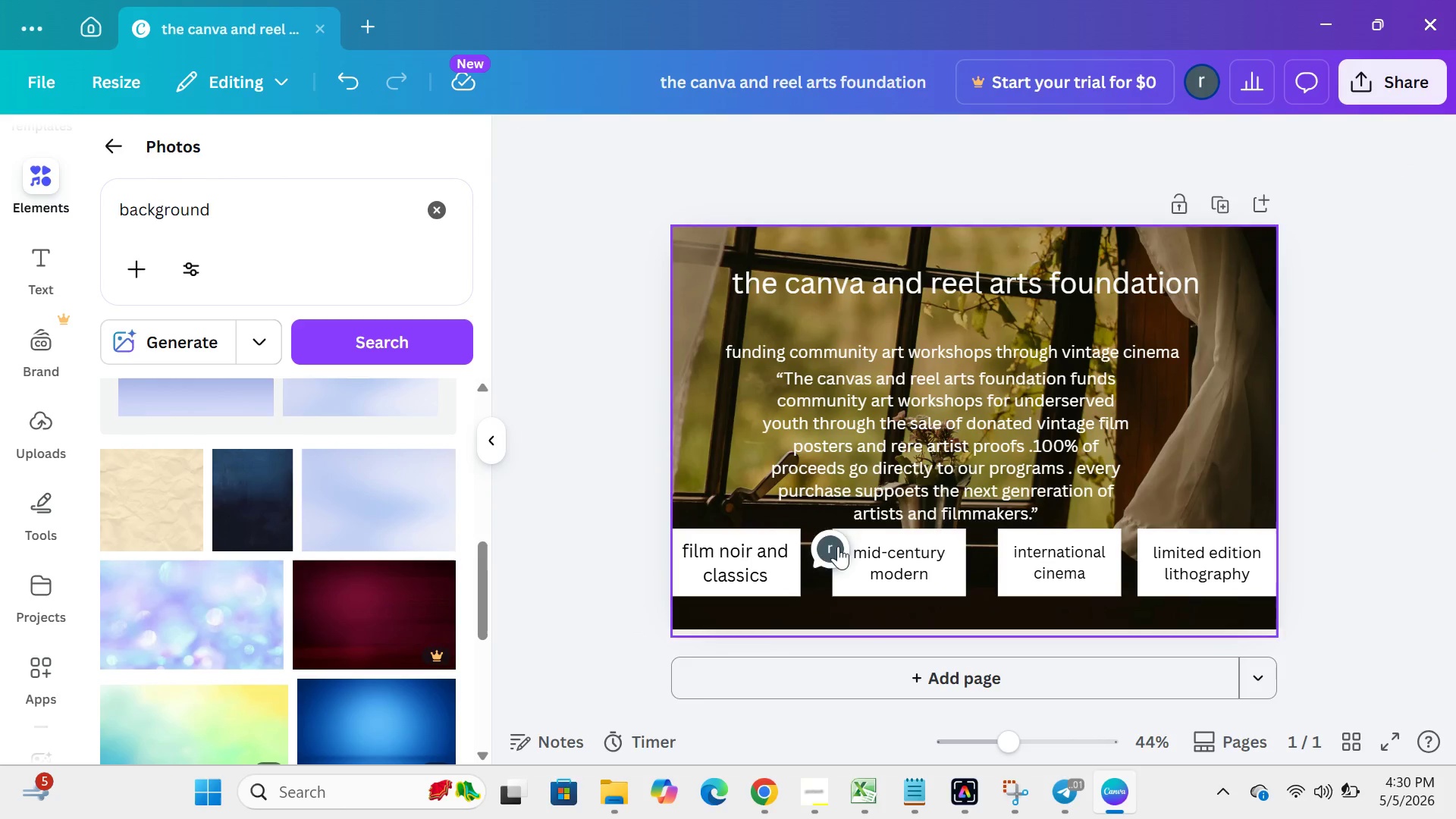 
left_click([837, 554])
 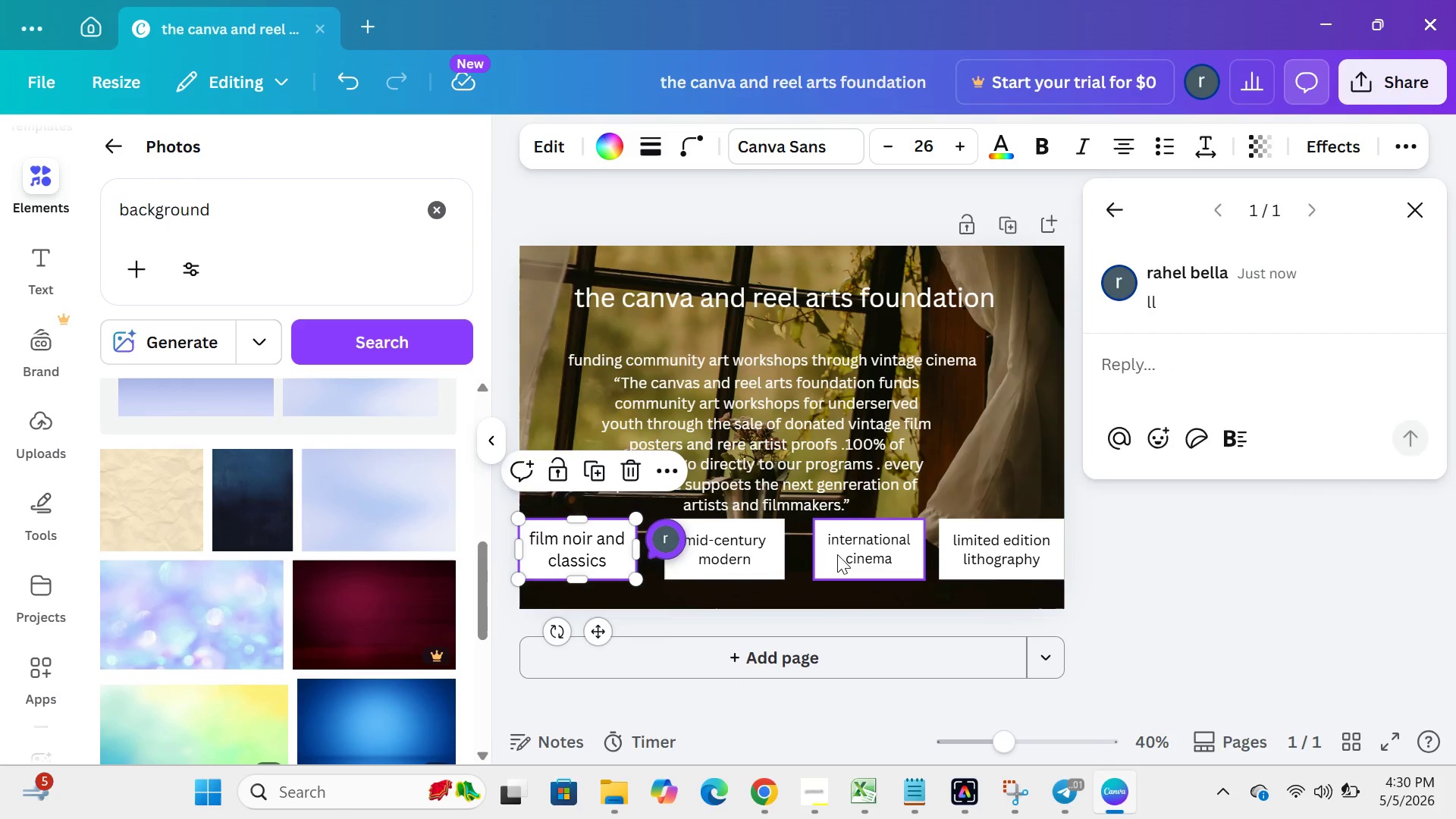 
left_click([837, 554])
 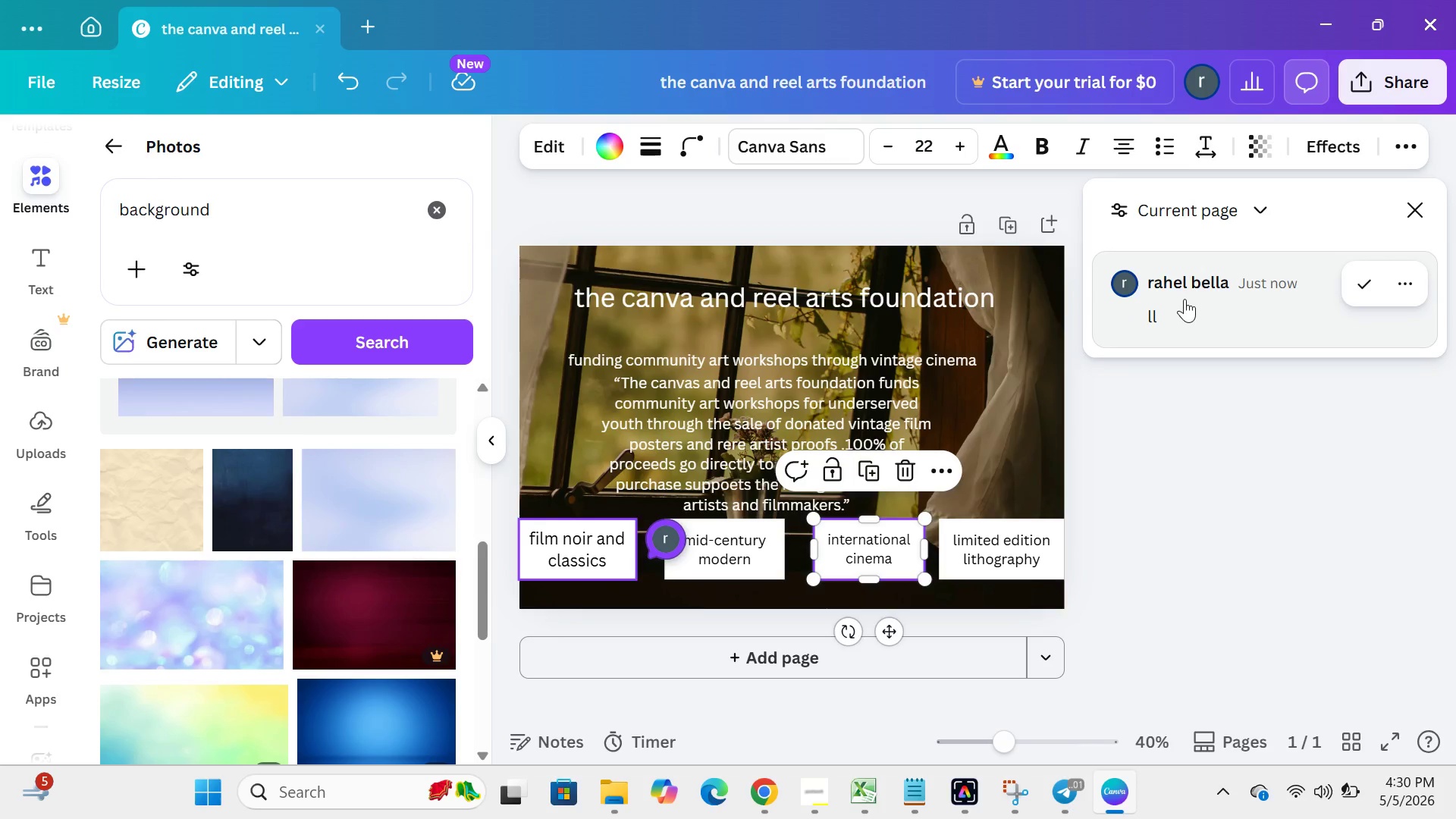 
left_click([1185, 299])
 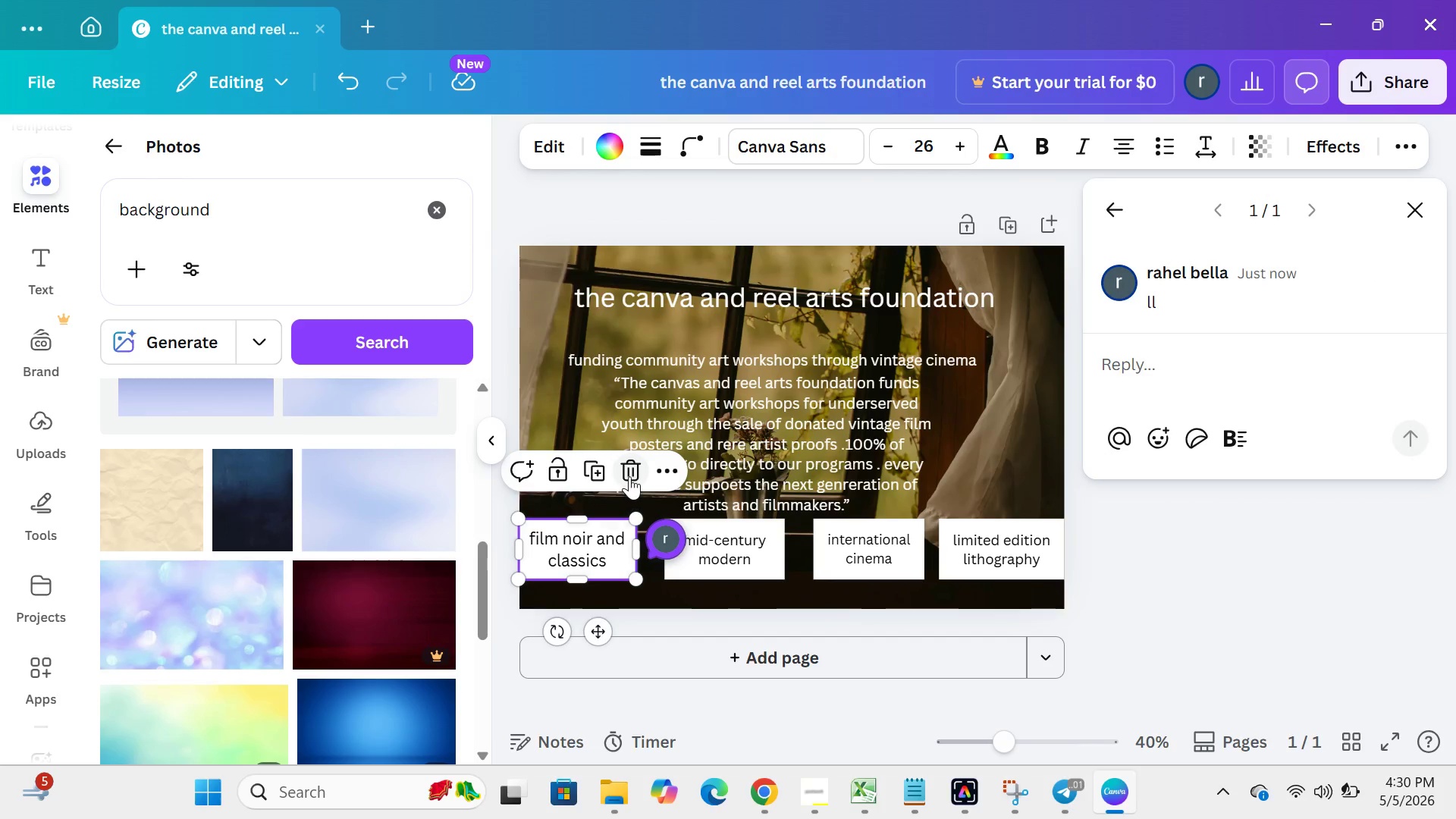 
wait(5.25)
 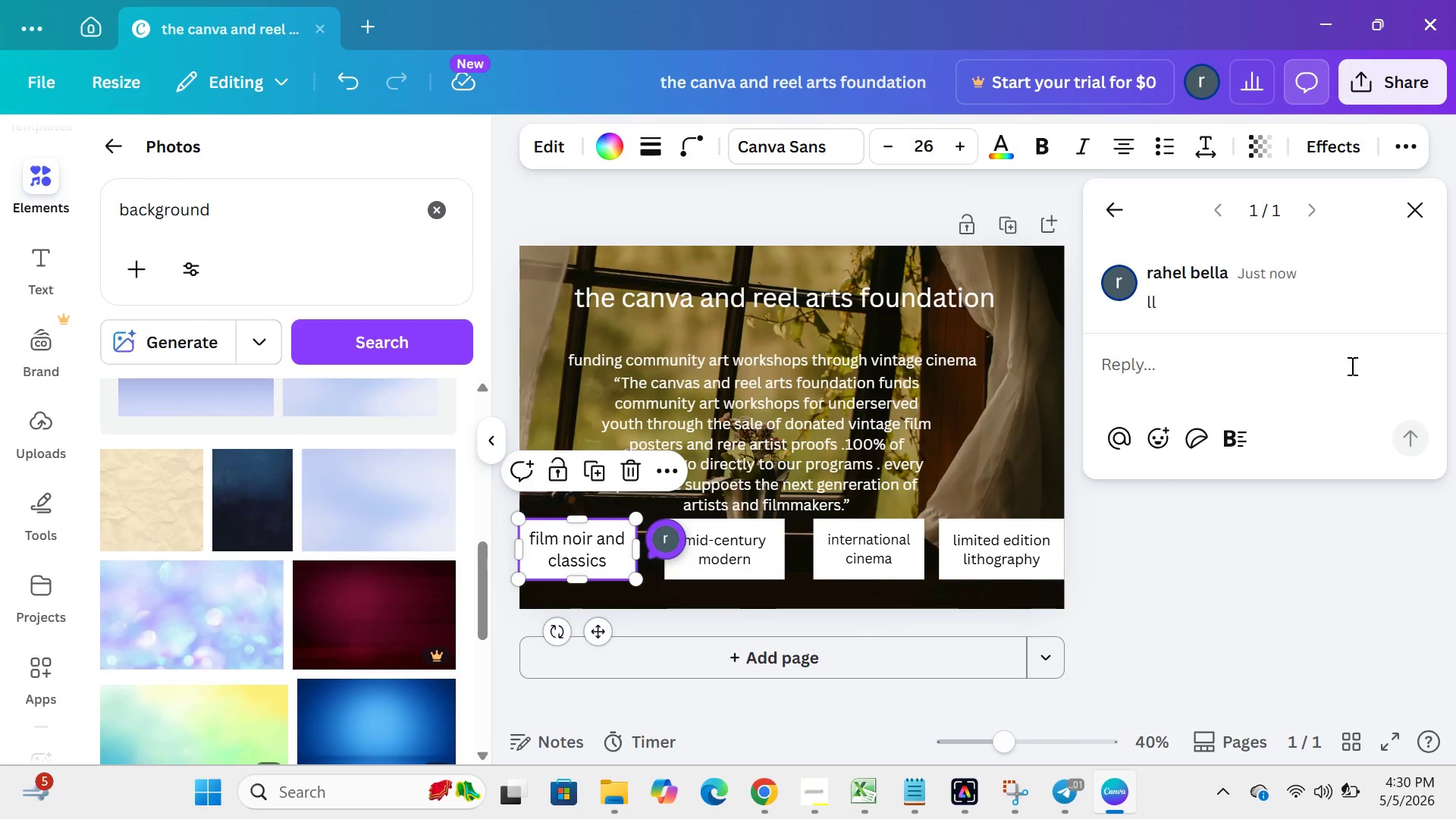 
left_click([664, 542])
 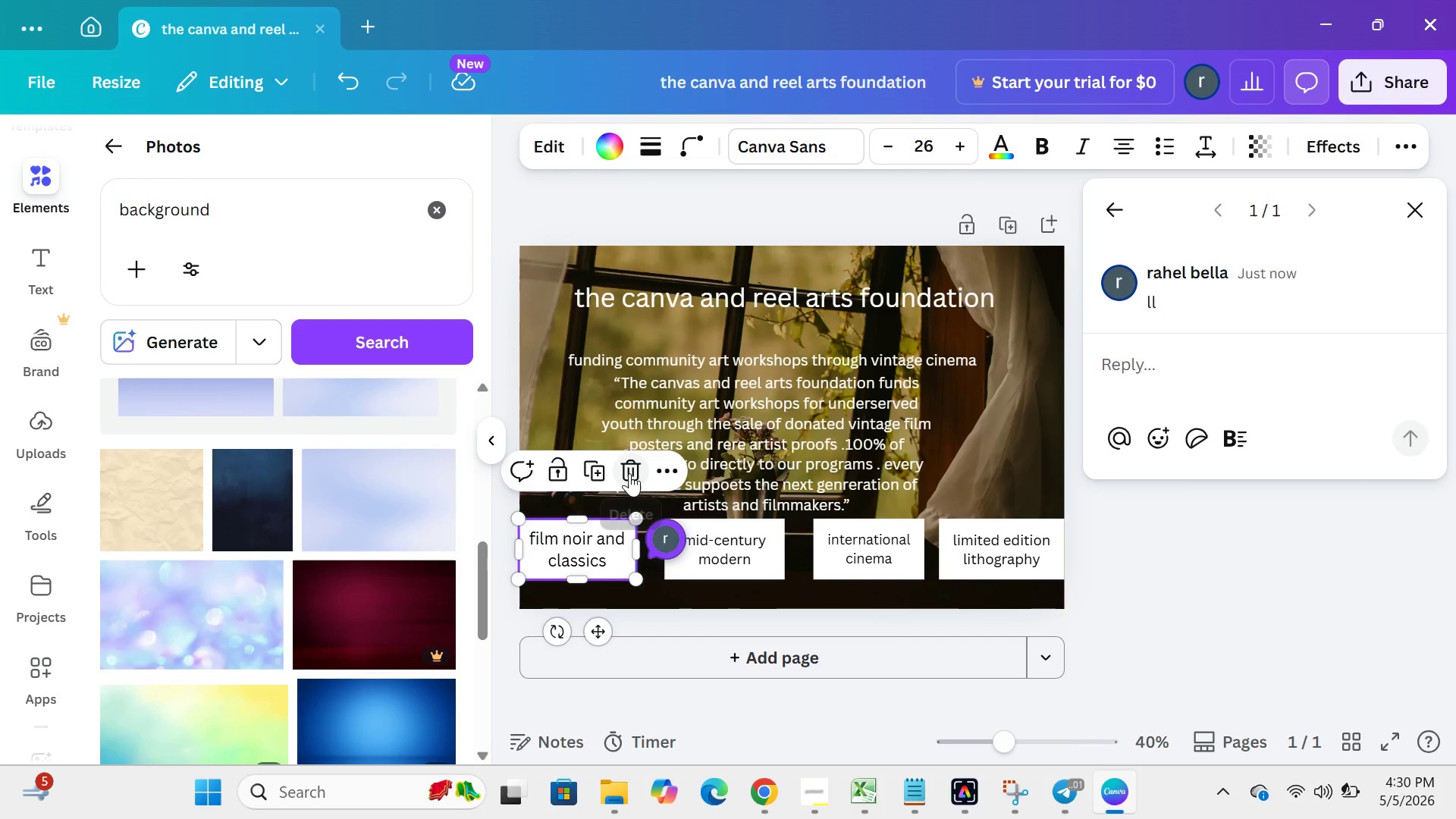 
left_click([629, 473])
 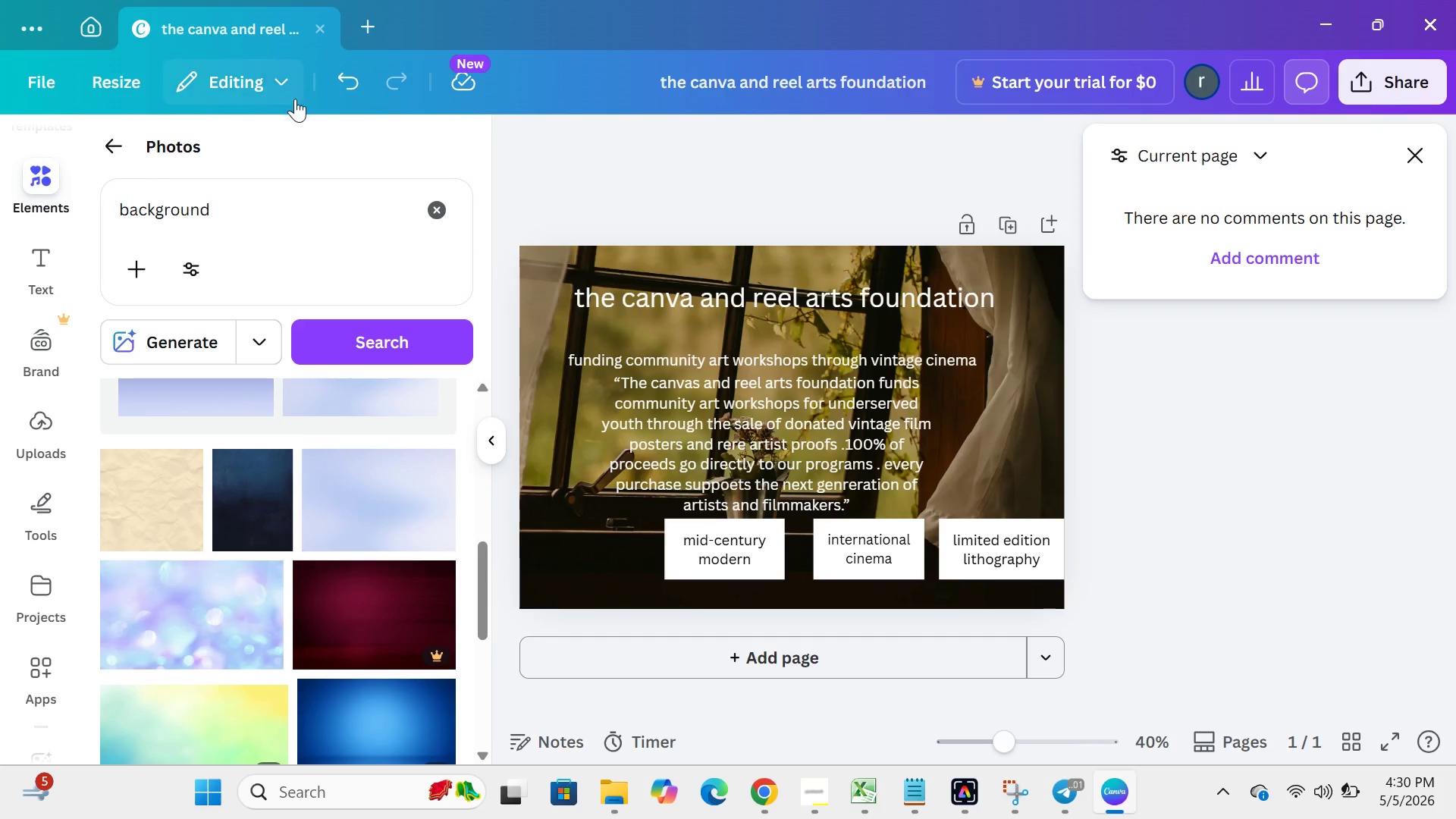 
left_click([336, 82])
 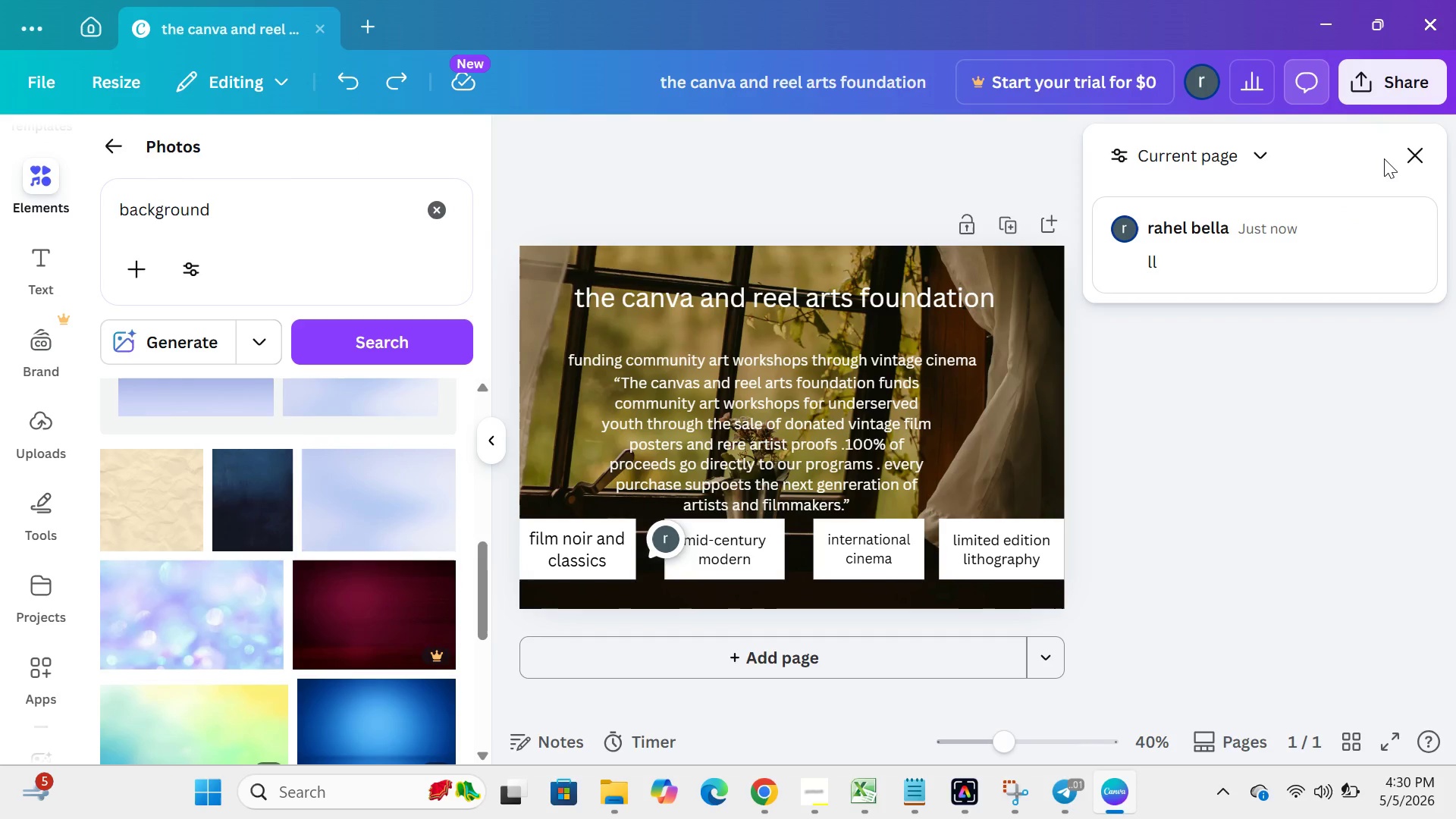 
left_click([1439, 149])
 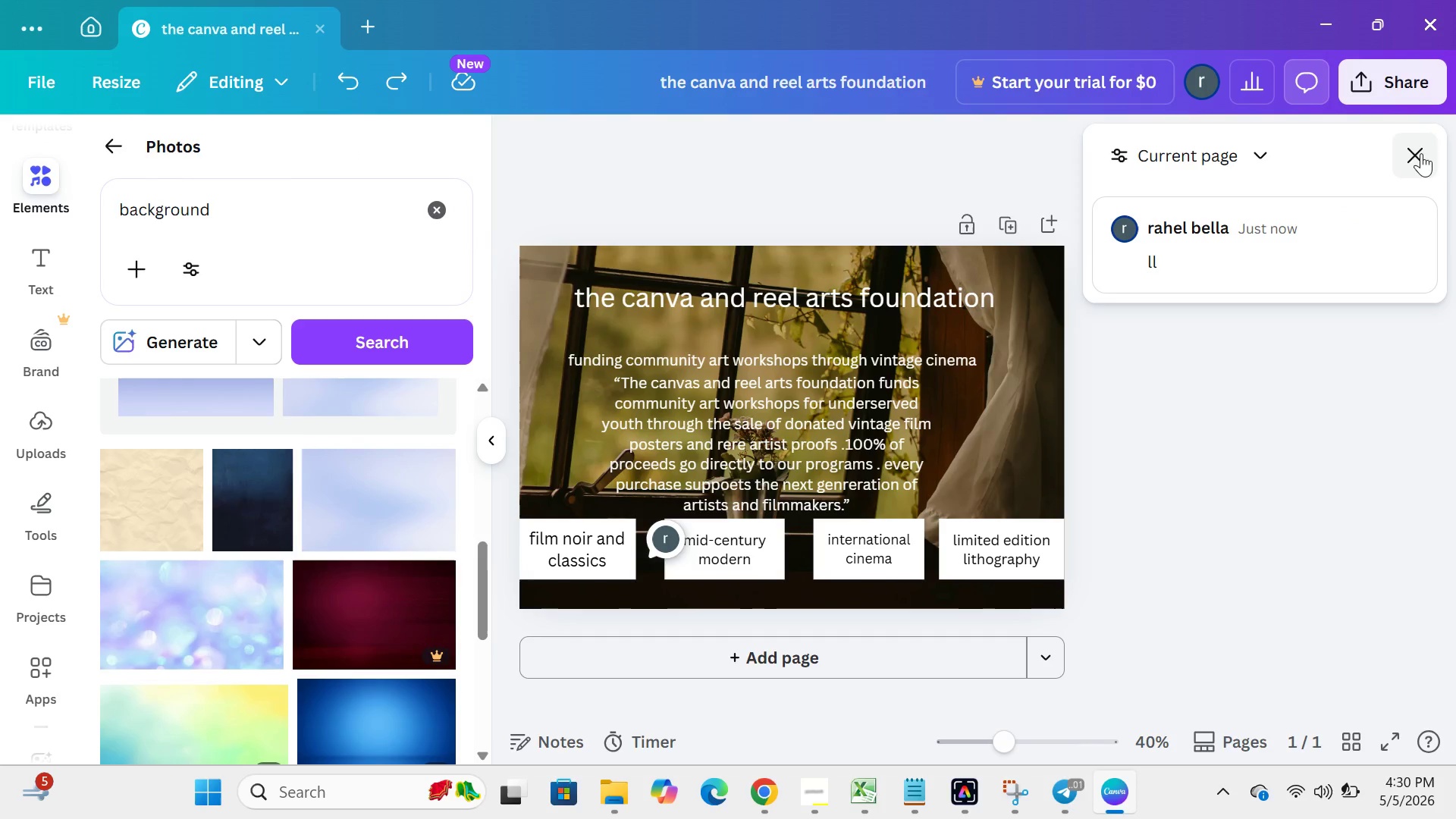 
left_click([1407, 155])
 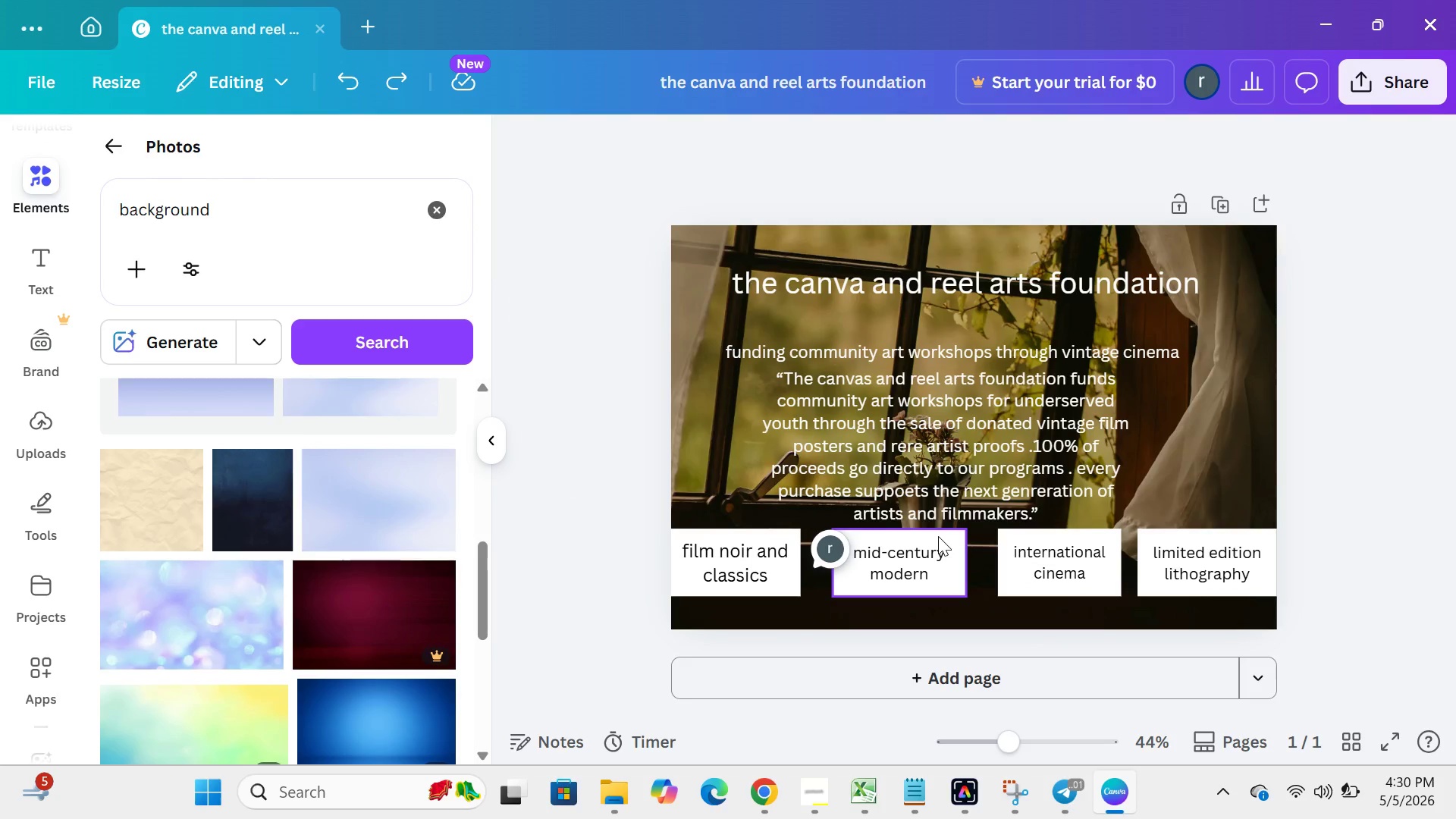 
left_click([931, 542])
 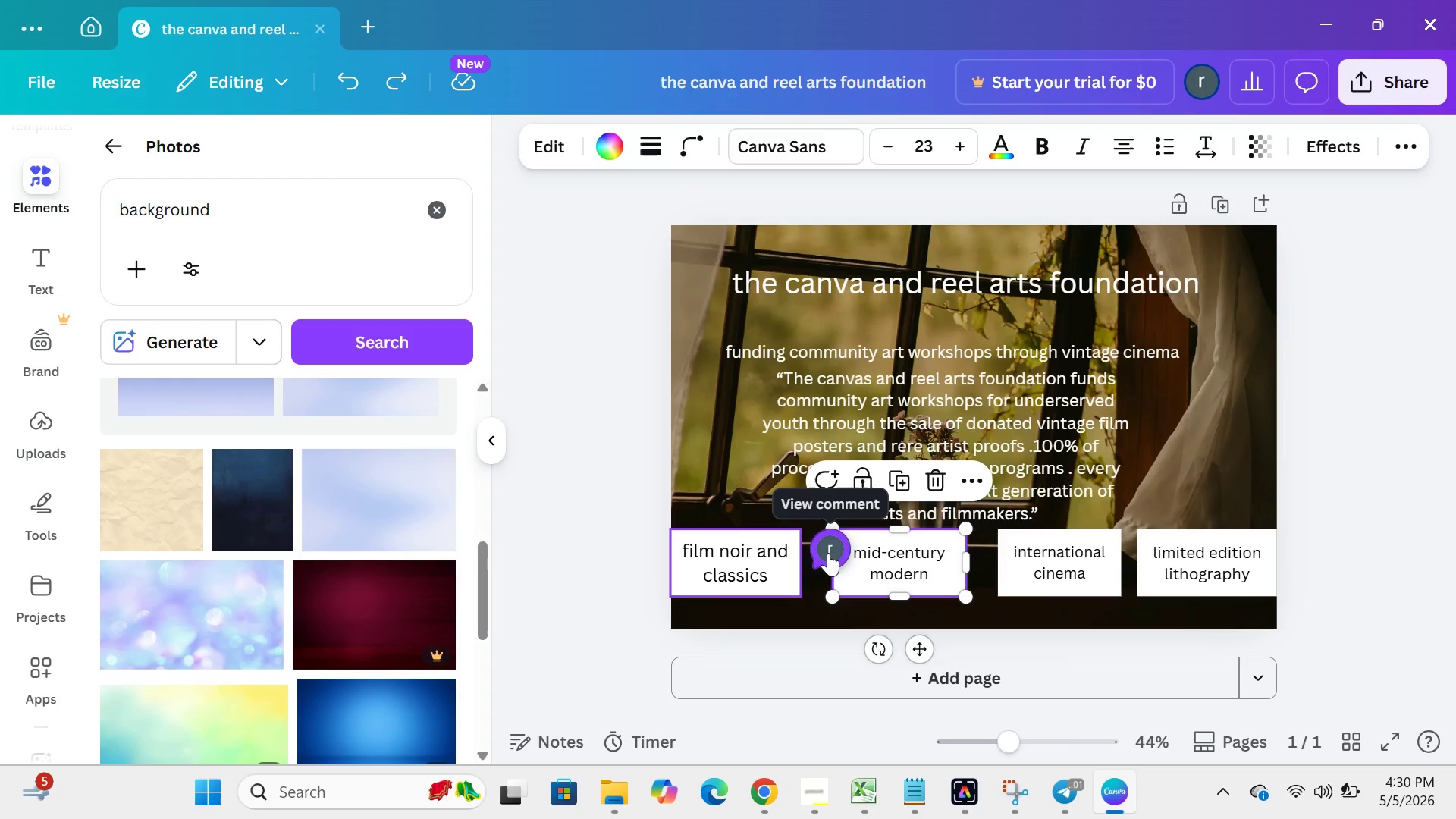 
left_click([828, 551])
 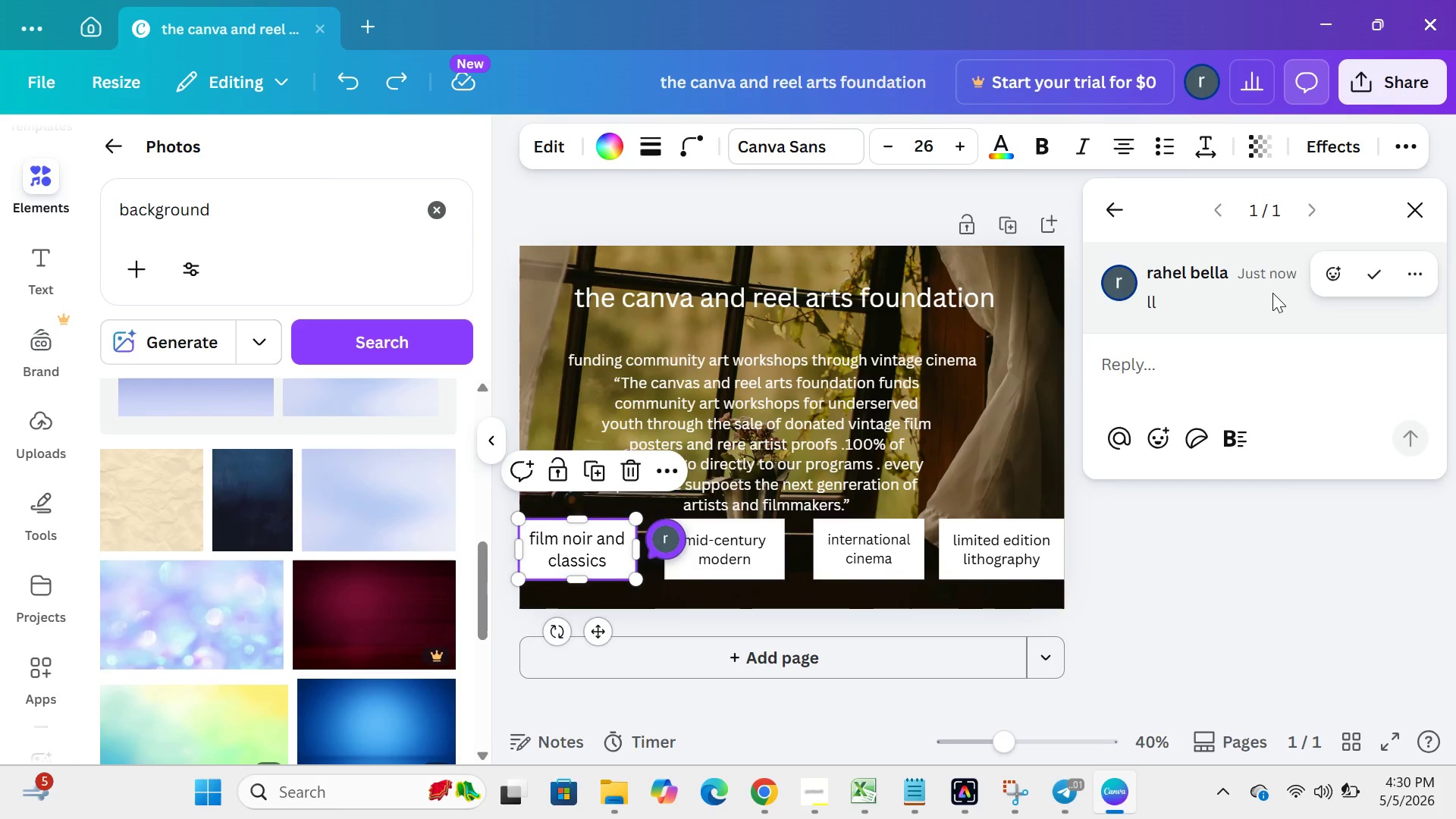 
wait(6.42)
 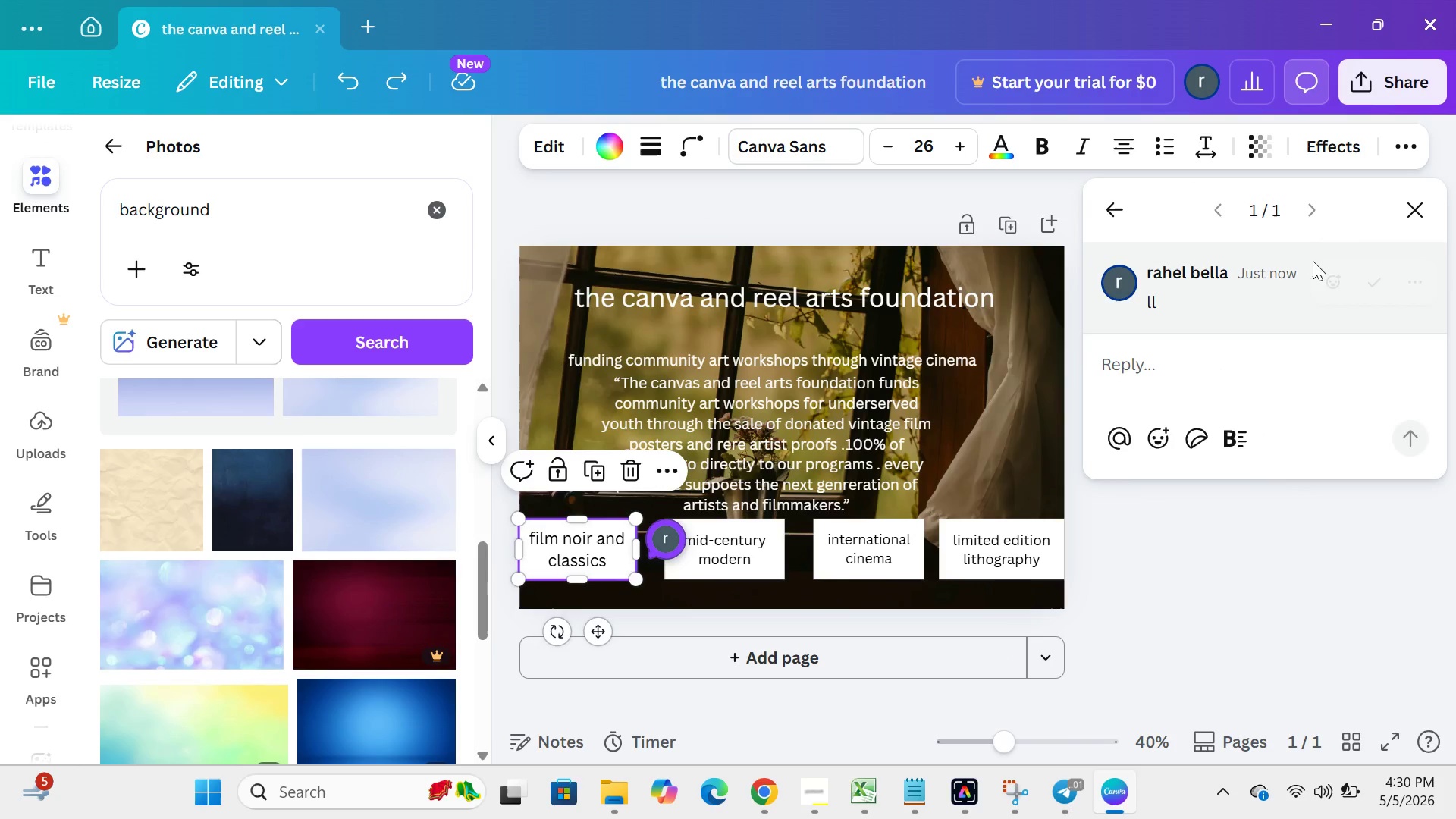 
left_click([1407, 274])
 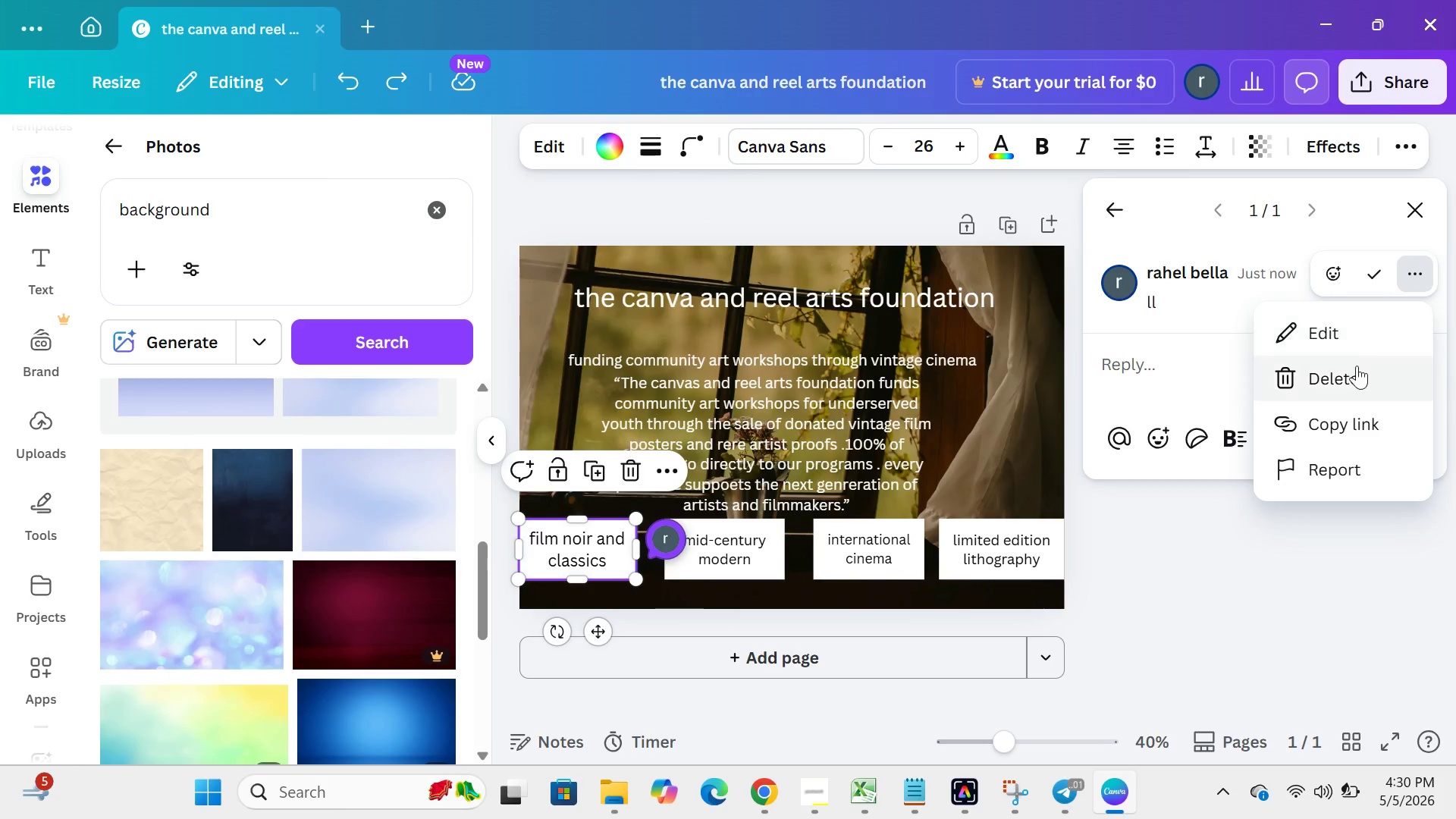 
left_click([1357, 366])
 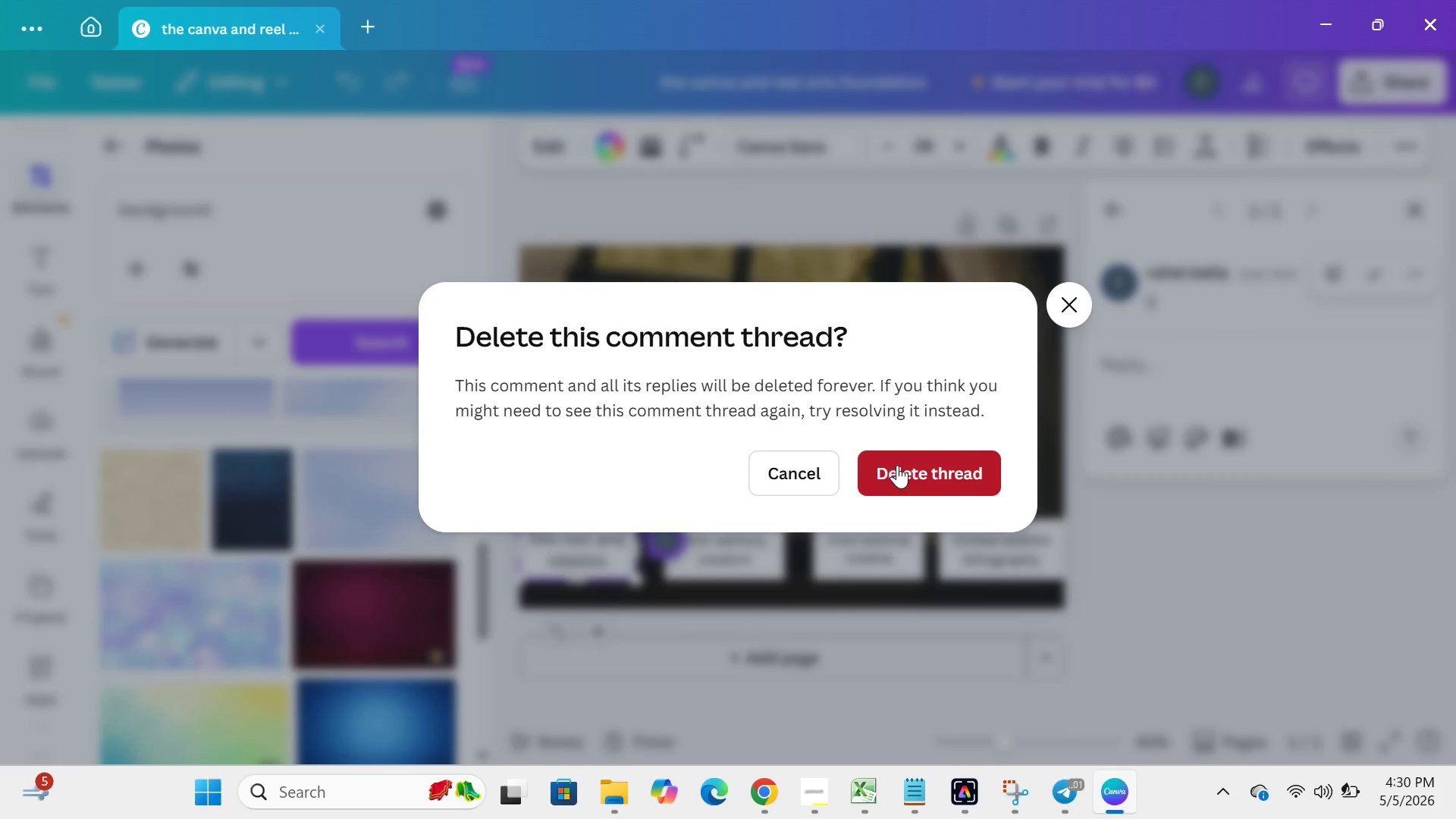 
left_click([899, 469])
 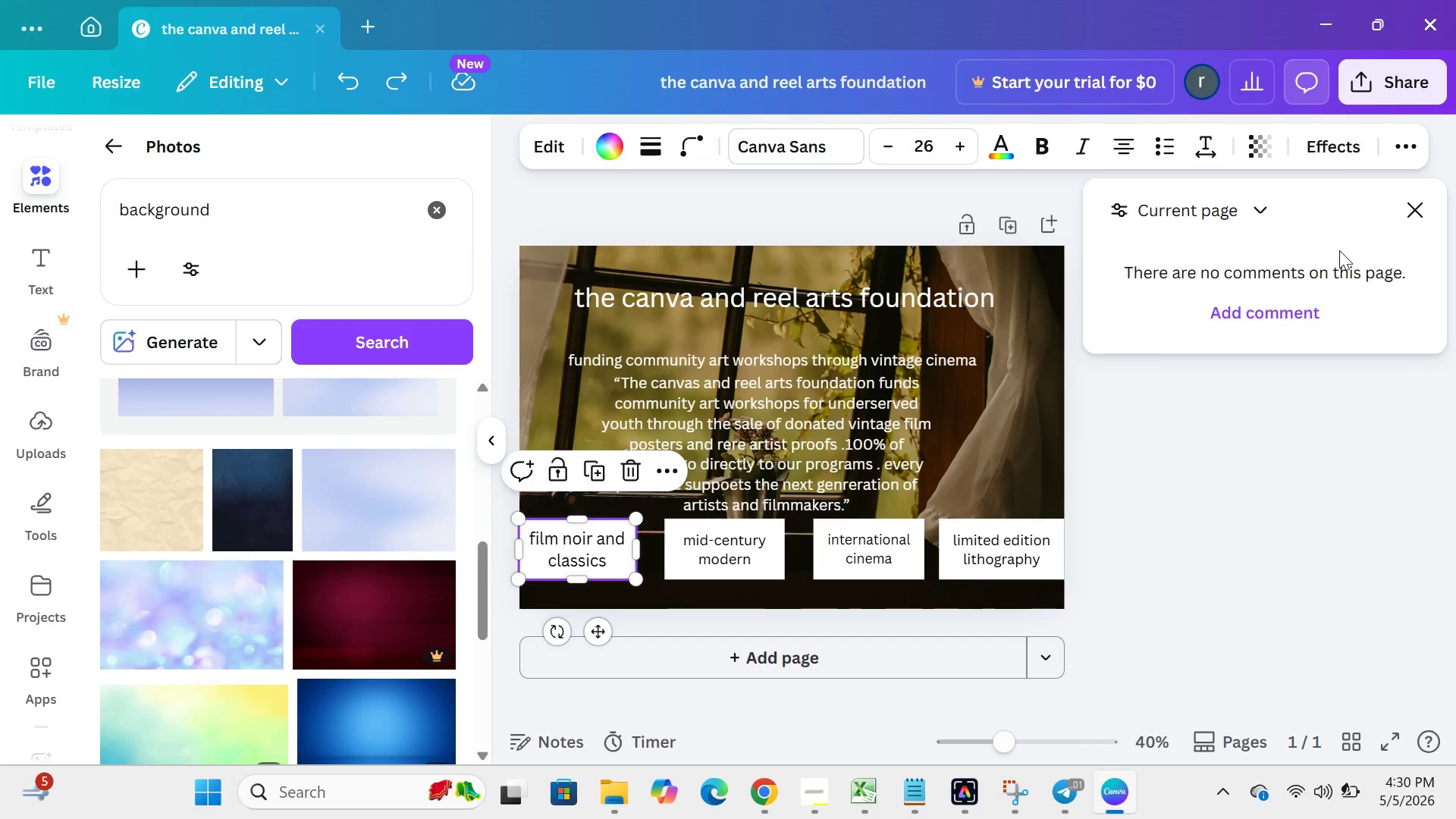 
left_click([1409, 218])
 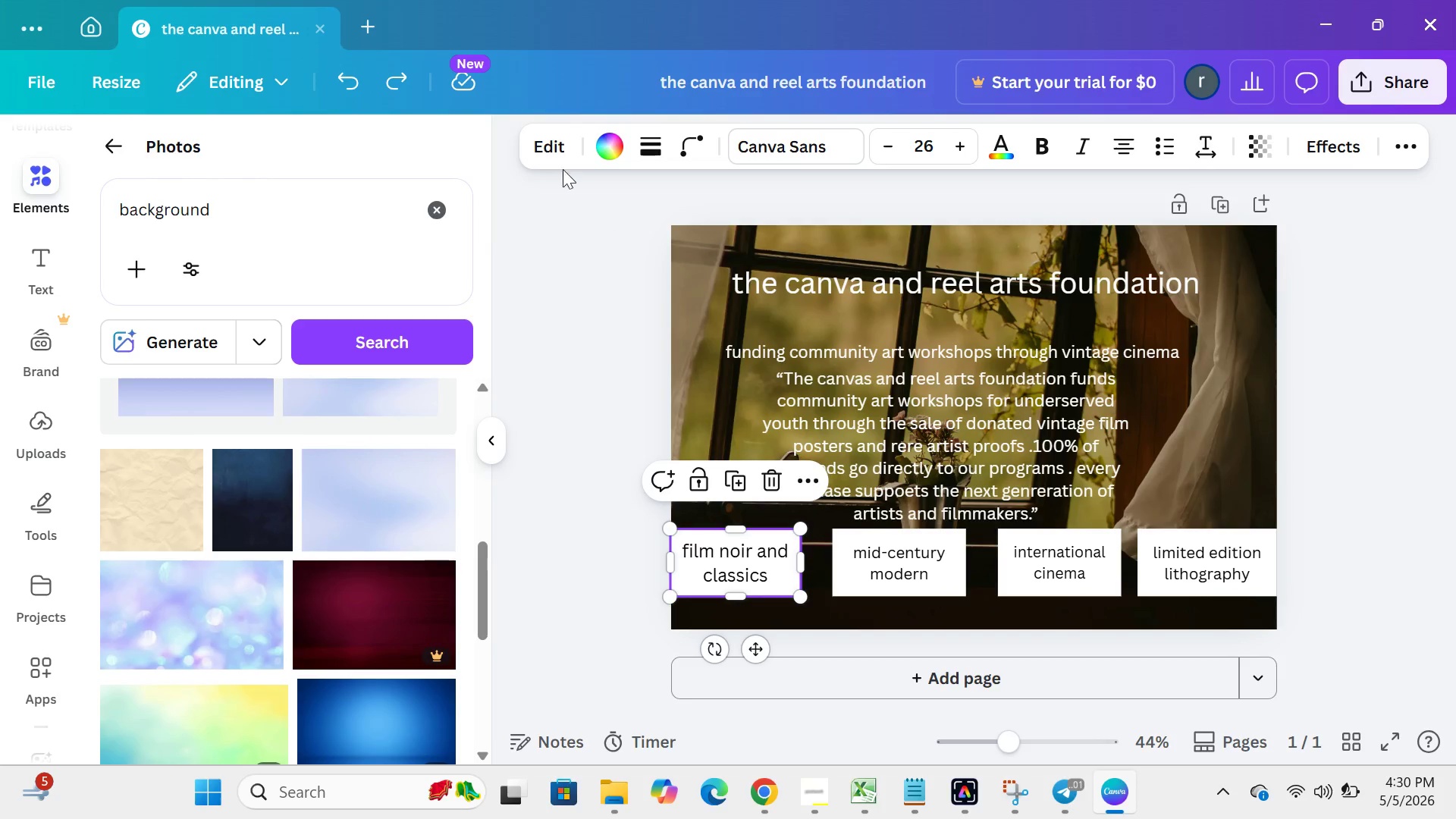 
left_click([546, 140])
 